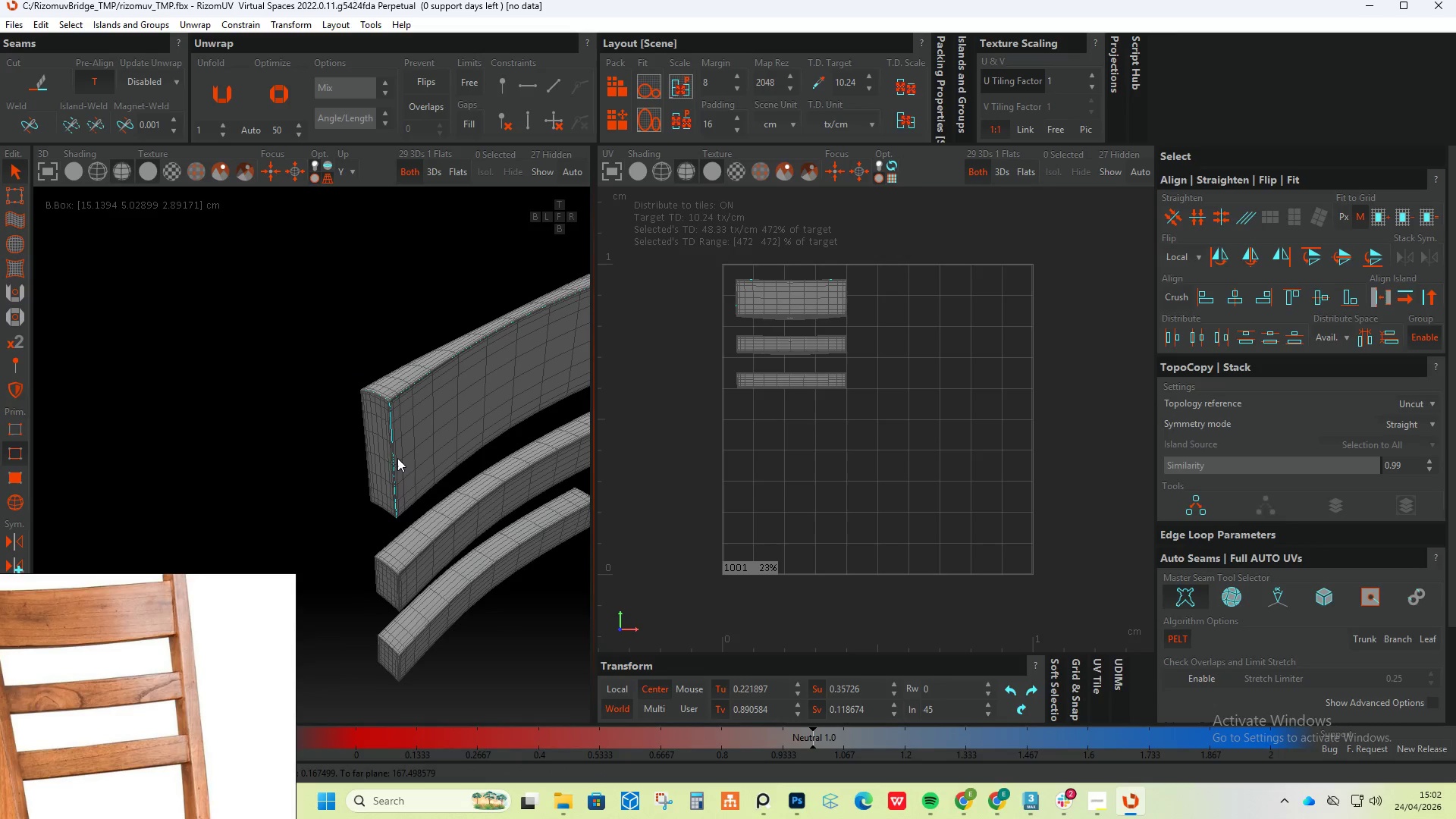 
scroll: coordinate [362, 567], scroll_direction: up, amount: 17.0
 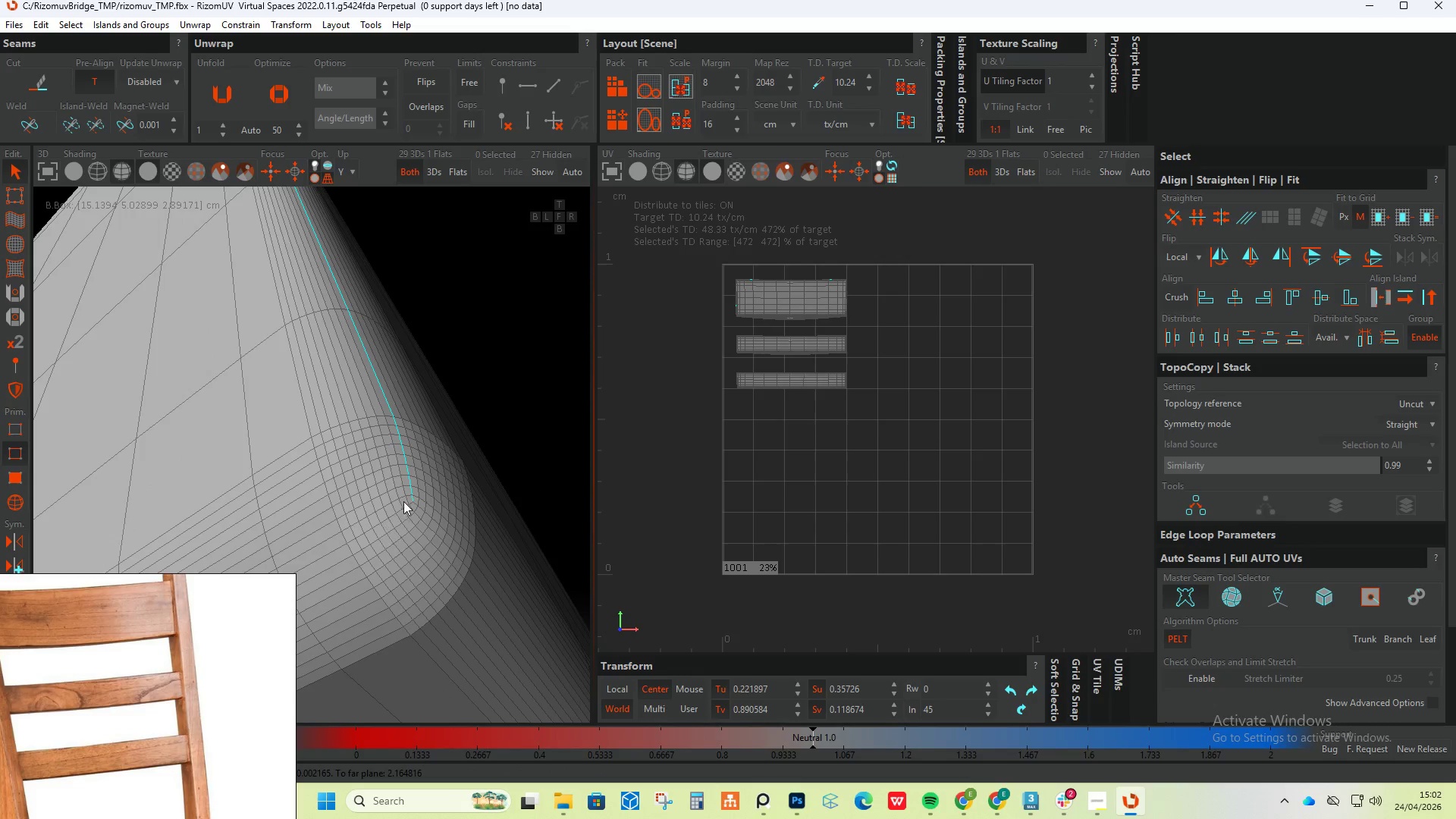 
hold_key(key=ControlLeft, duration=1.58)
 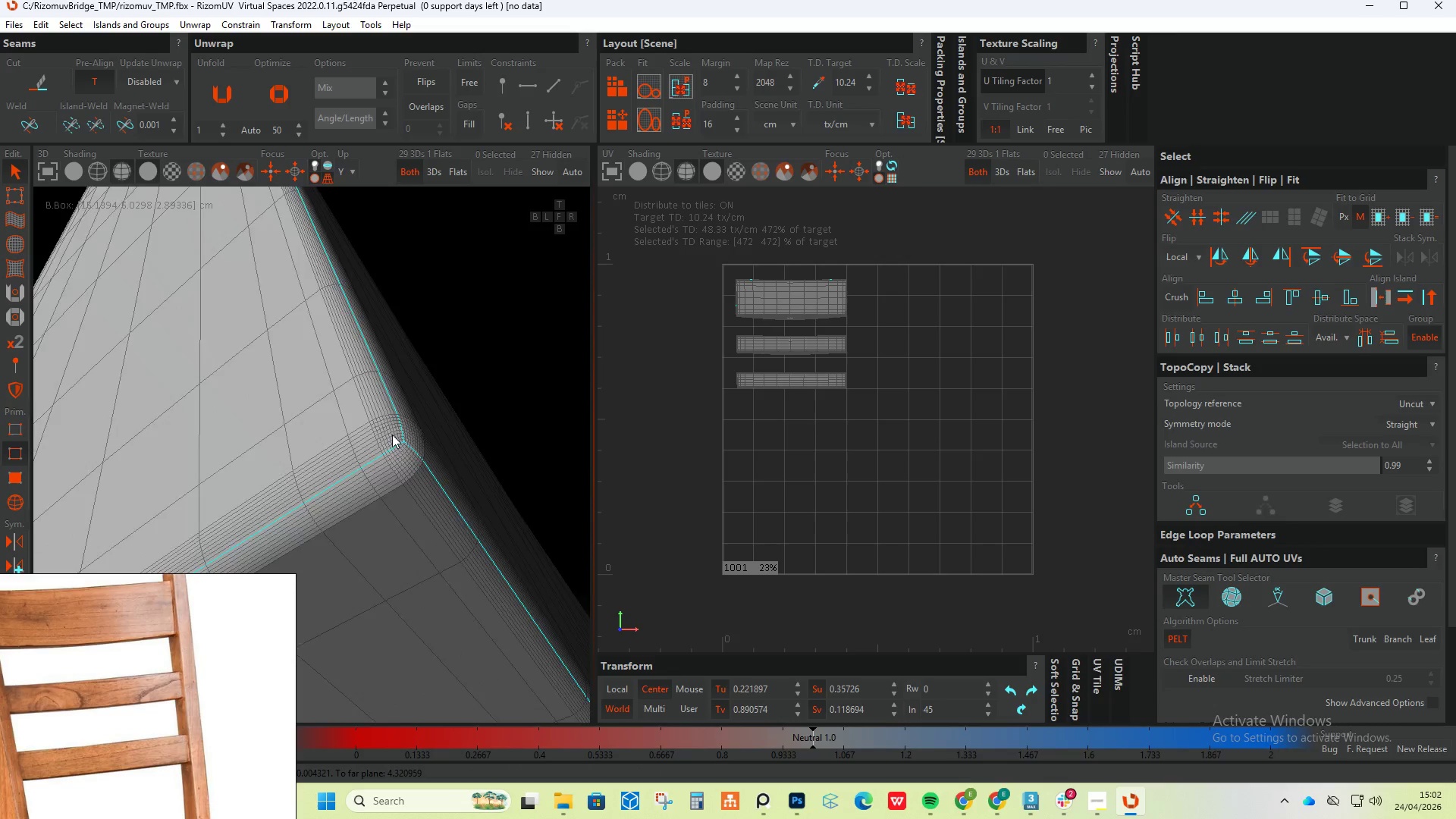 
scroll: coordinate [406, 497], scroll_direction: up, amount: 3.0
 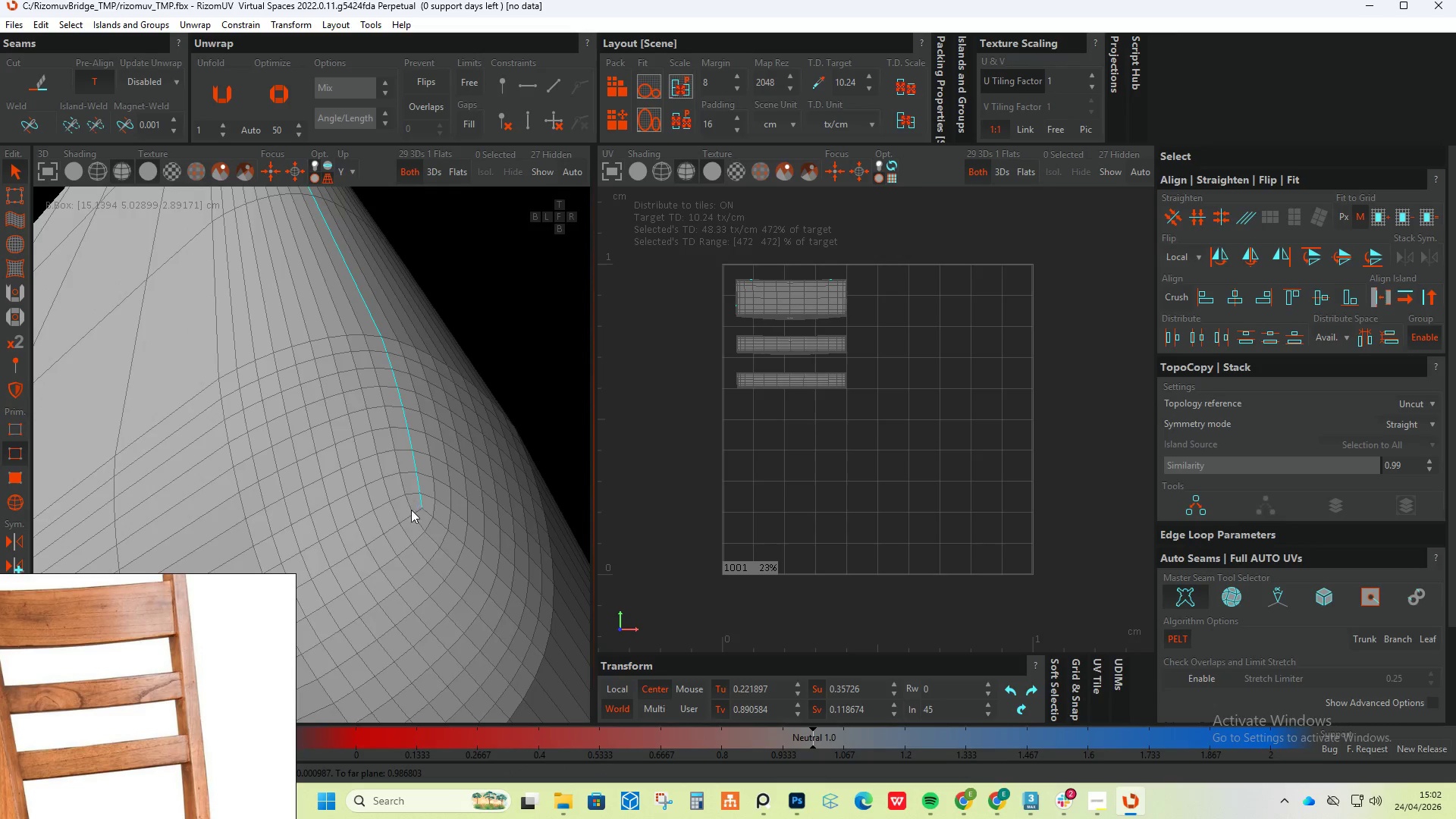 
double_click([416, 513])
 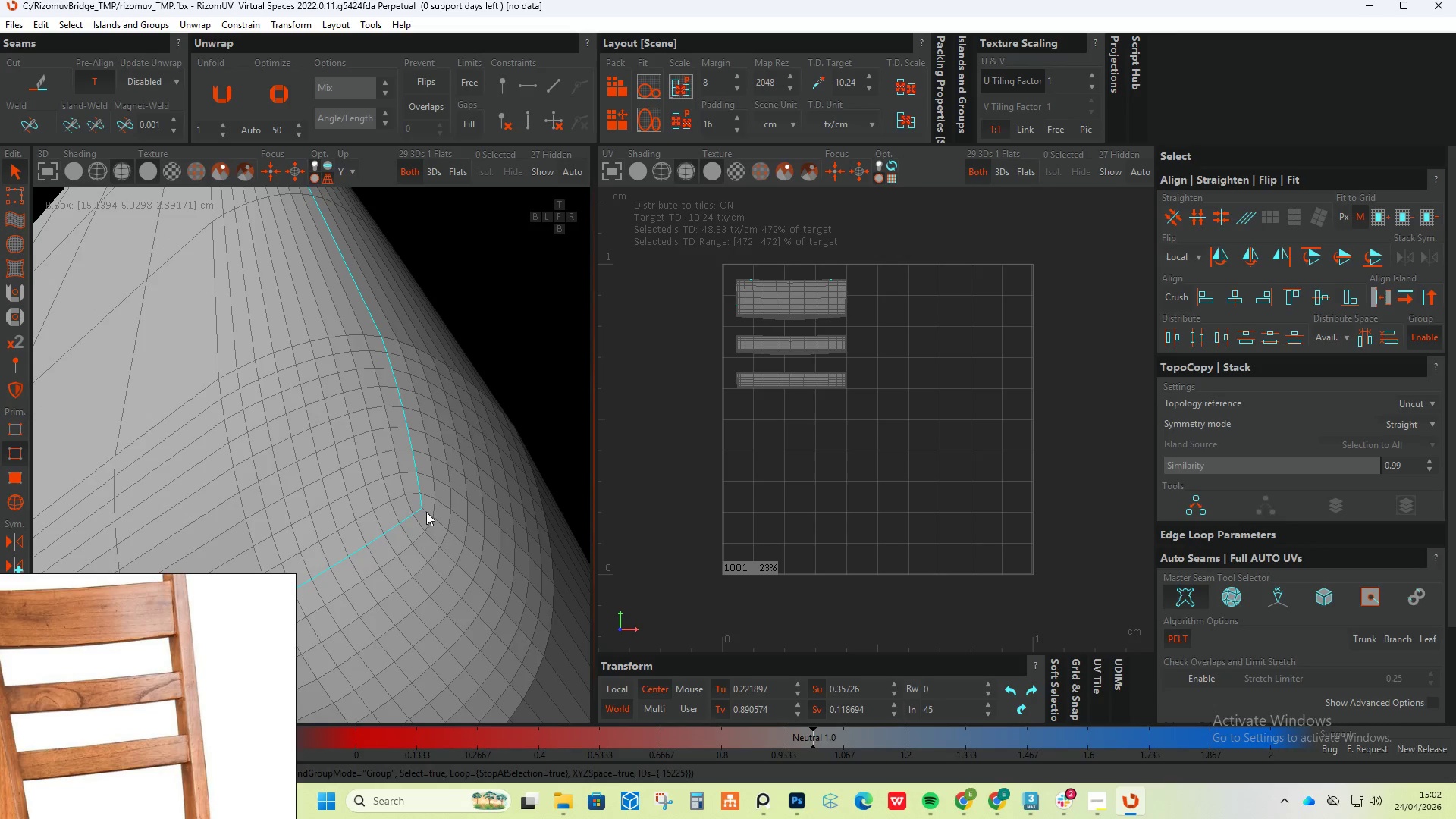 
double_click([426, 512])
 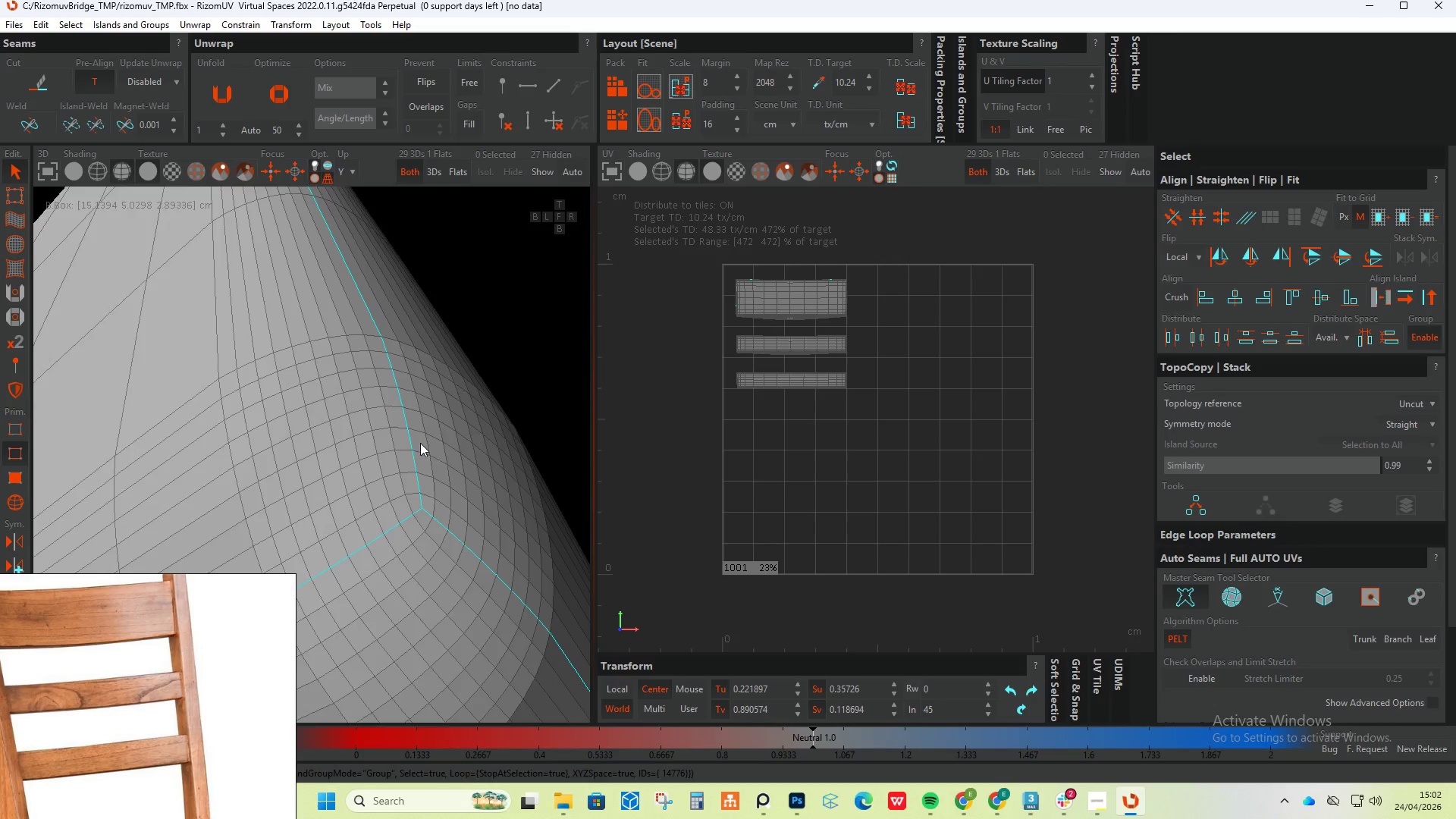 
hold_key(key=AltLeft, duration=0.42)
 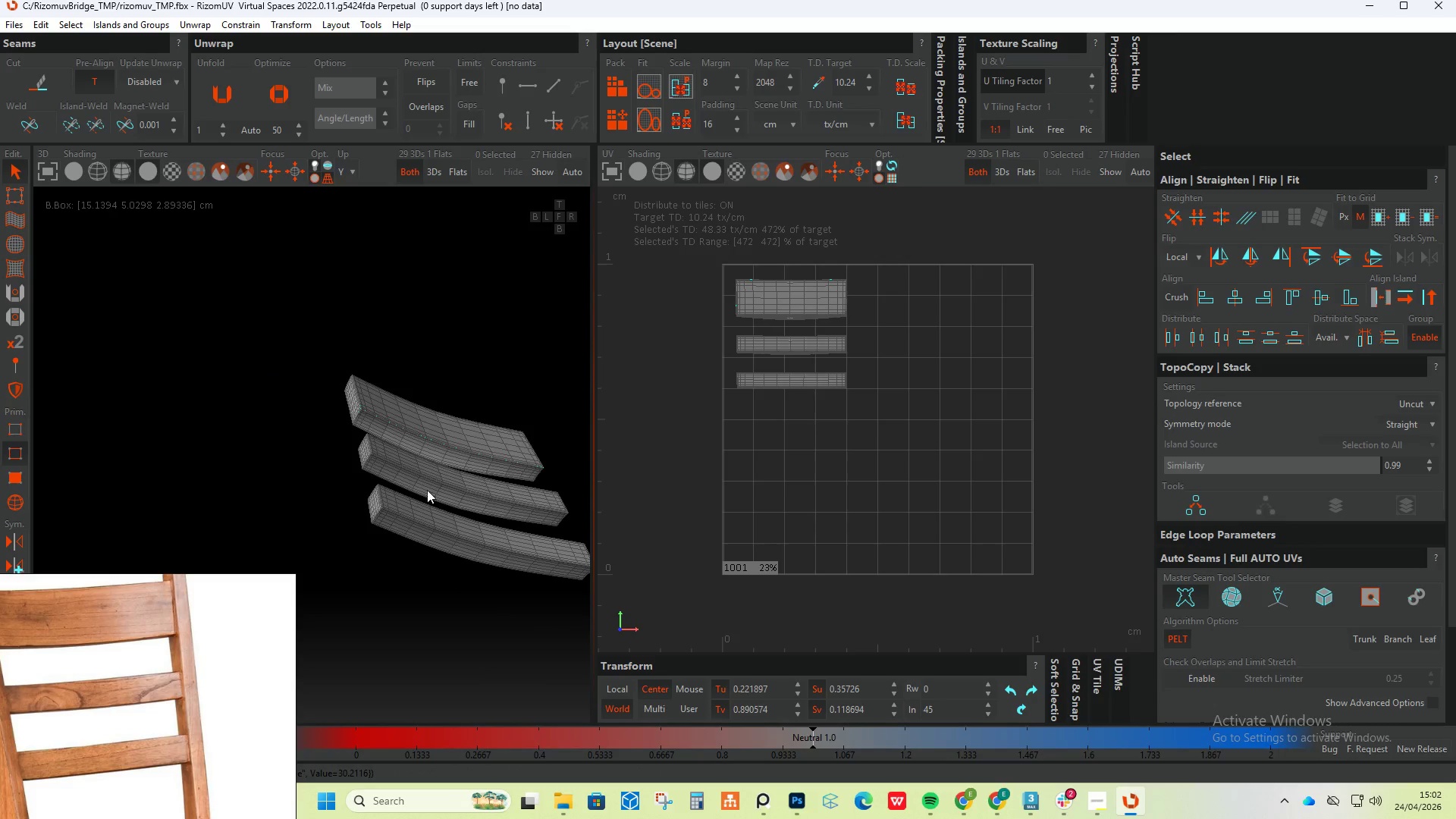 
key(Alt+AltLeft)
 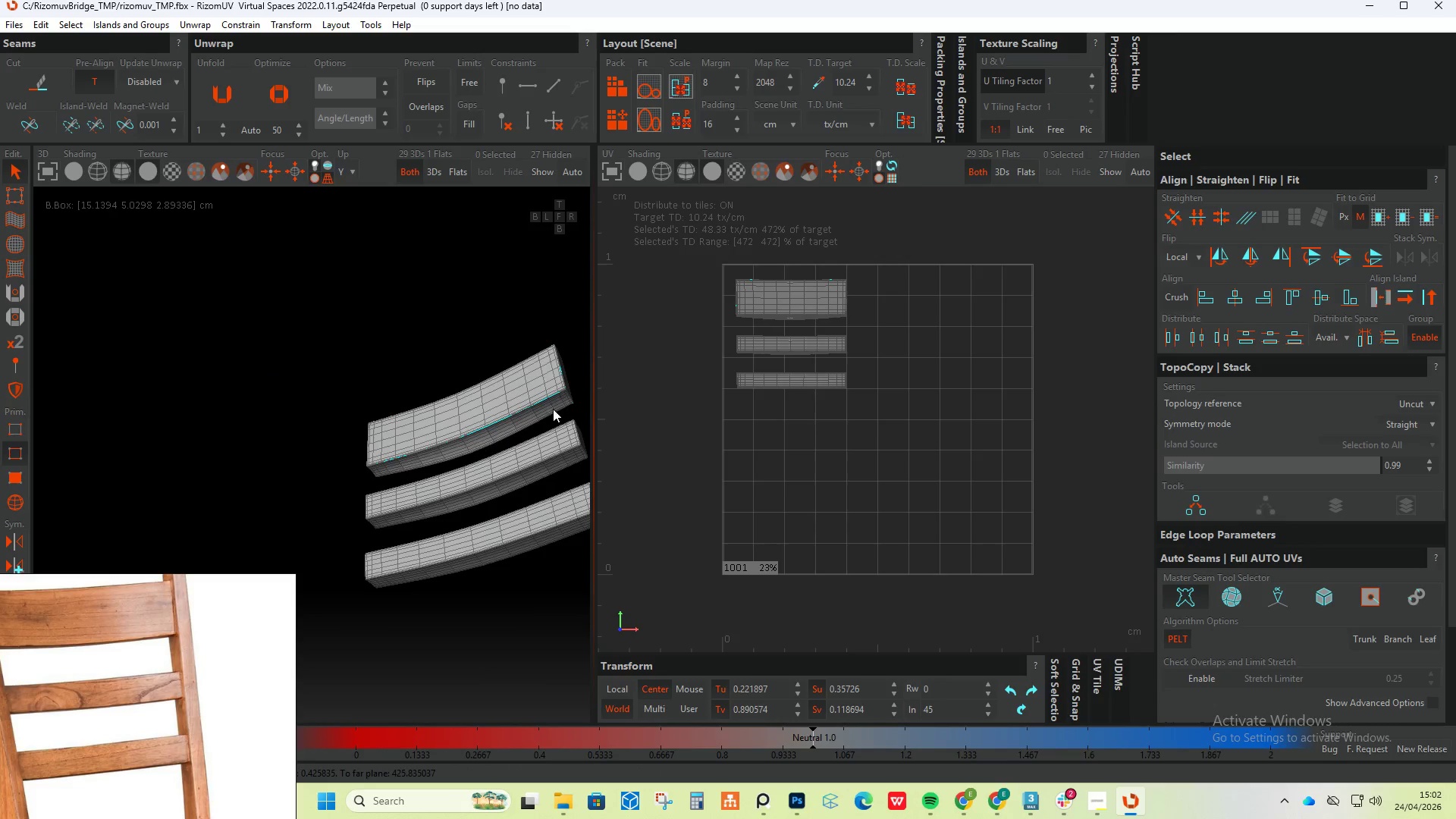 
scroll: coordinate [444, 472], scroll_direction: down, amount: 31.0
 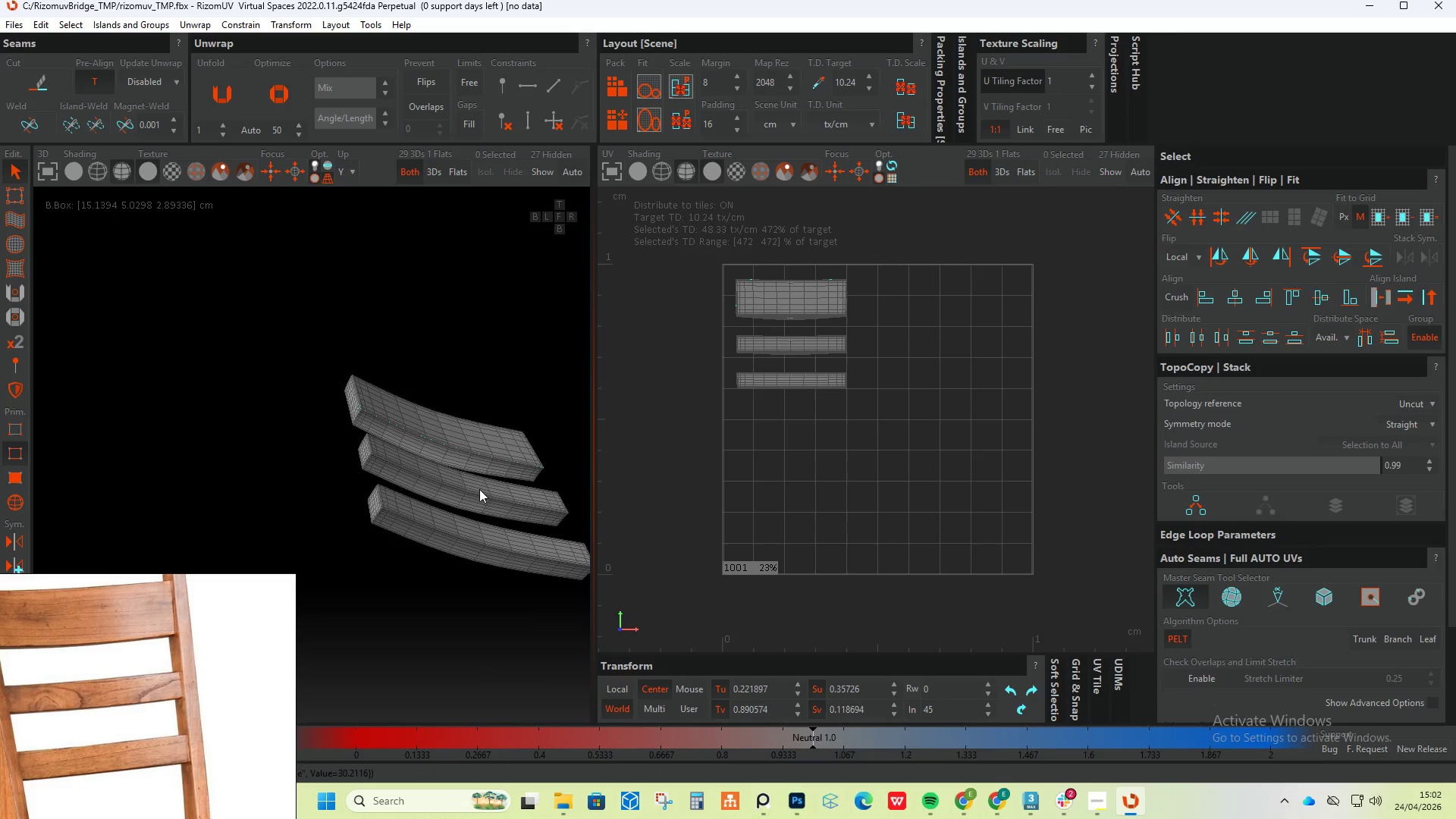 
scroll: coordinate [554, 398], scroll_direction: up, amount: 5.0
 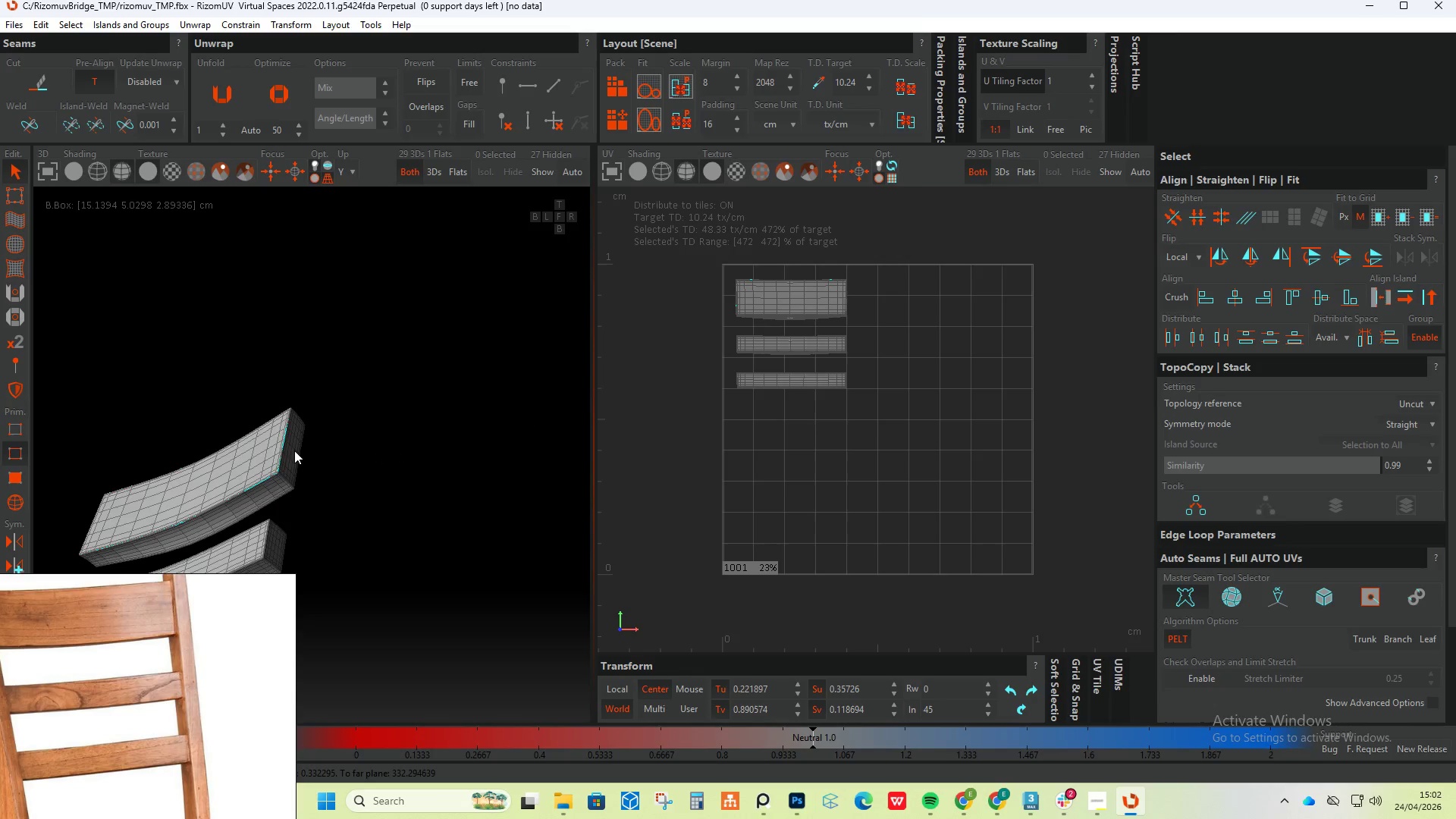 
hold_key(key=ControlLeft, duration=1.11)
 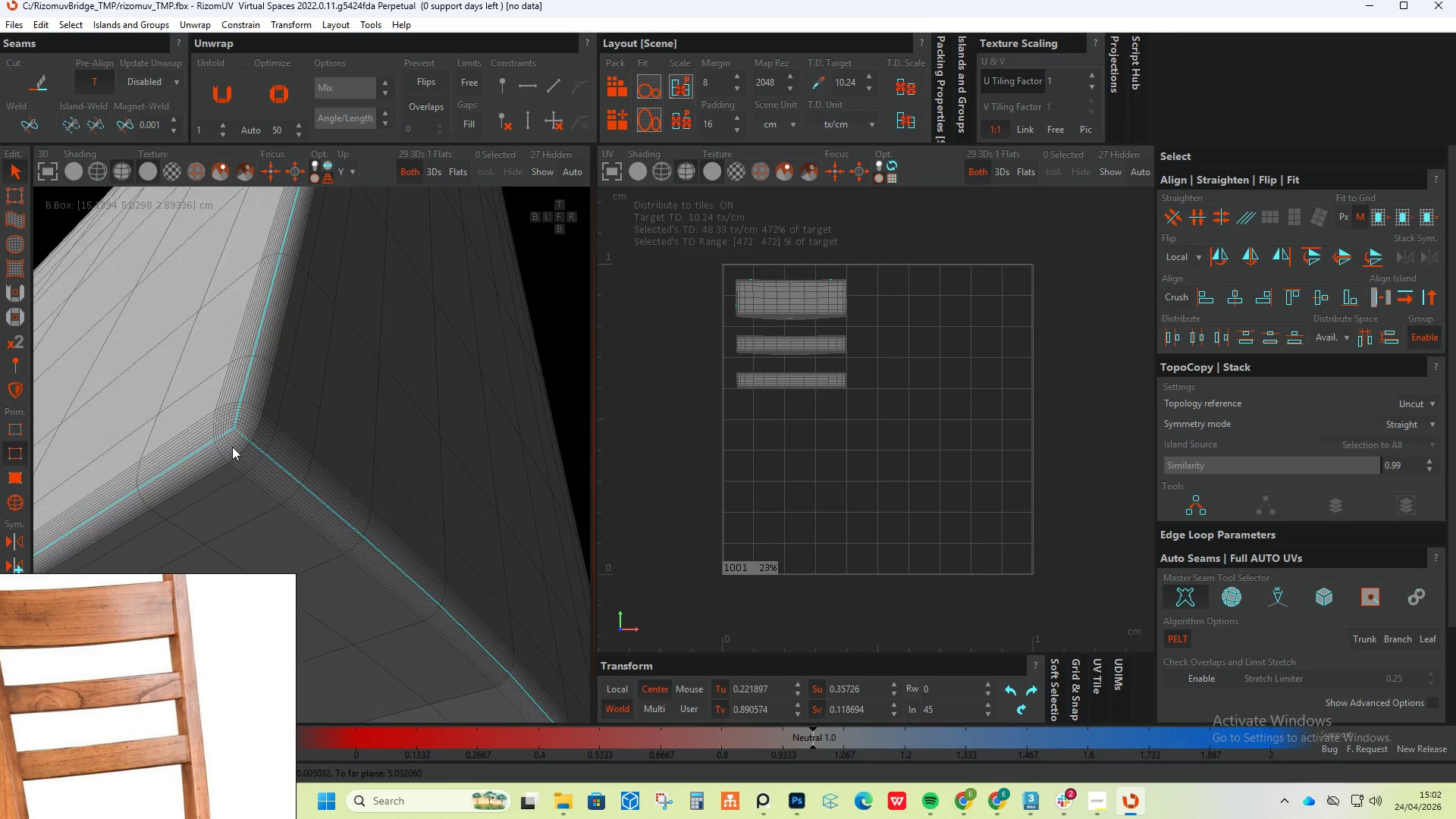 
scroll: coordinate [236, 476], scroll_direction: up, amount: 23.0
 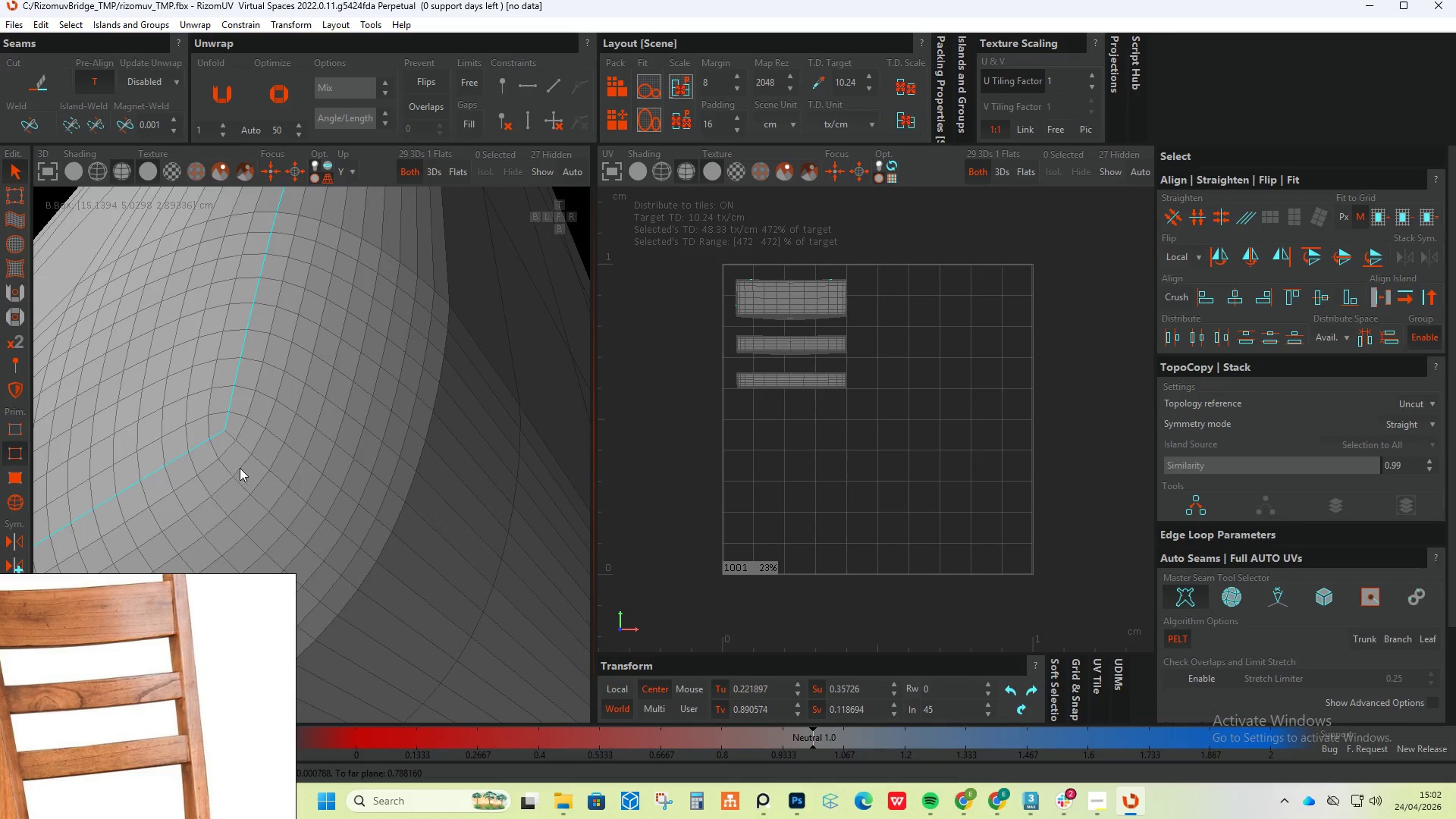 
double_click([229, 438])
 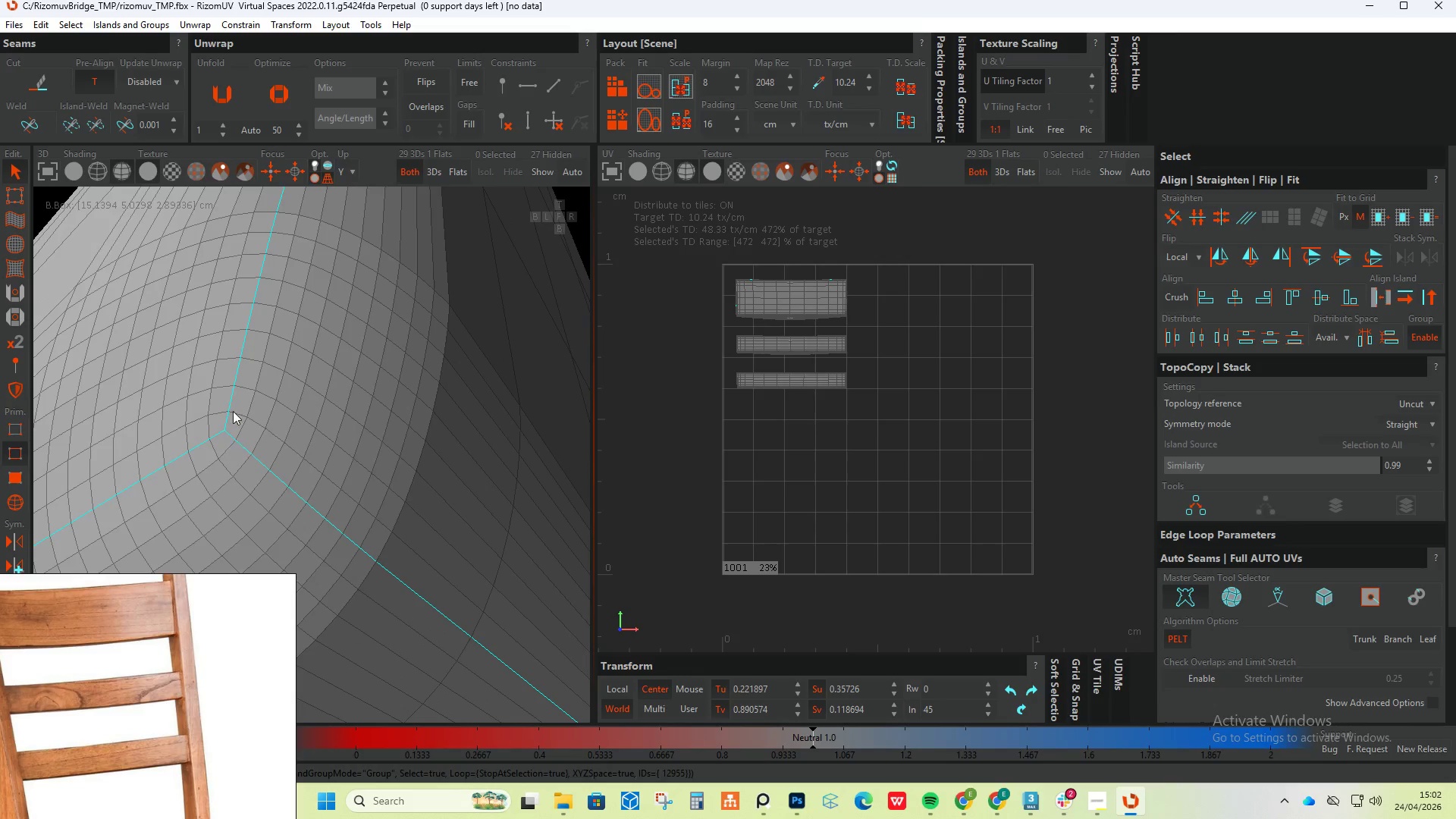 
hold_key(key=AltLeft, duration=0.81)
scroll: coordinate [494, 534], scroll_direction: down, amount: 20.0
 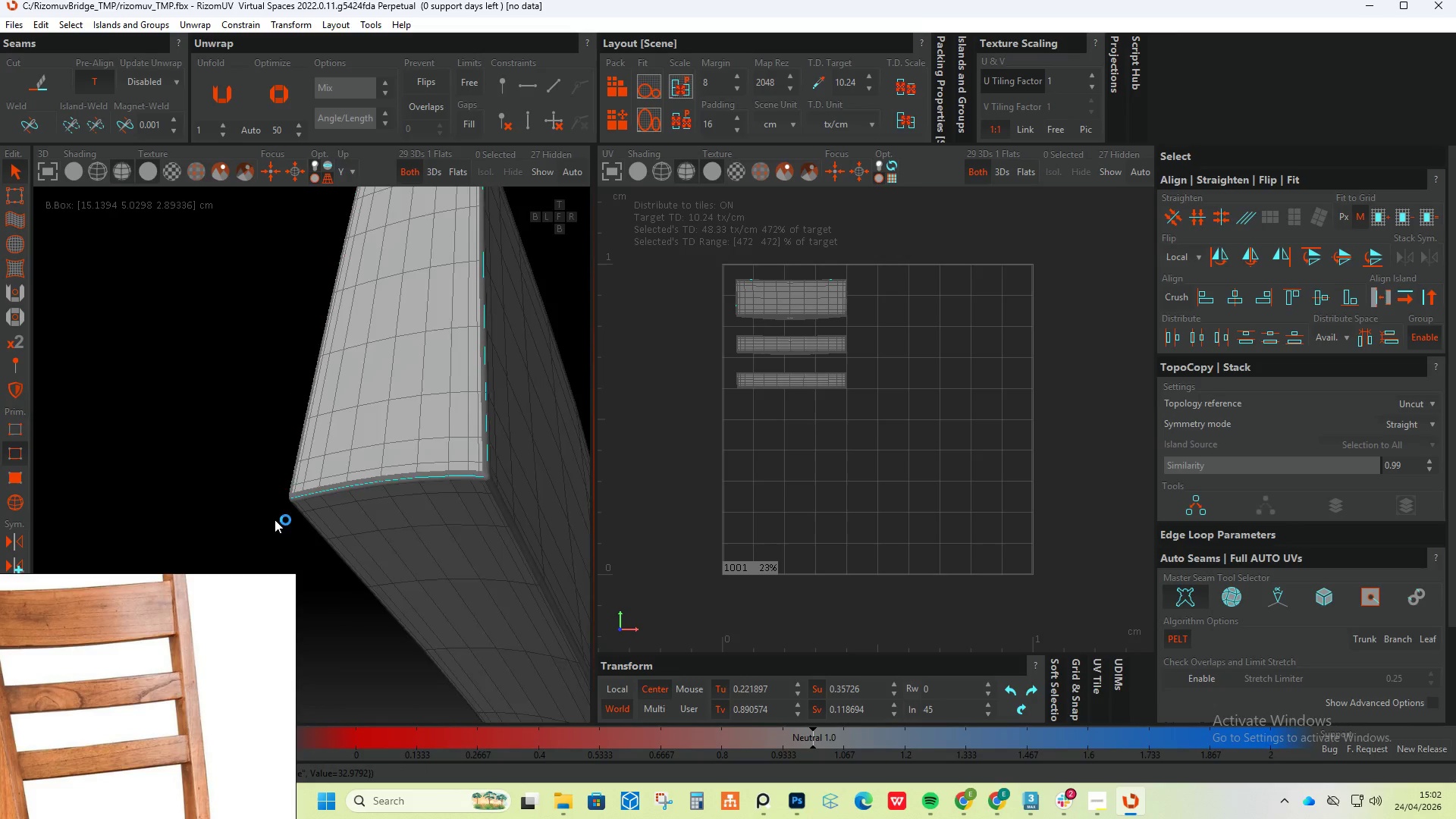 
hold_key(key=ControlLeft, duration=1.38)
 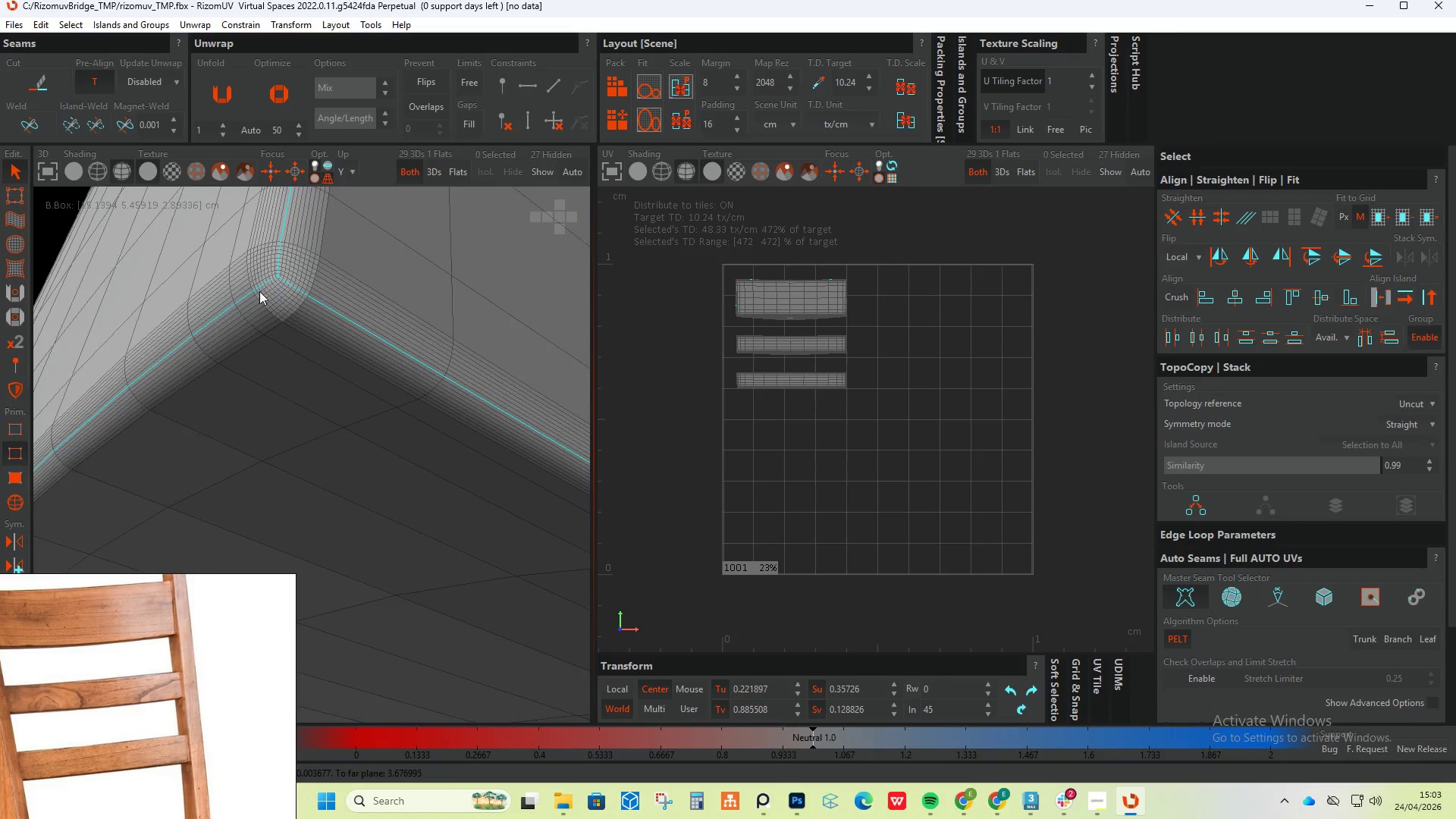 
scroll: coordinate [386, 369], scroll_direction: up, amount: 14.0
 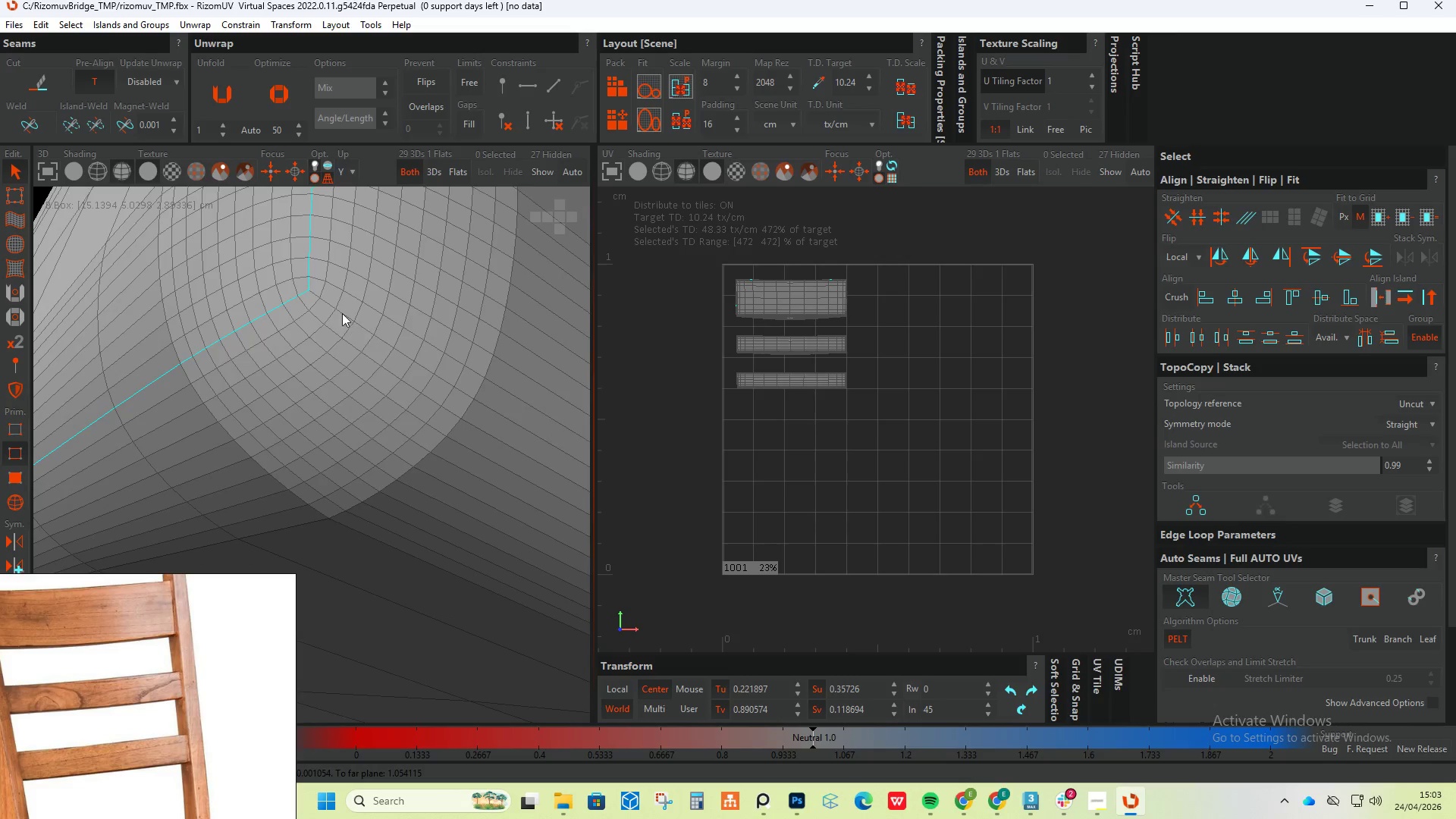 
double_click([323, 303])
 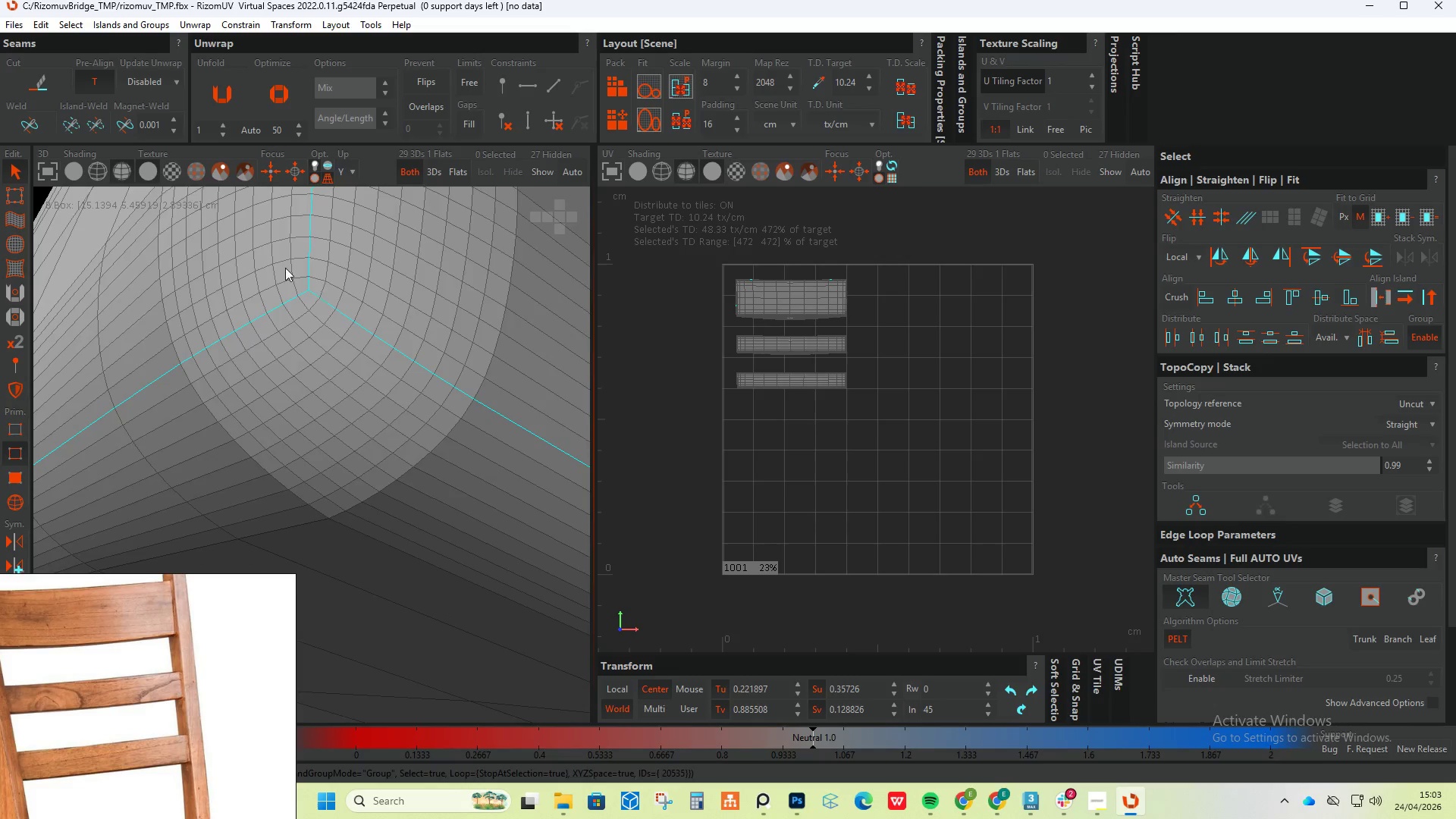 
scroll: coordinate [228, 351], scroll_direction: down, amount: 26.0
 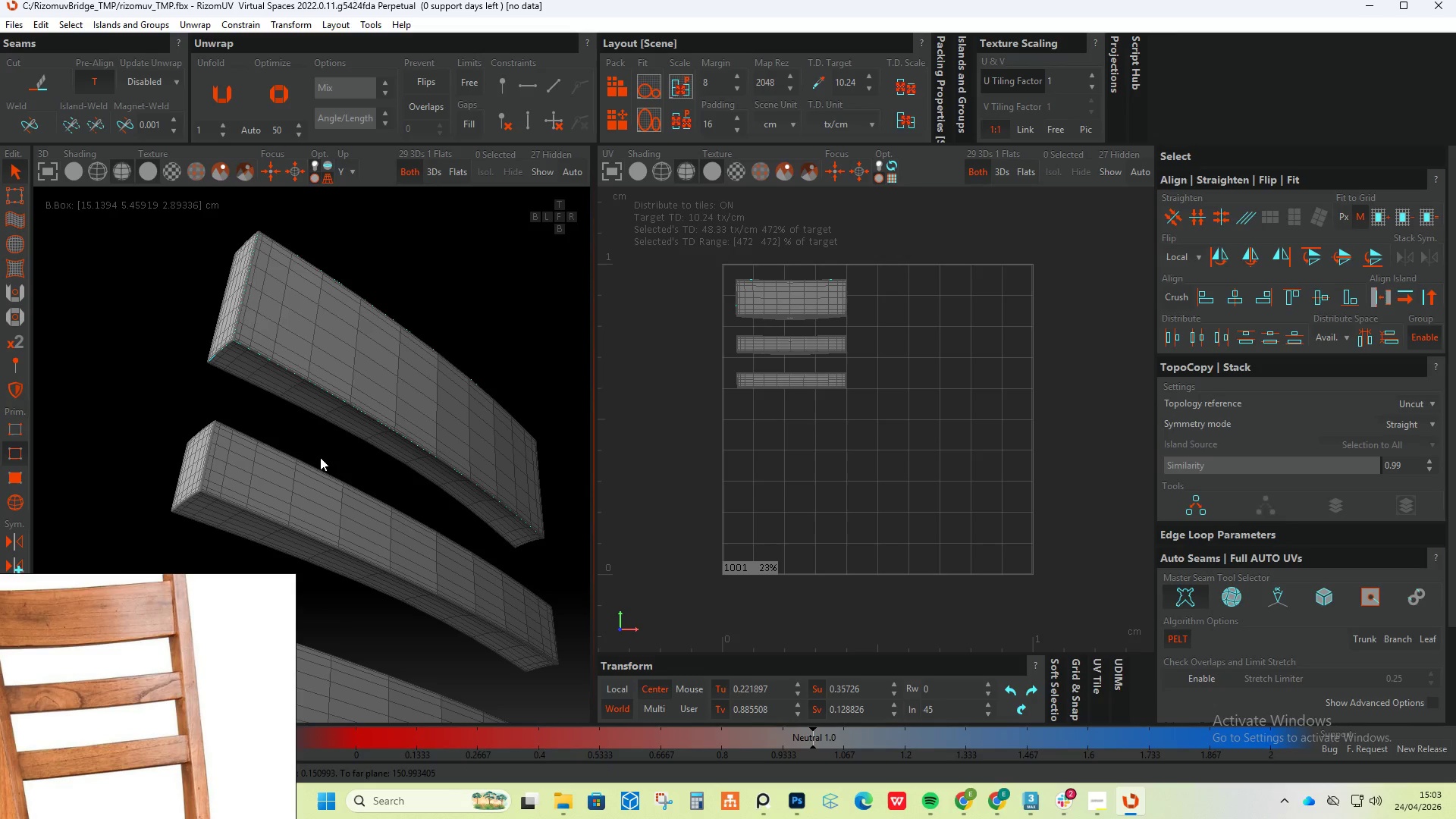 
key(Alt+C)
 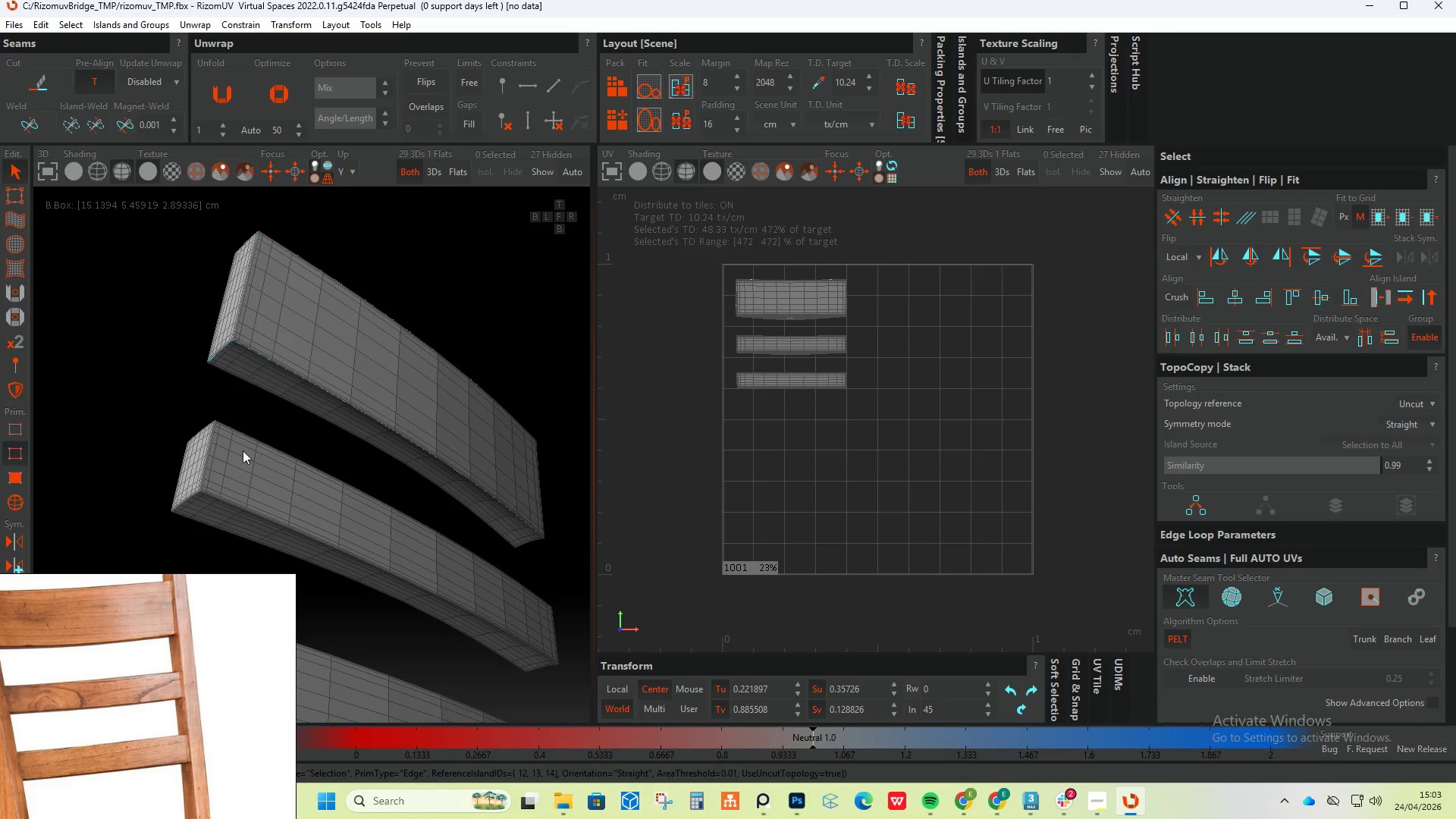 
hold_key(key=AltLeft, duration=0.94)
 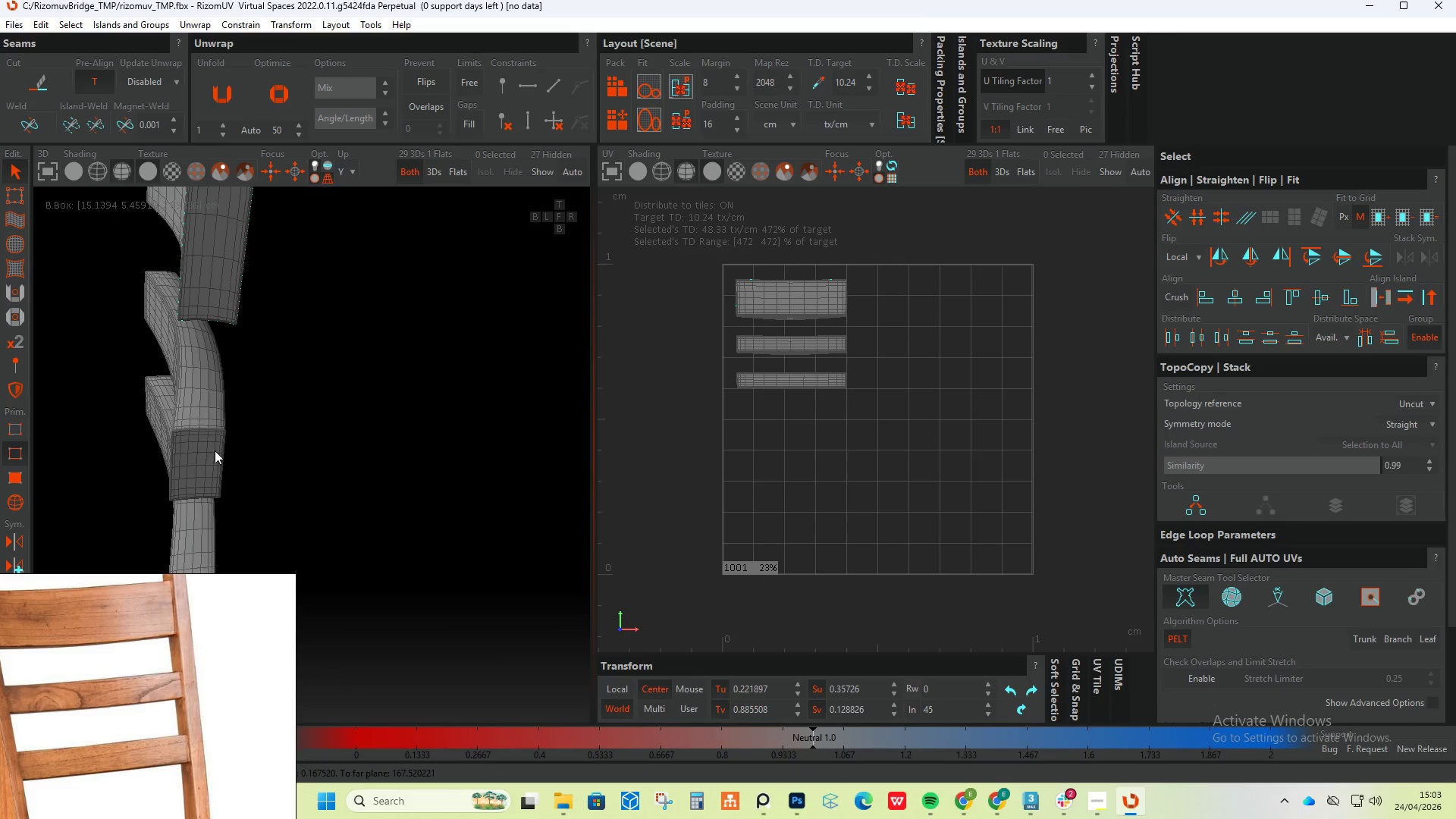 
scroll: coordinate [188, 471], scroll_direction: up, amount: 12.0
 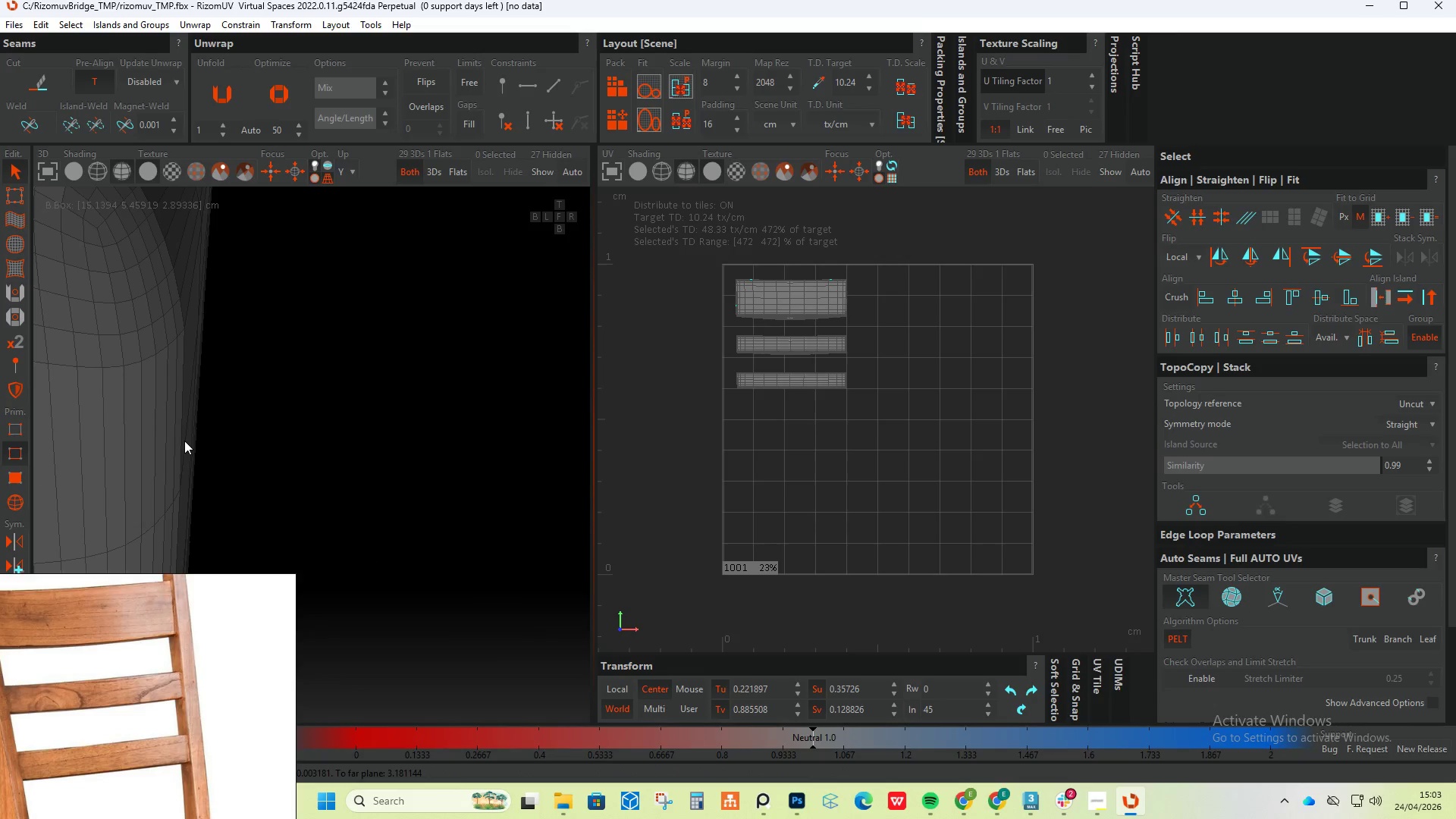 
key(C)
 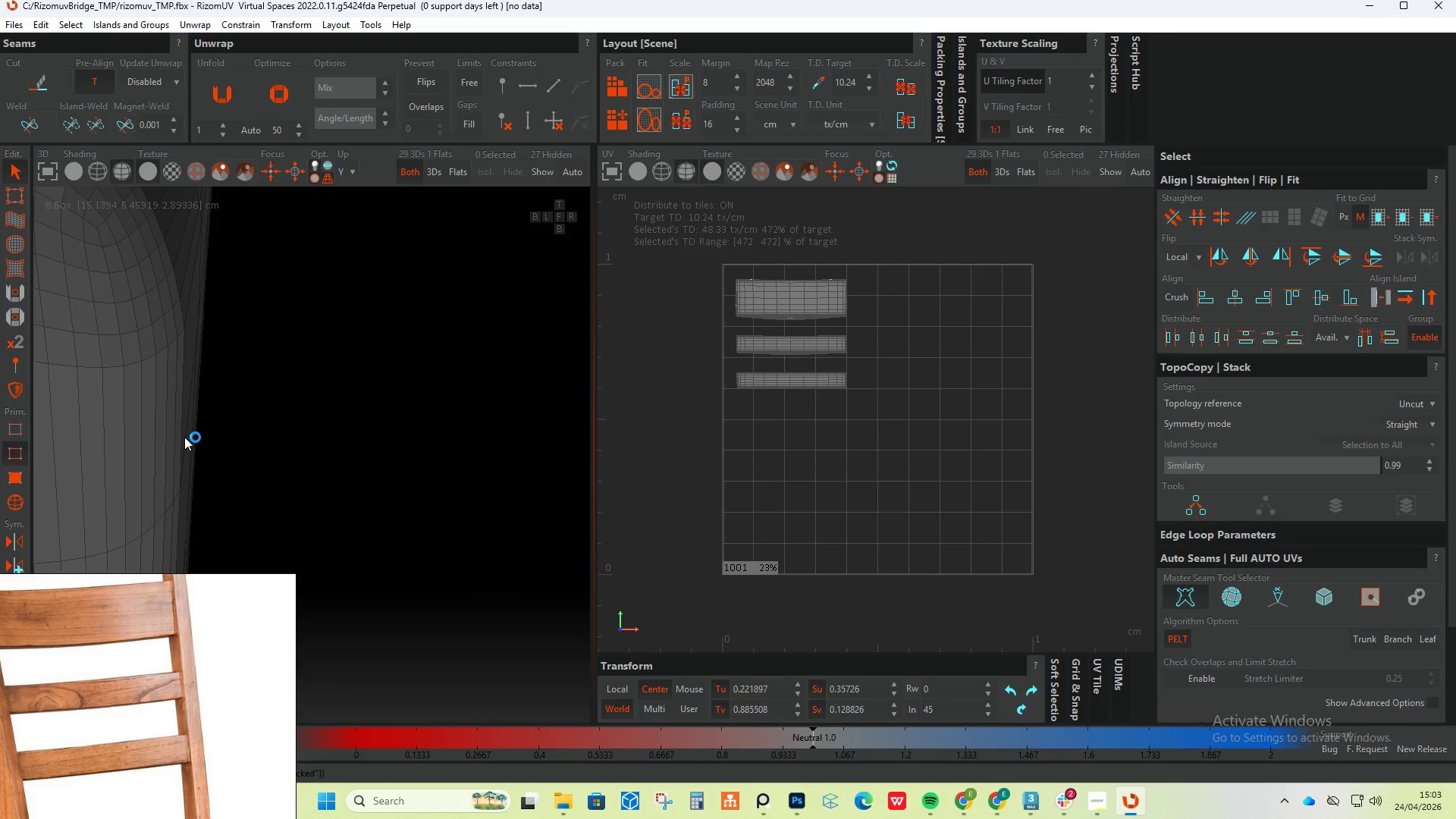 
scroll: coordinate [185, 436], scroll_direction: down, amount: 3.0
 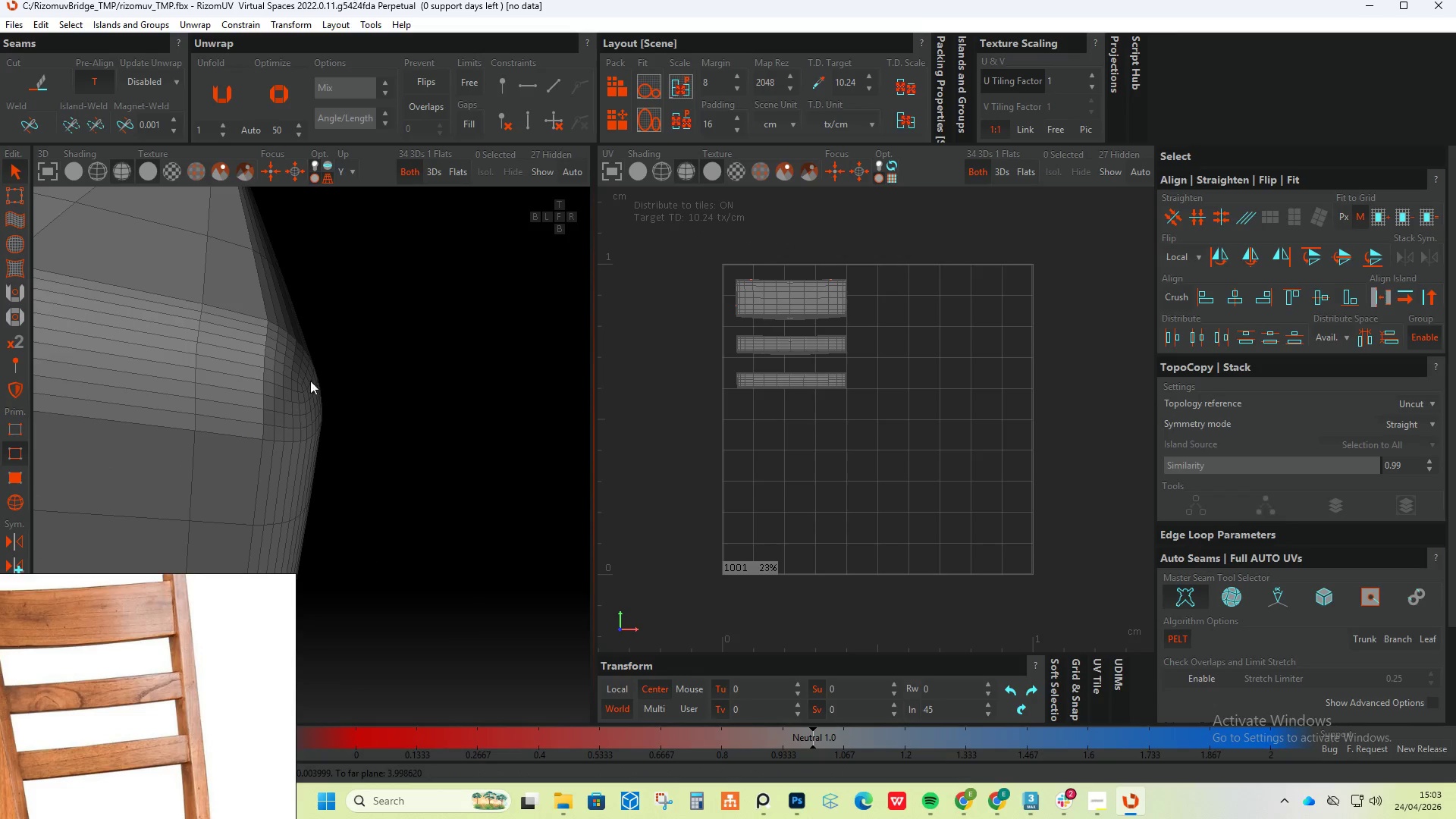 
hold_key(key=AltLeft, duration=0.47)
 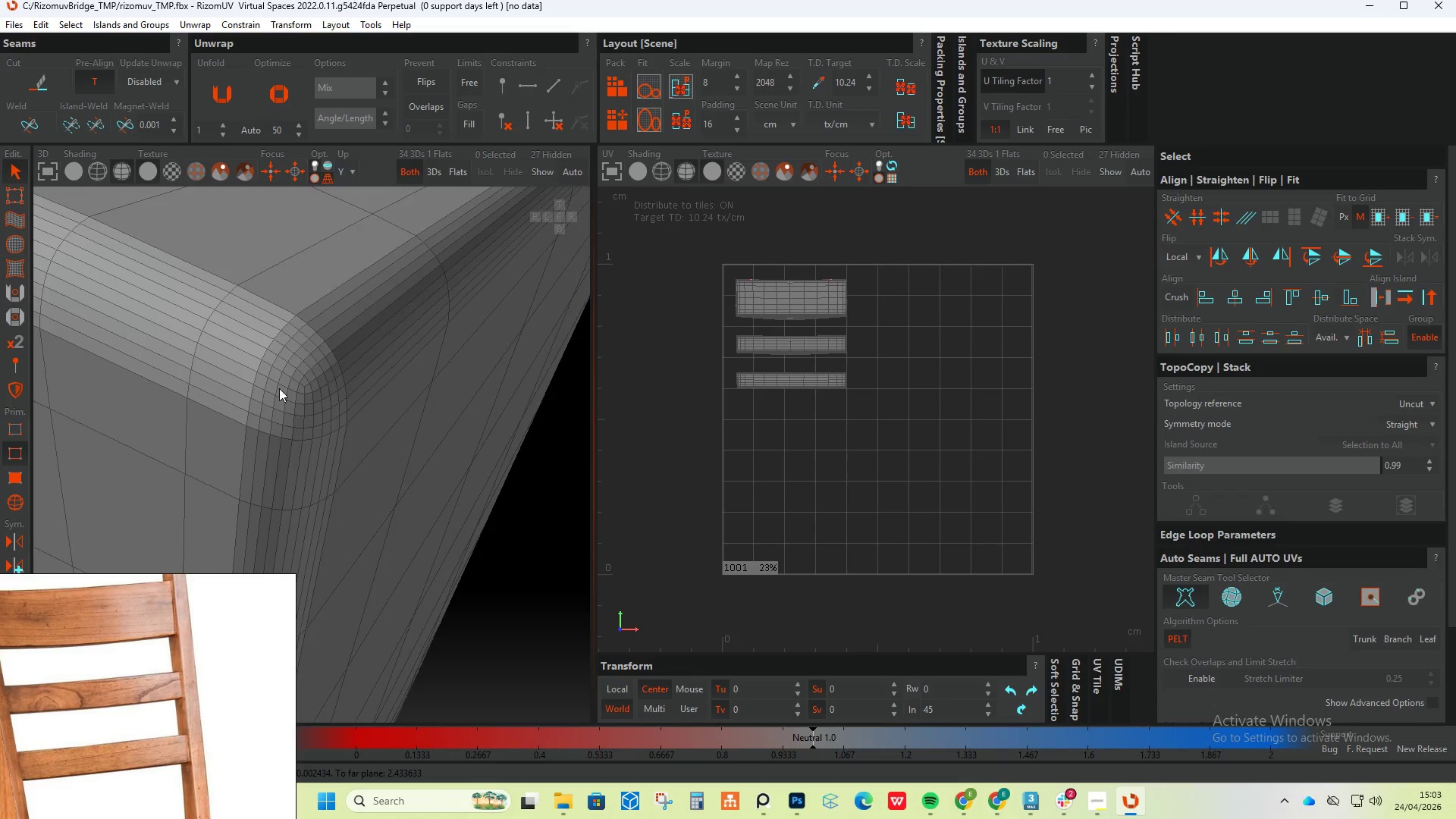 
scroll: coordinate [286, 387], scroll_direction: up, amount: 5.0
 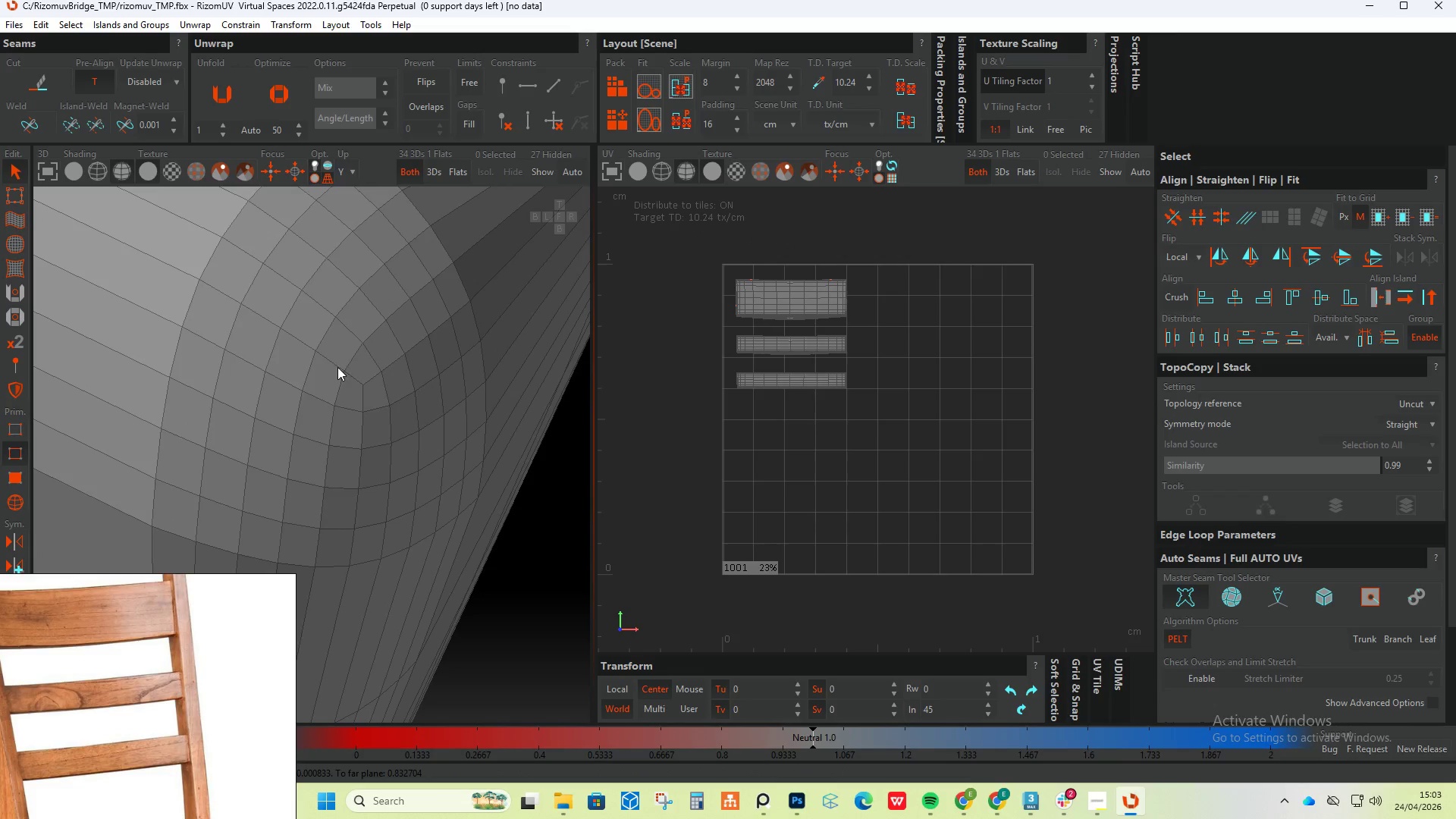 
double_click([337, 367])
 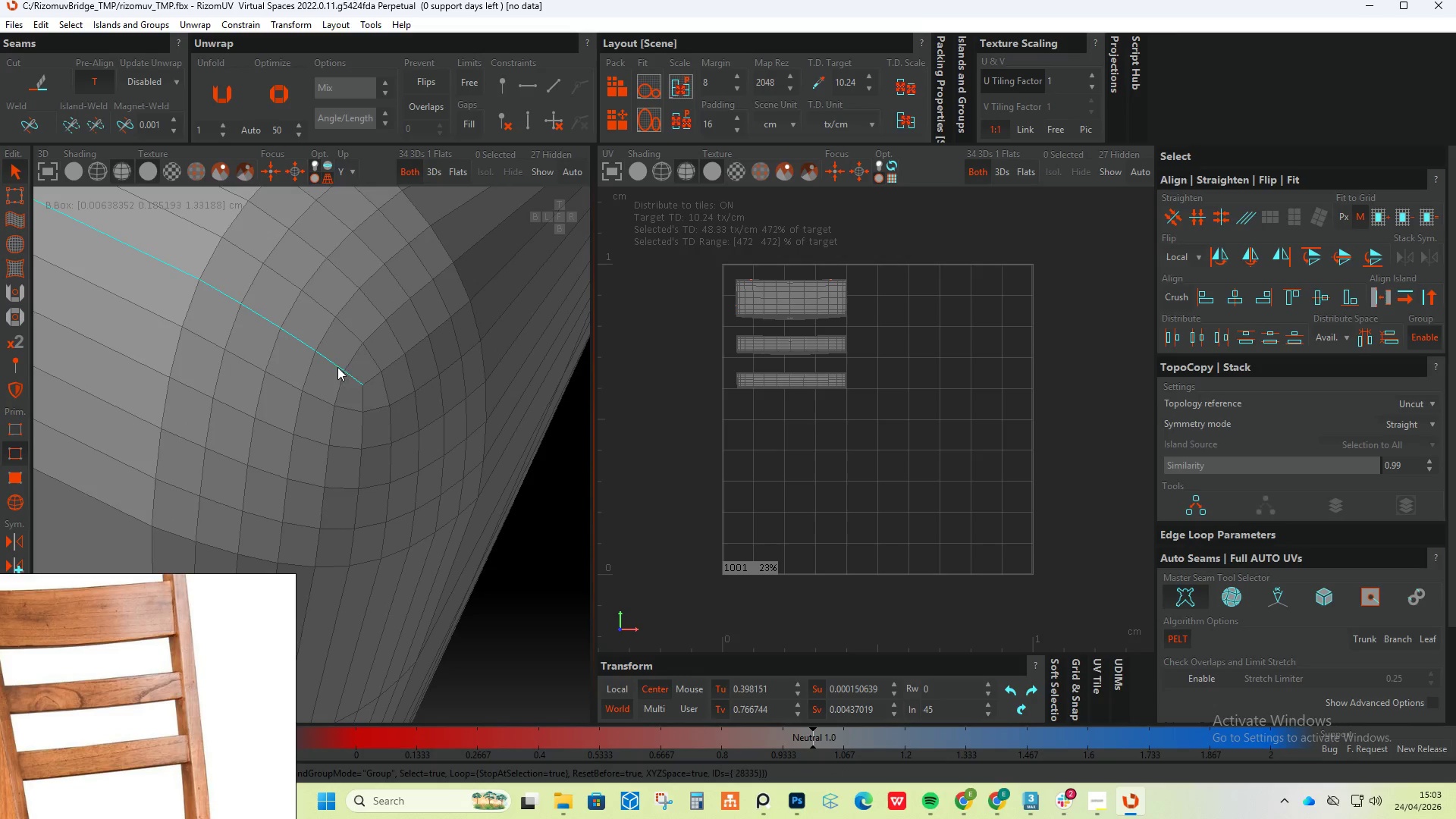 
hold_key(key=ControlLeft, duration=1.52)
double_click([369, 375])
 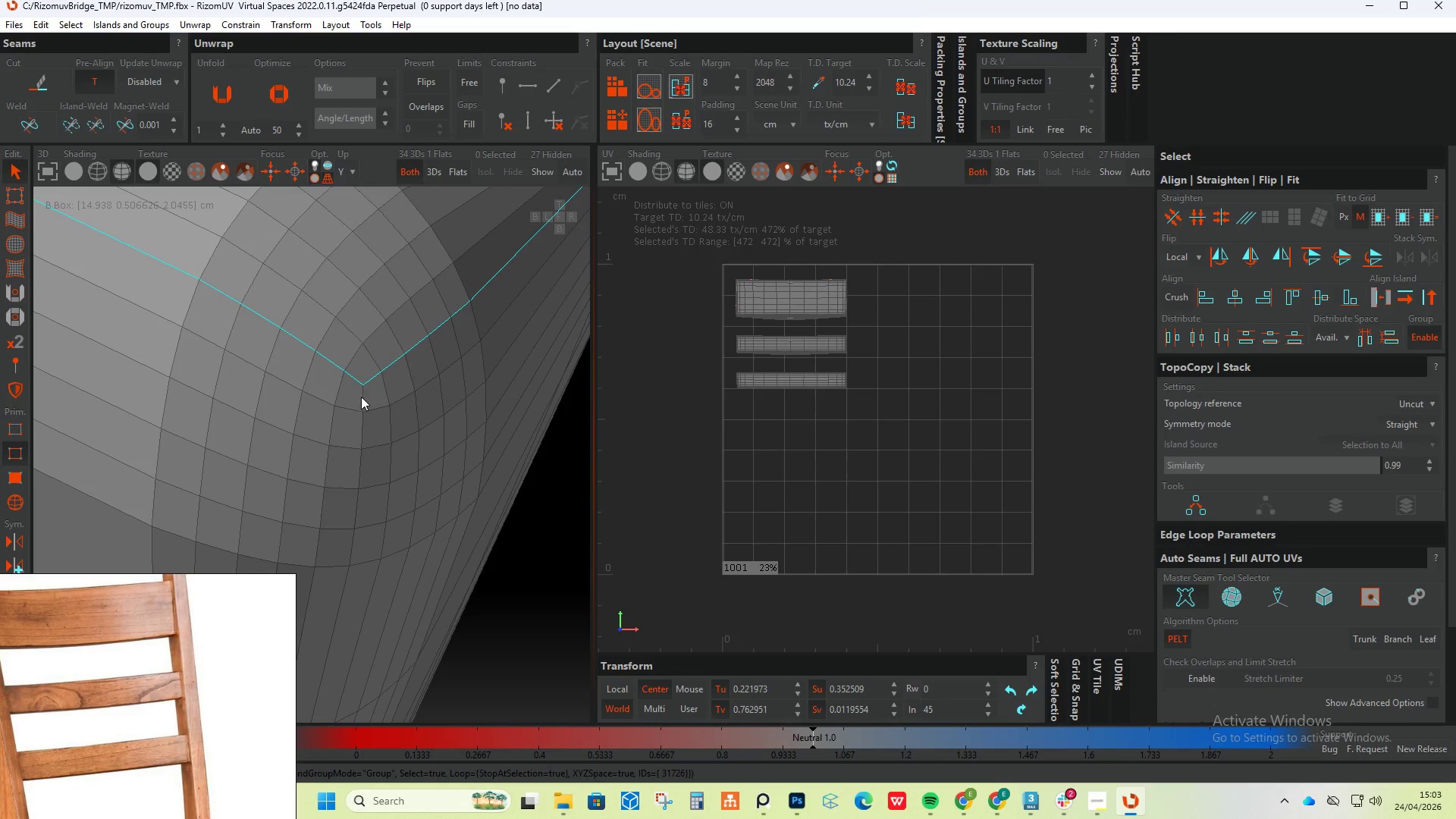 
double_click([358, 397])
 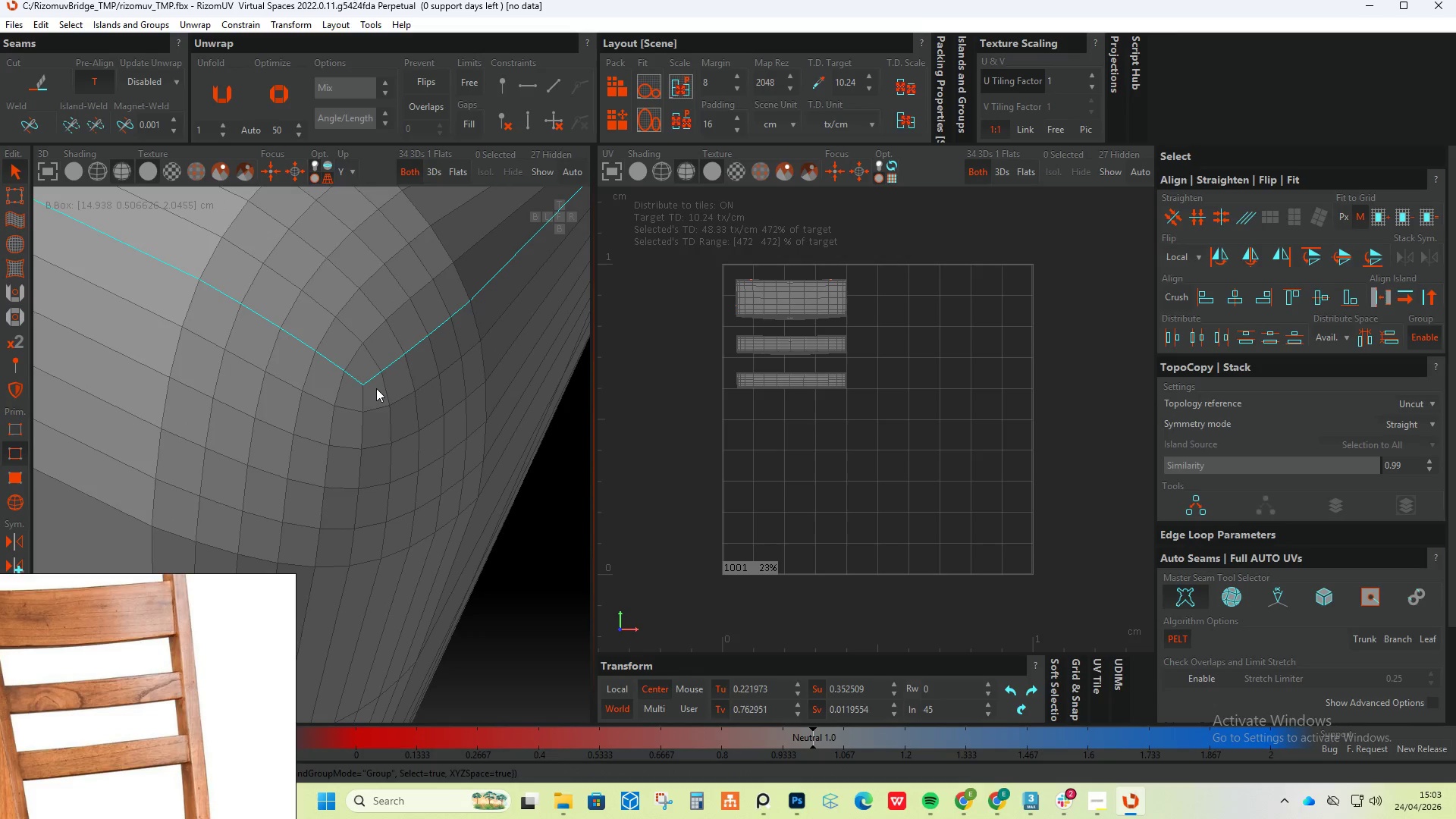 
hold_key(key=ControlLeft, duration=0.98)
double_click([365, 398])
 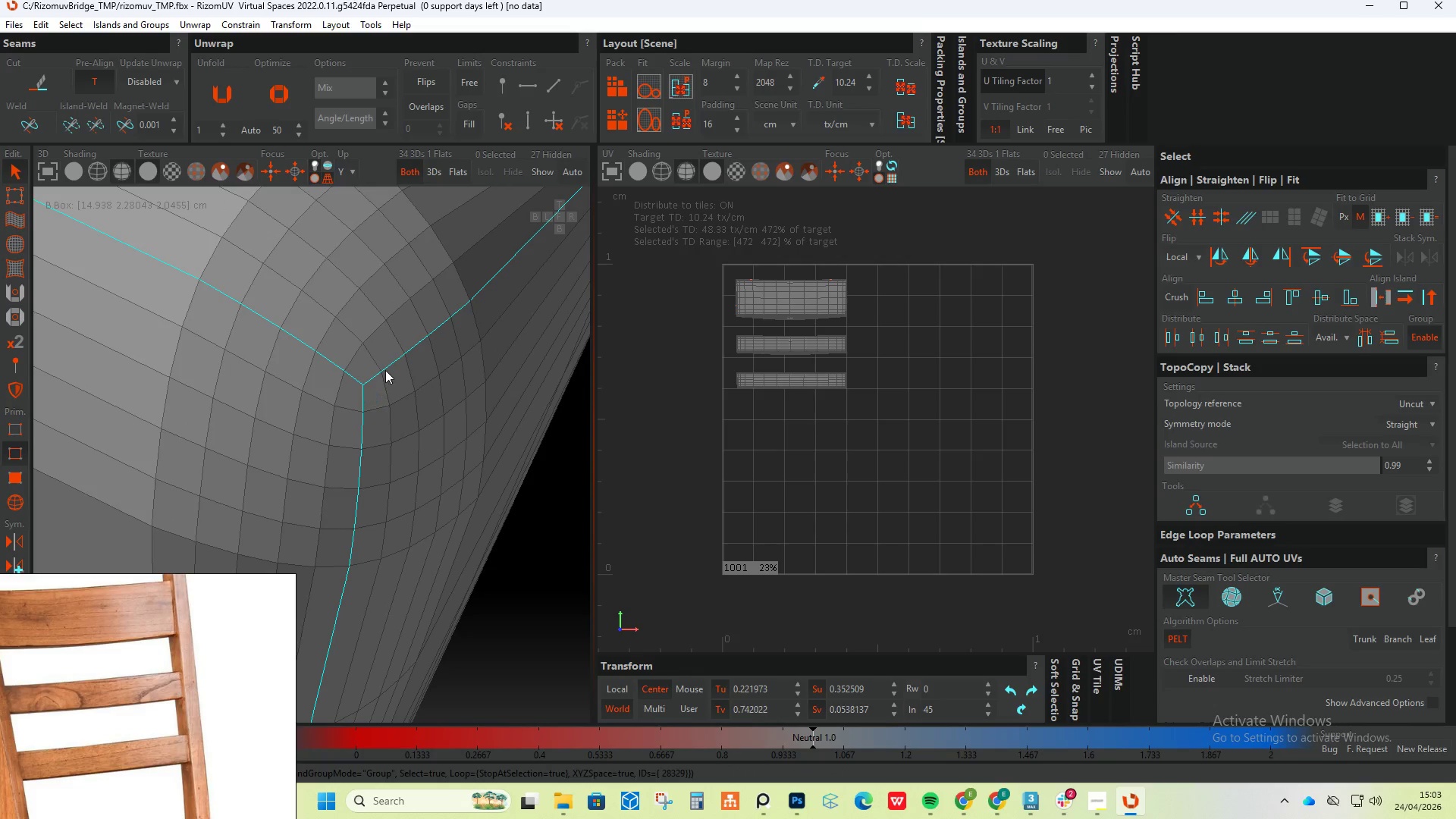 
hold_key(key=AltLeft, duration=0.52)
 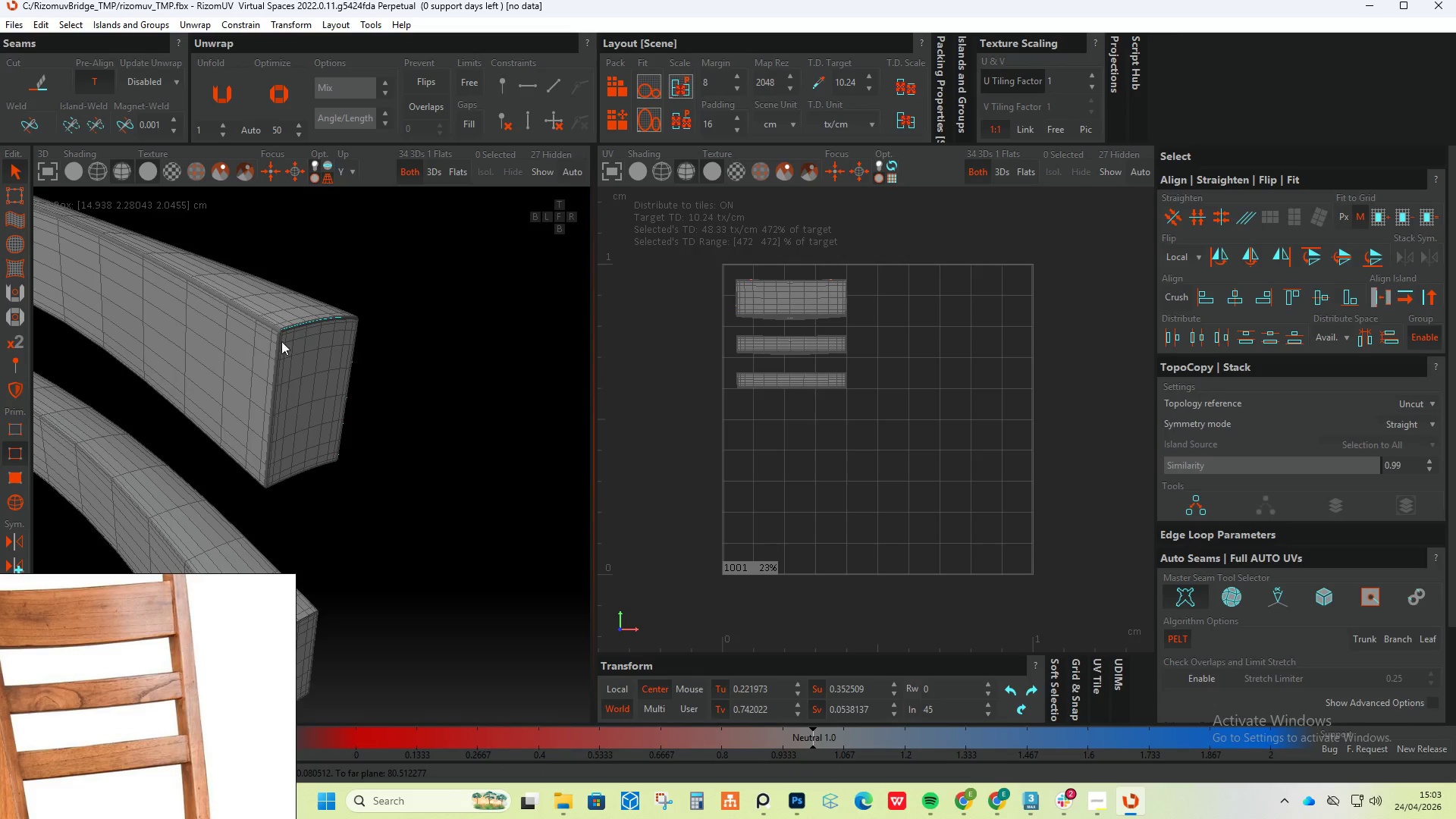 
scroll: coordinate [378, 382], scroll_direction: down, amount: 22.0
 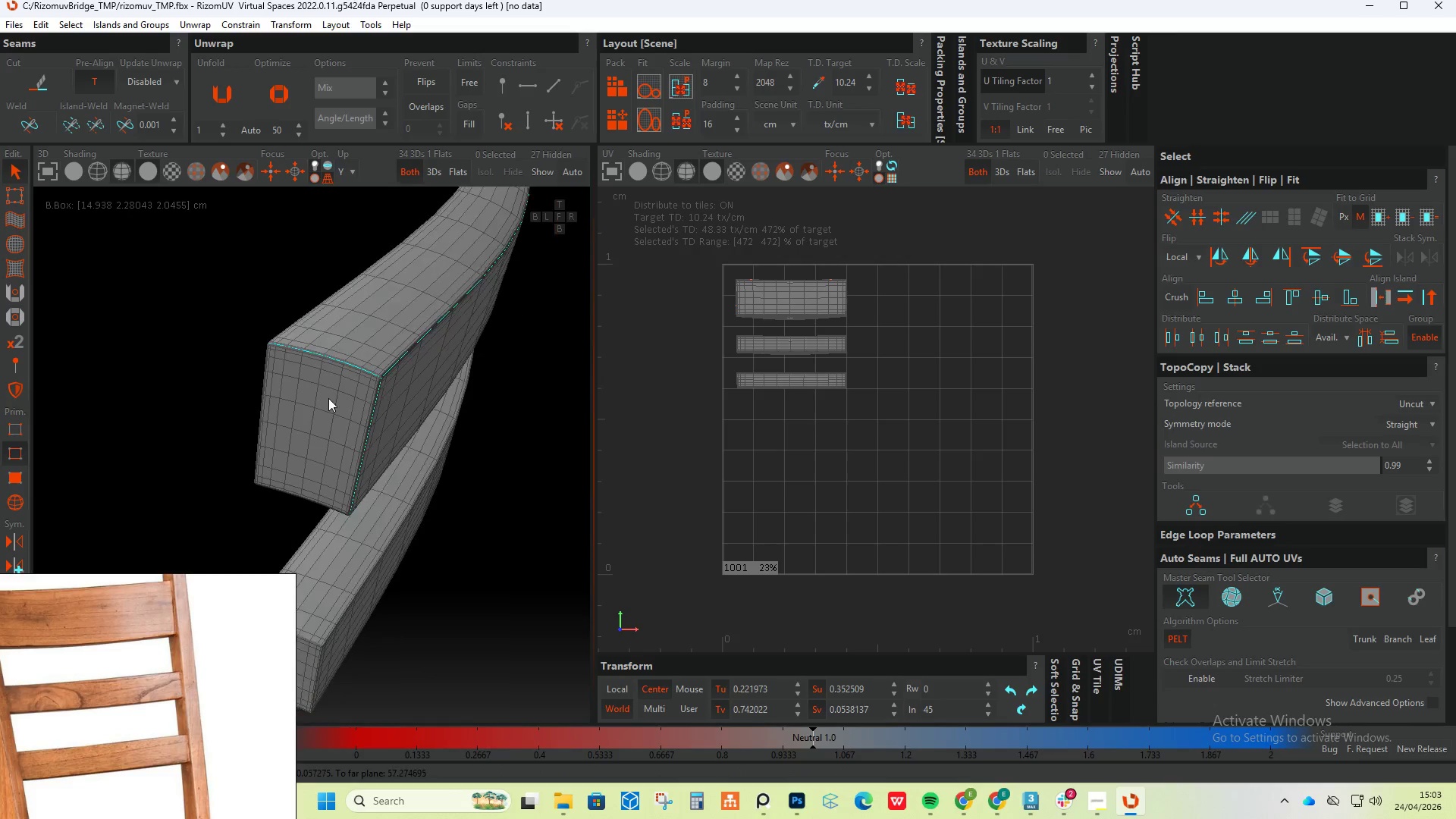 
hold_key(key=ControlLeft, duration=1.66)
 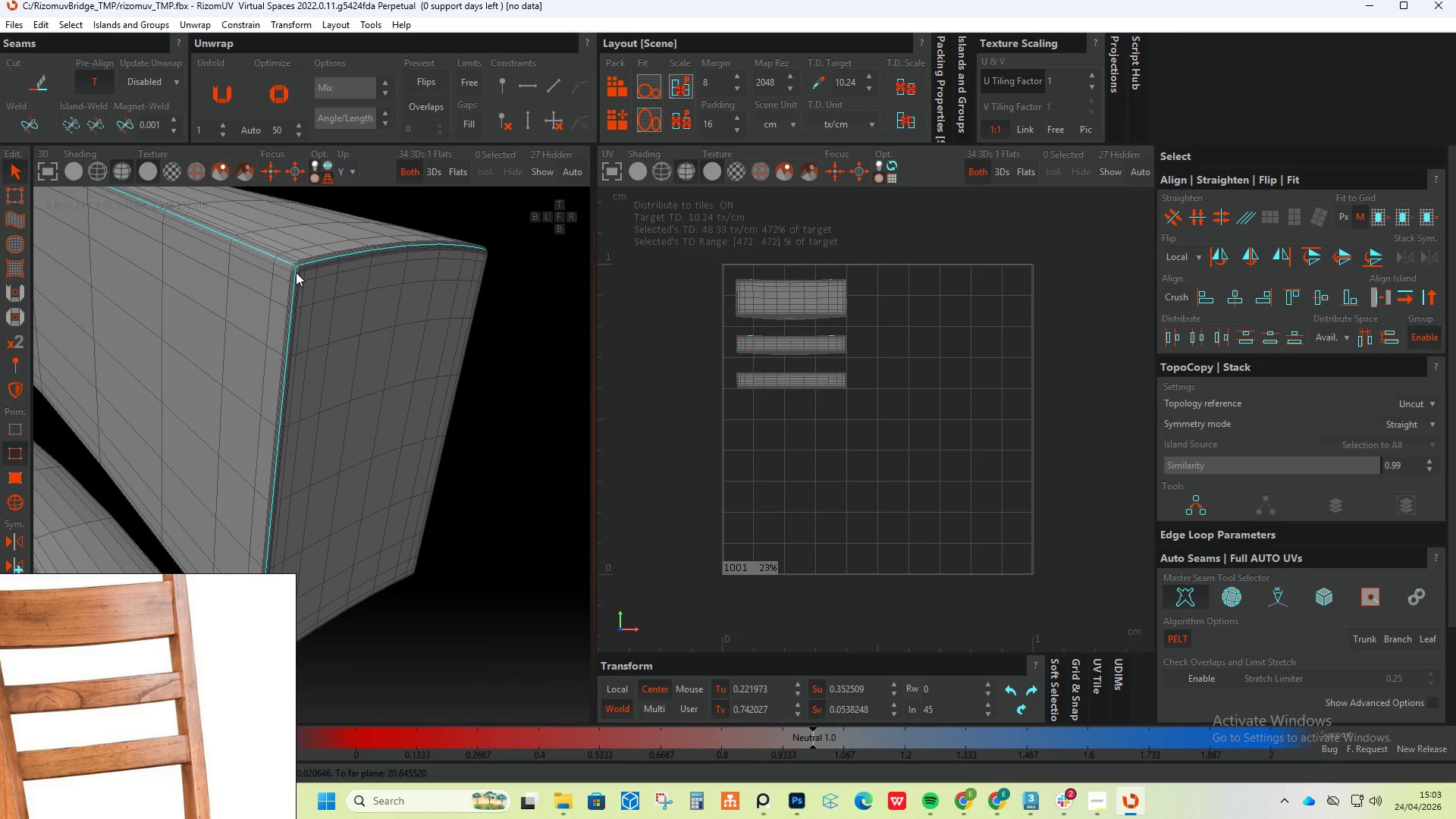 
scroll: coordinate [304, 259], scroll_direction: up, amount: 15.0
 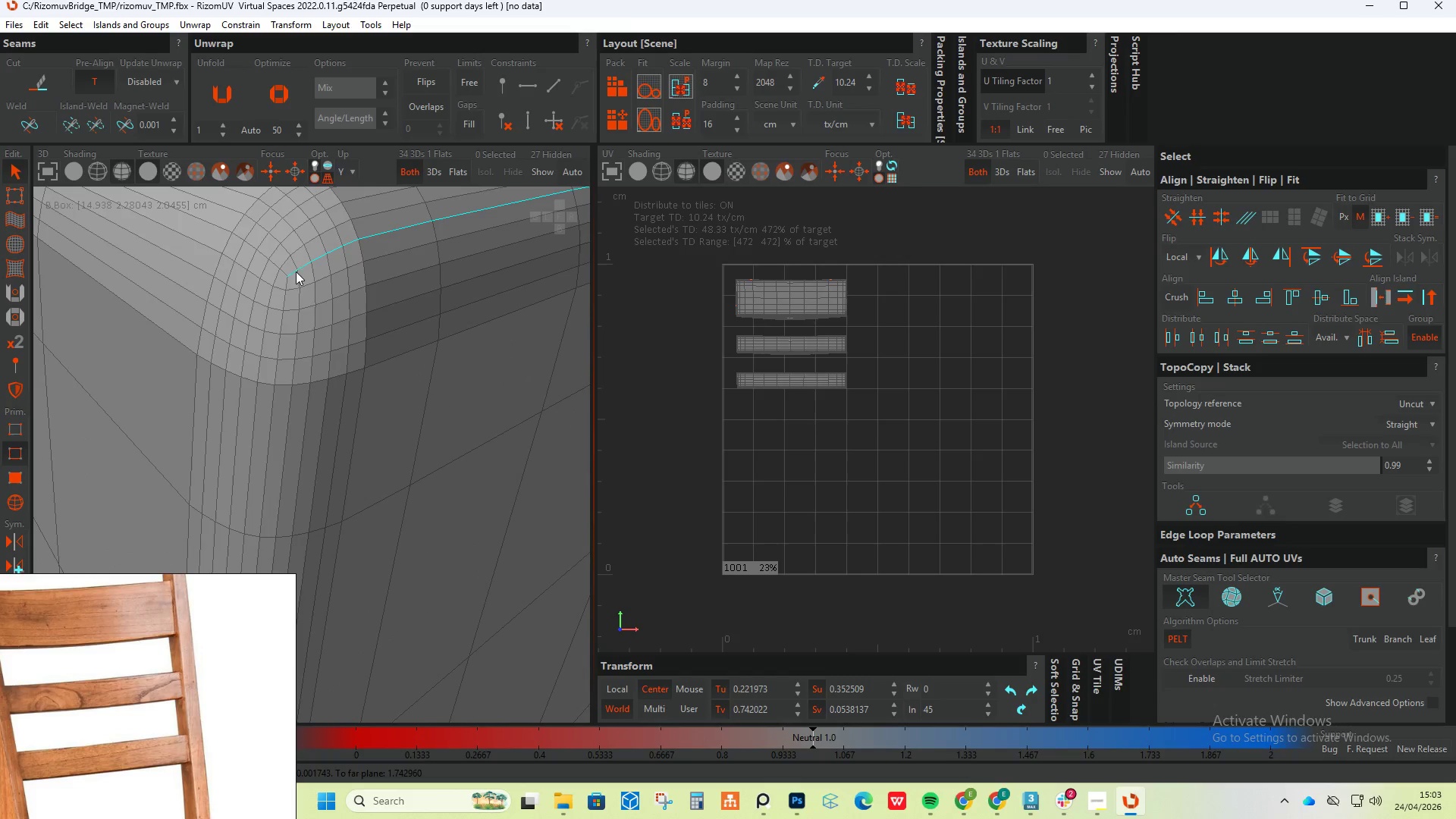 
double_click([286, 287])
 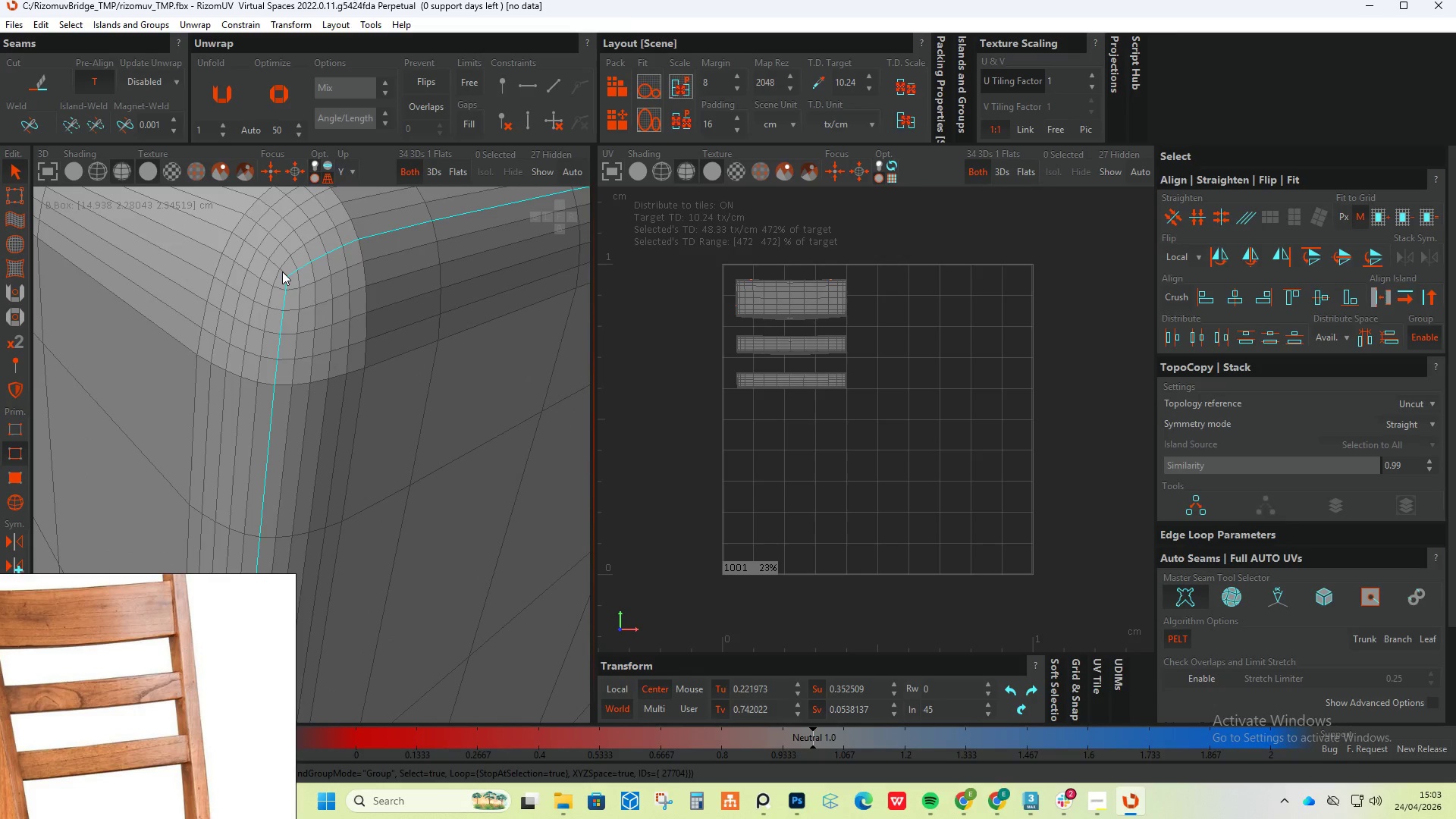 
double_click([282, 271])
 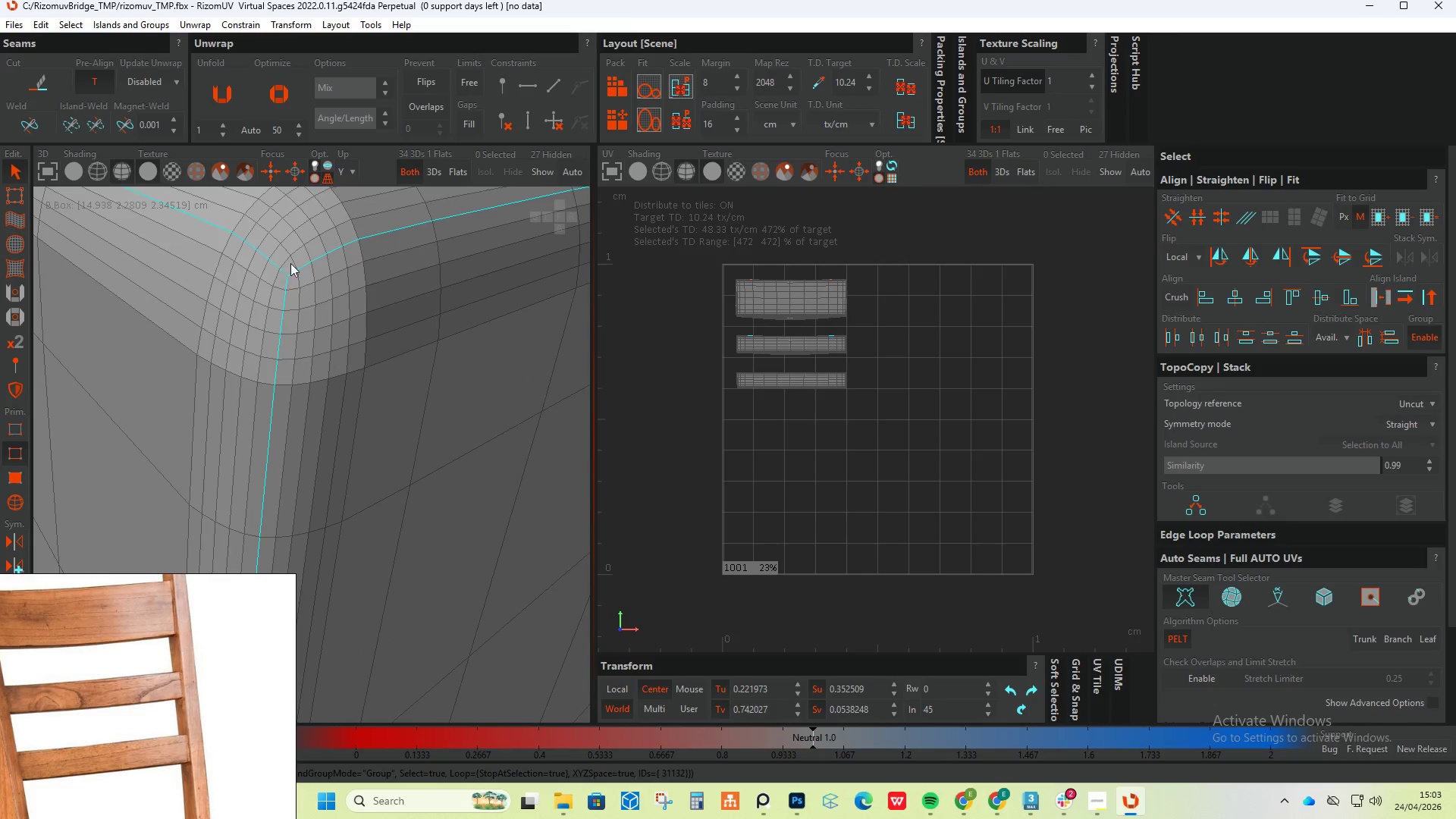 
hold_key(key=AltLeft, duration=0.47)
 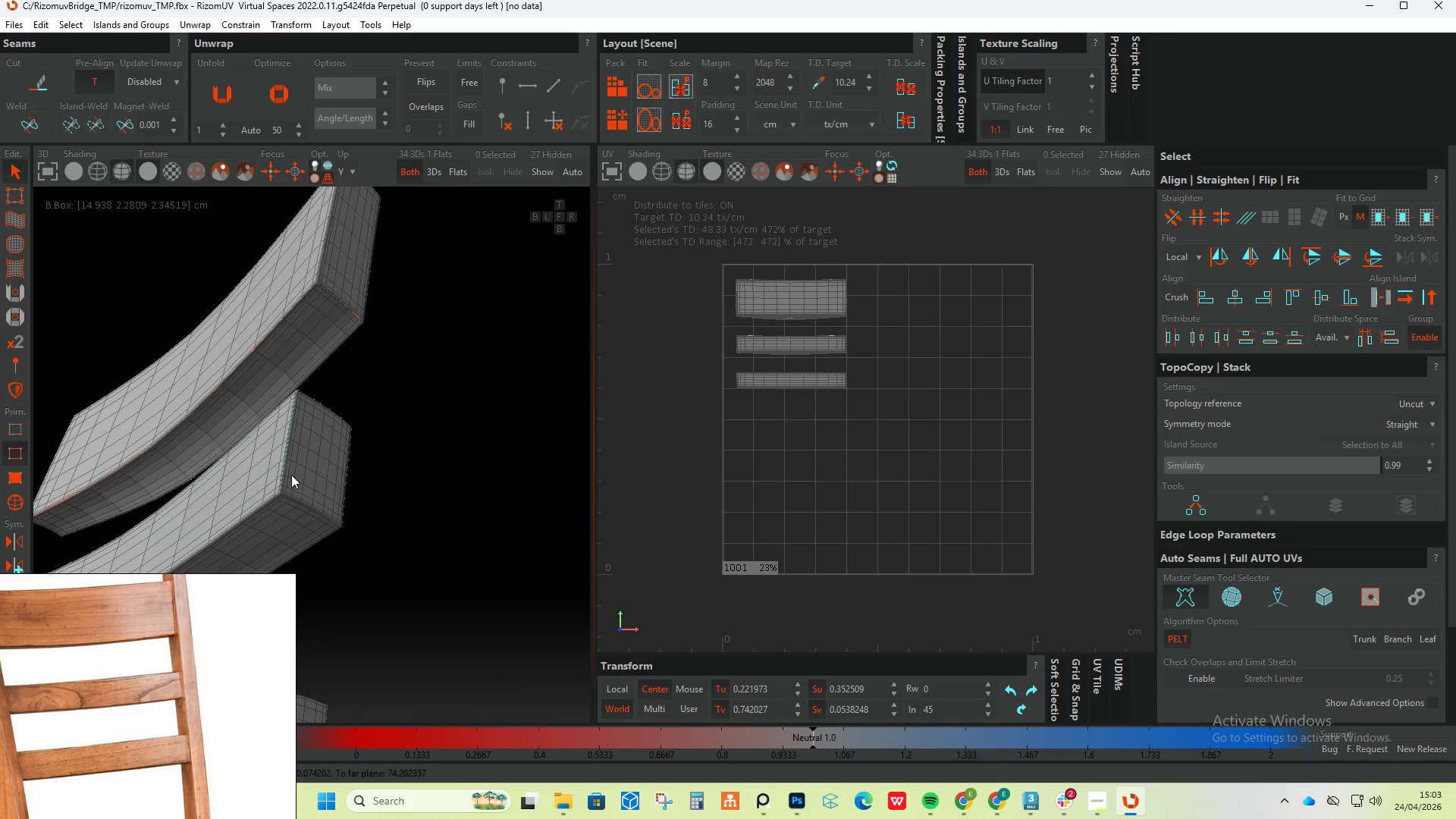 
scroll: coordinate [290, 293], scroll_direction: down, amount: 20.0
 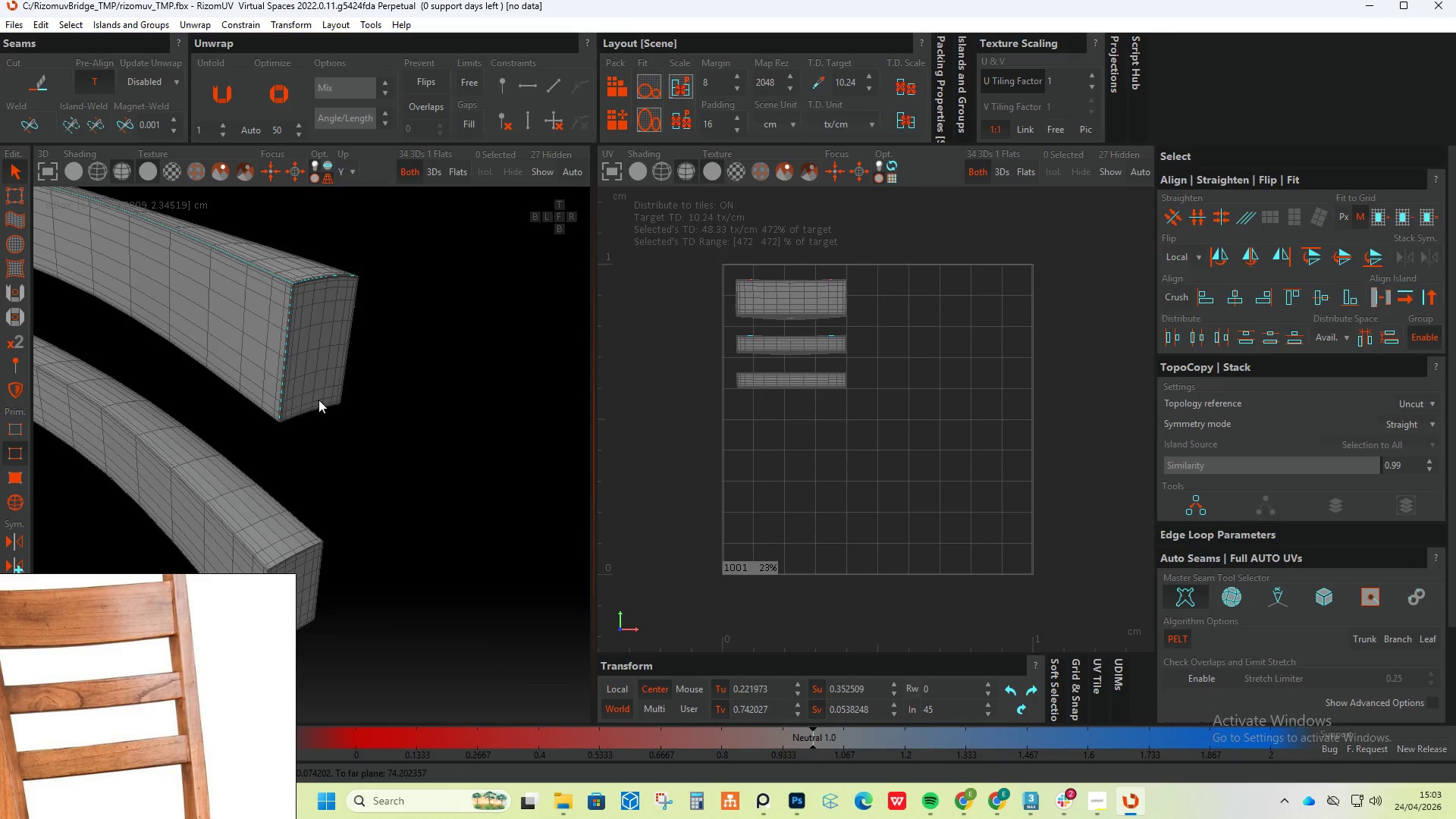 
hold_key(key=ControlLeft, duration=1.78)
 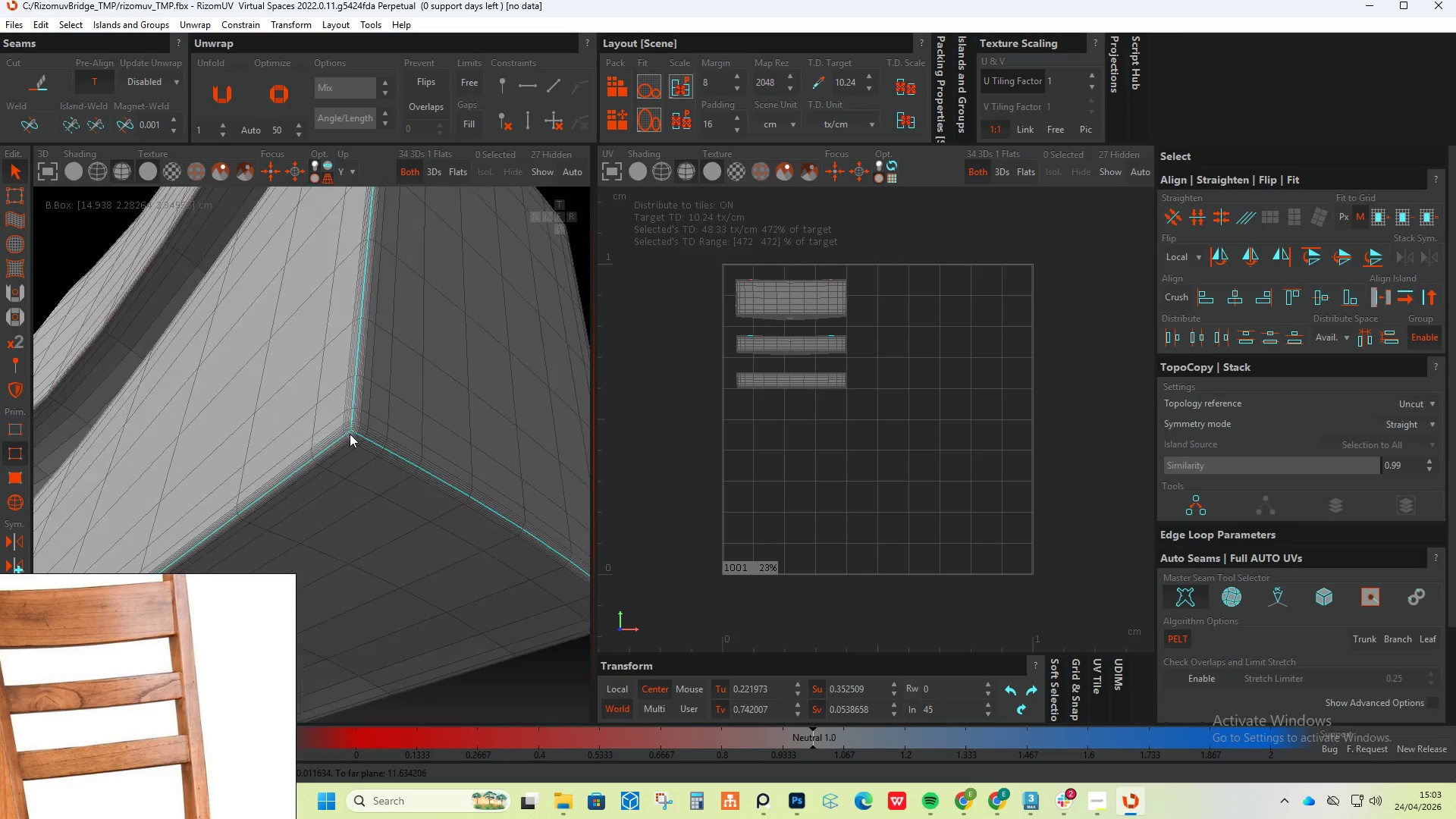 
scroll: coordinate [308, 449], scroll_direction: up, amount: 17.0
 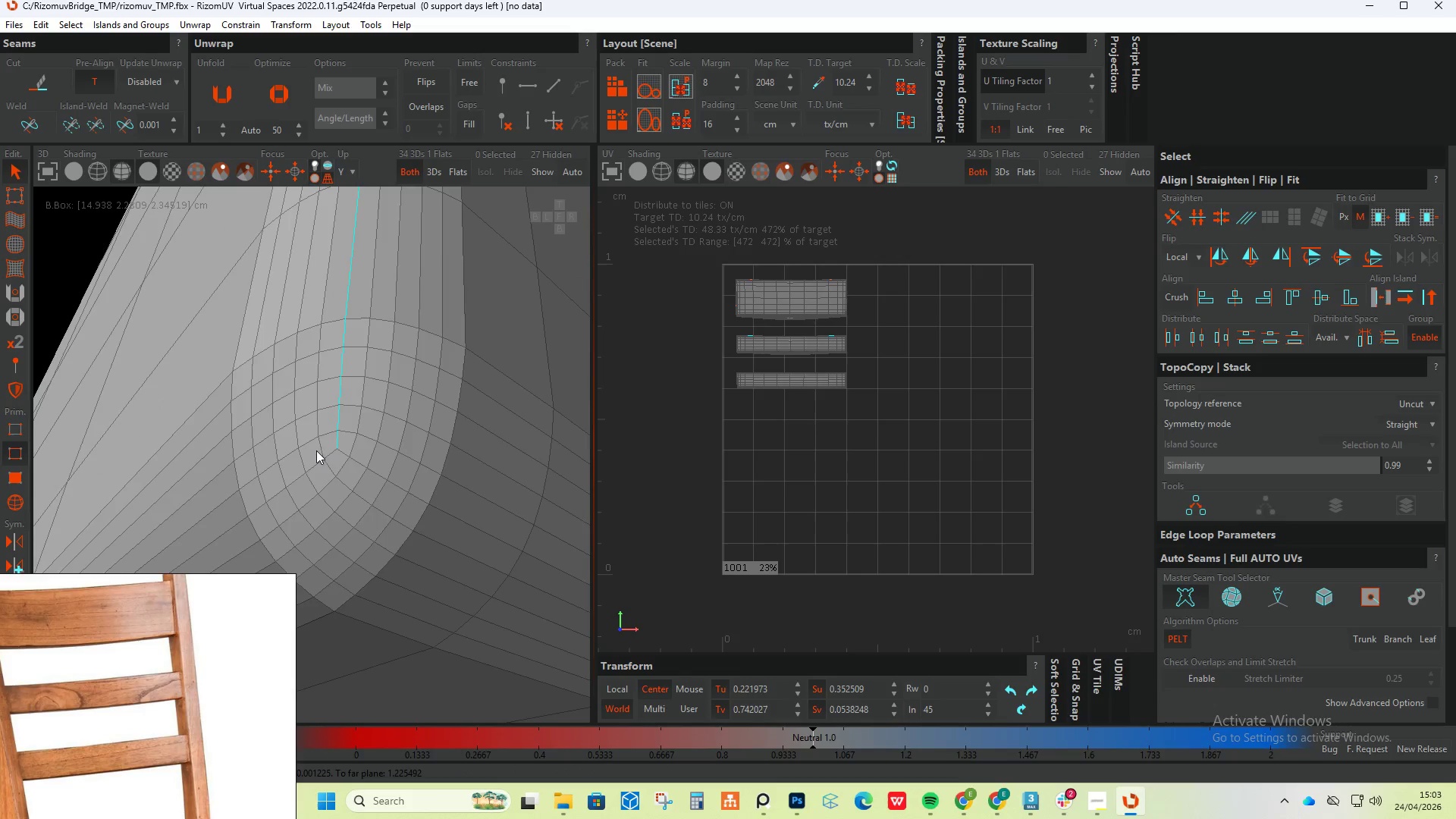 
double_click([329, 458])
 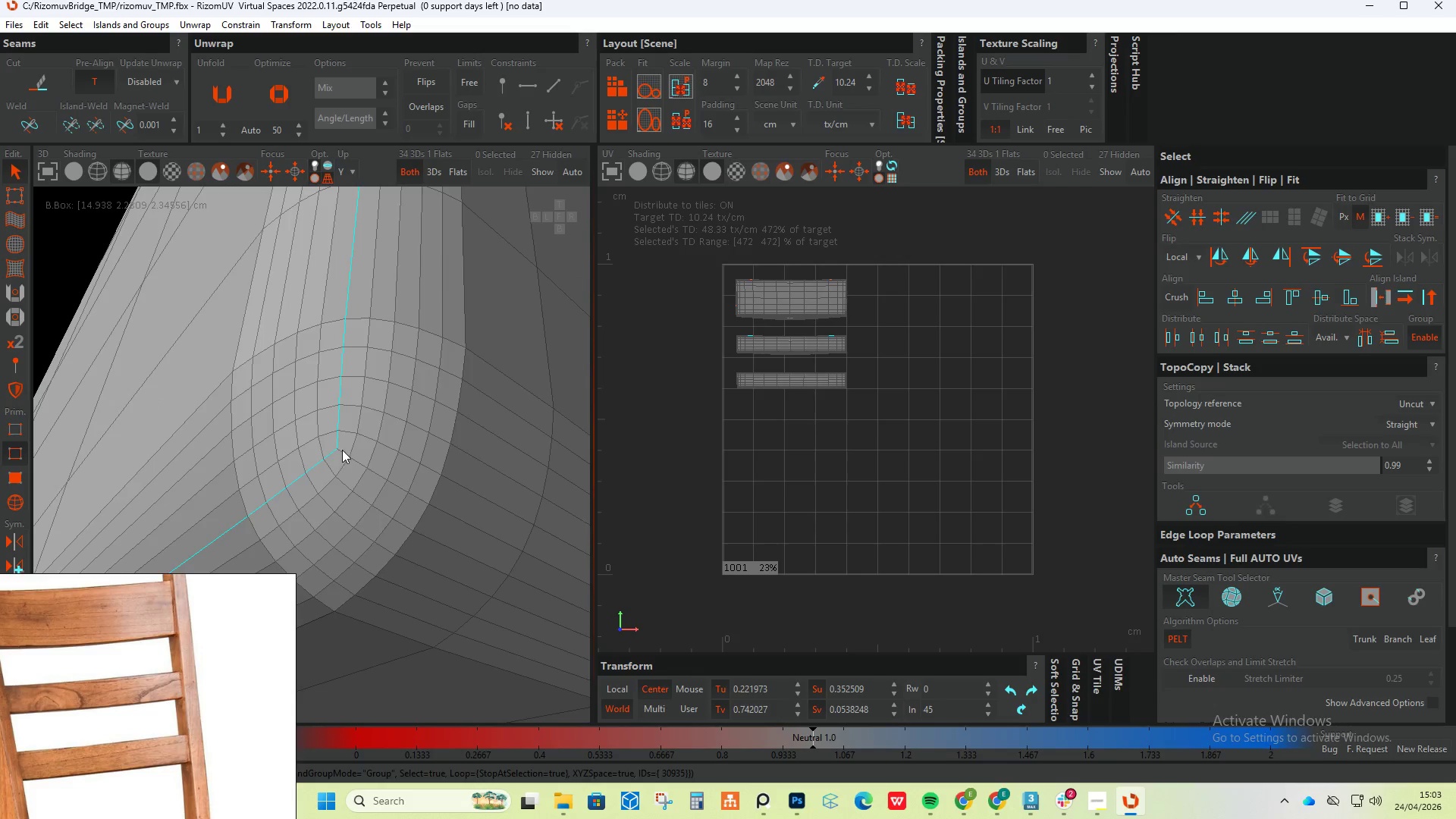 
double_click([342, 449])
 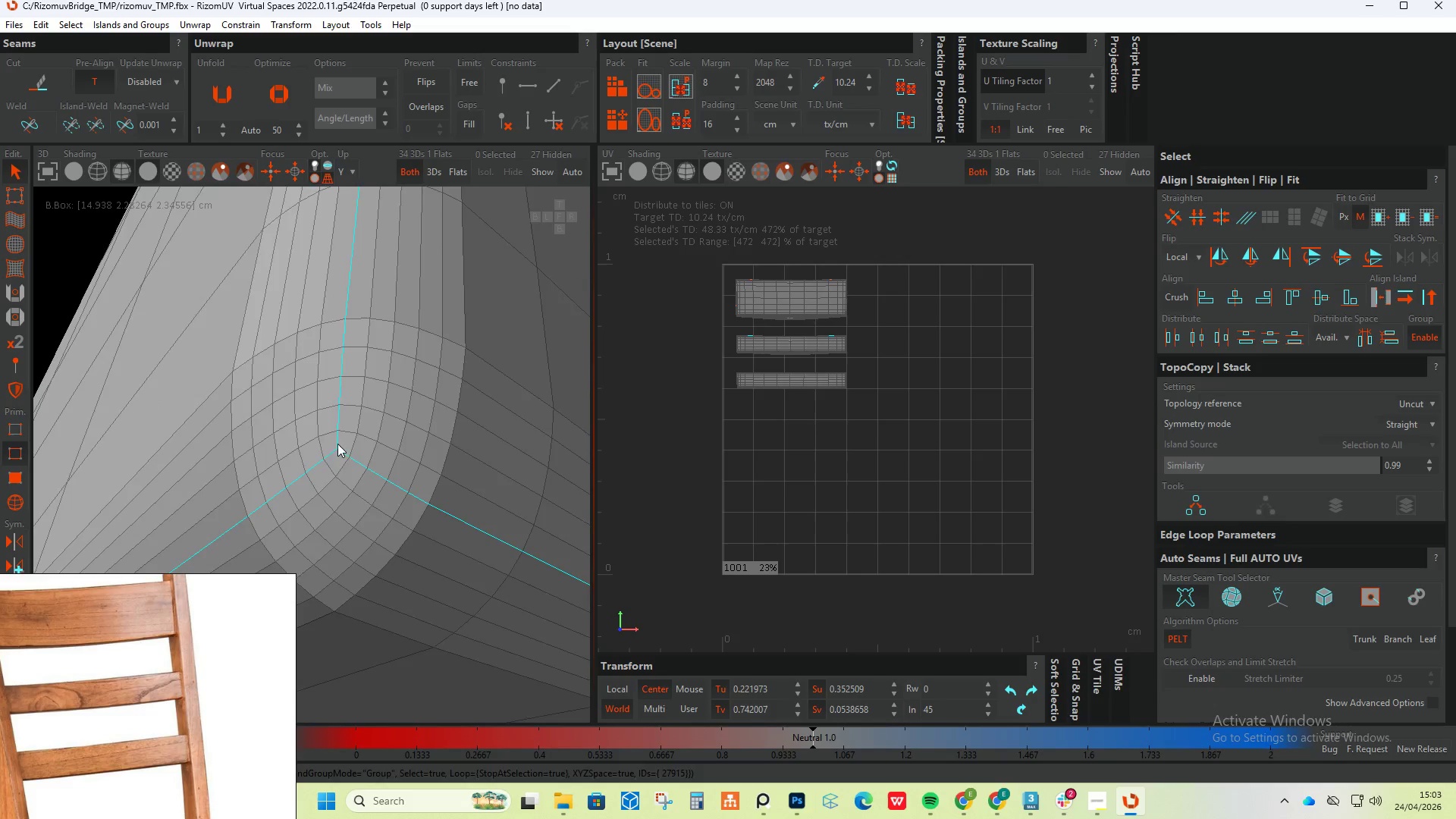 
hold_key(key=AltLeft, duration=0.44)
 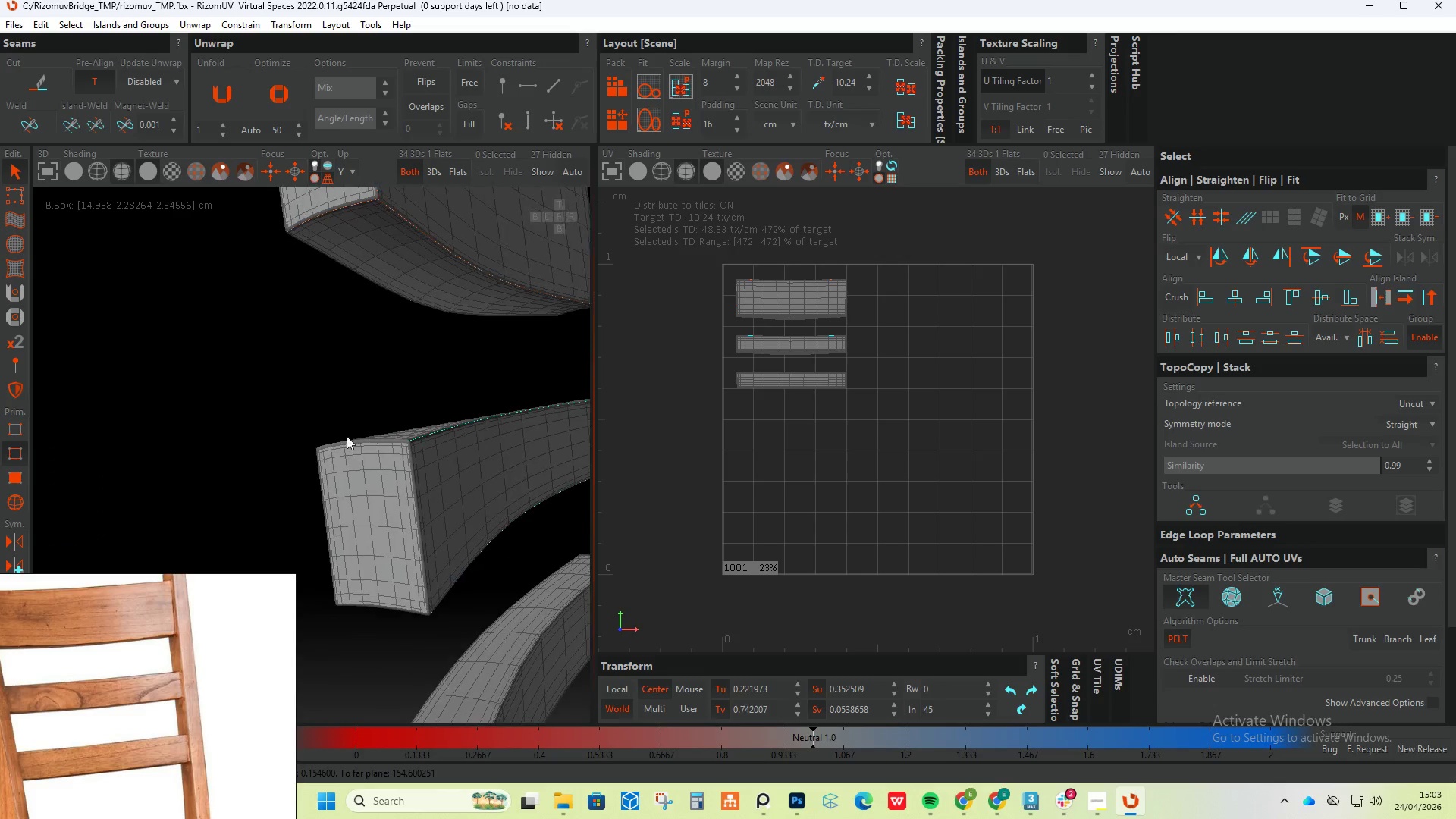 
scroll: coordinate [339, 465], scroll_direction: down, amount: 29.0
 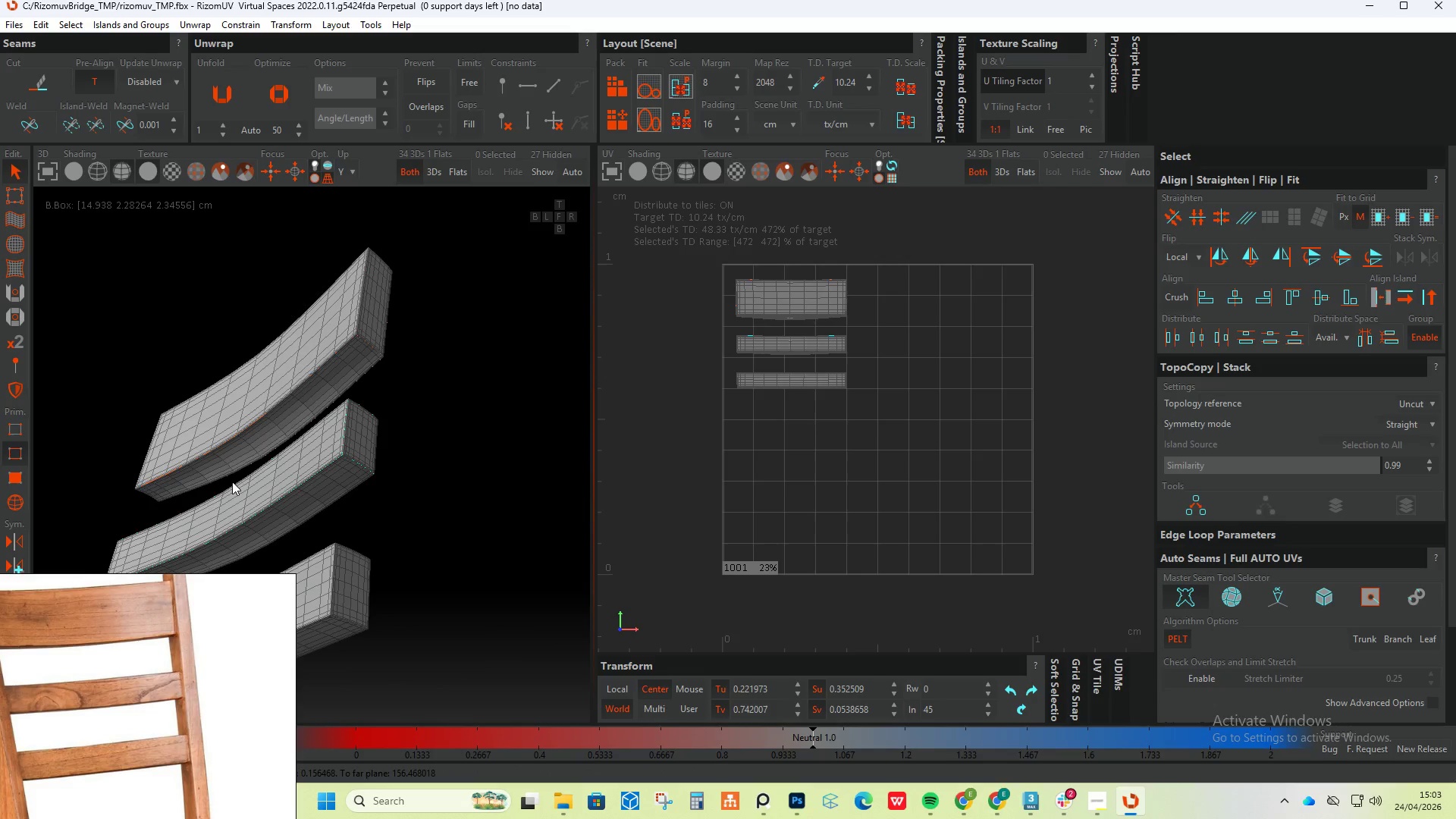 
hold_key(key=AltLeft, duration=0.45)
 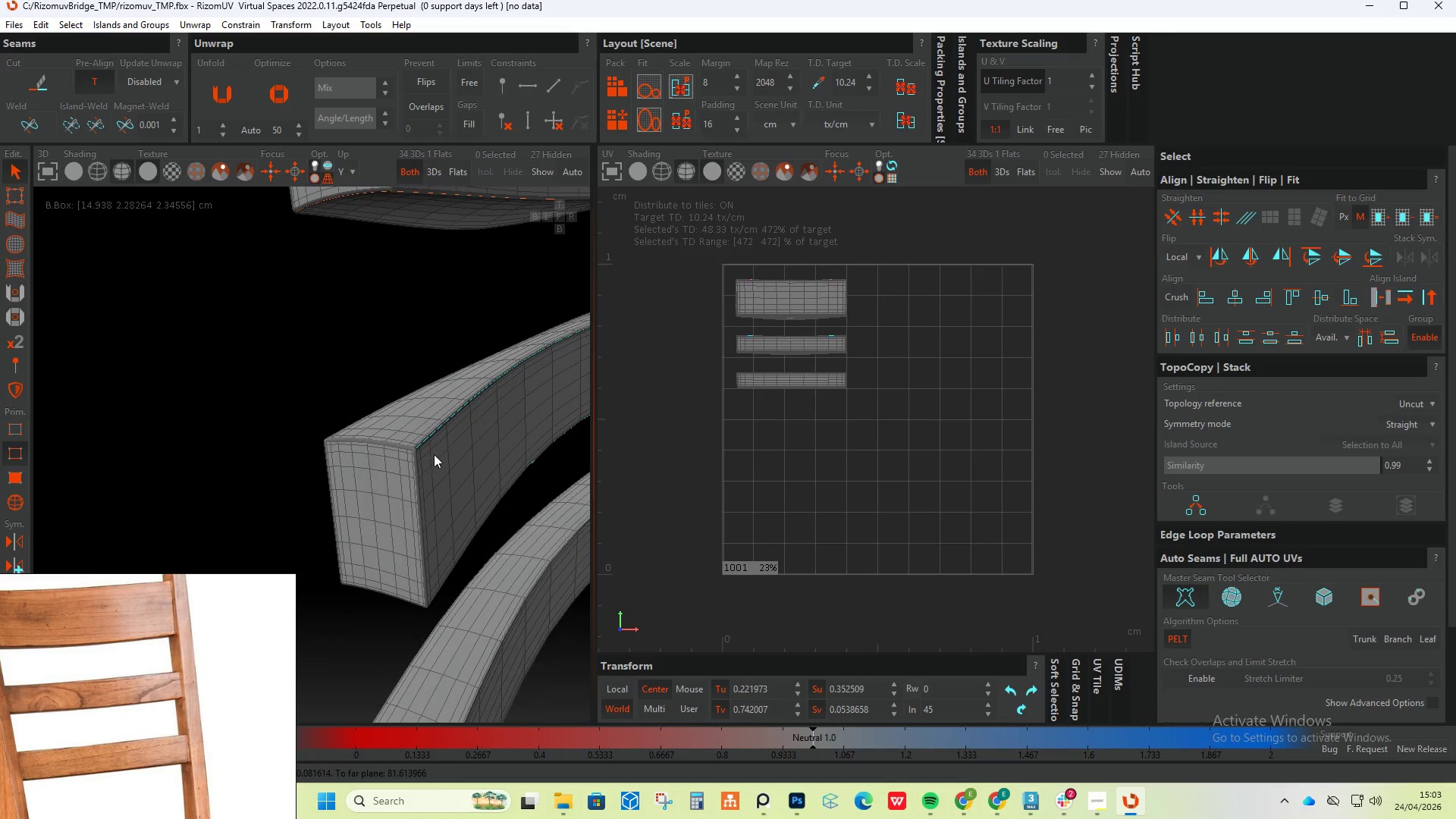 
hold_key(key=ControlLeft, duration=2.14)
 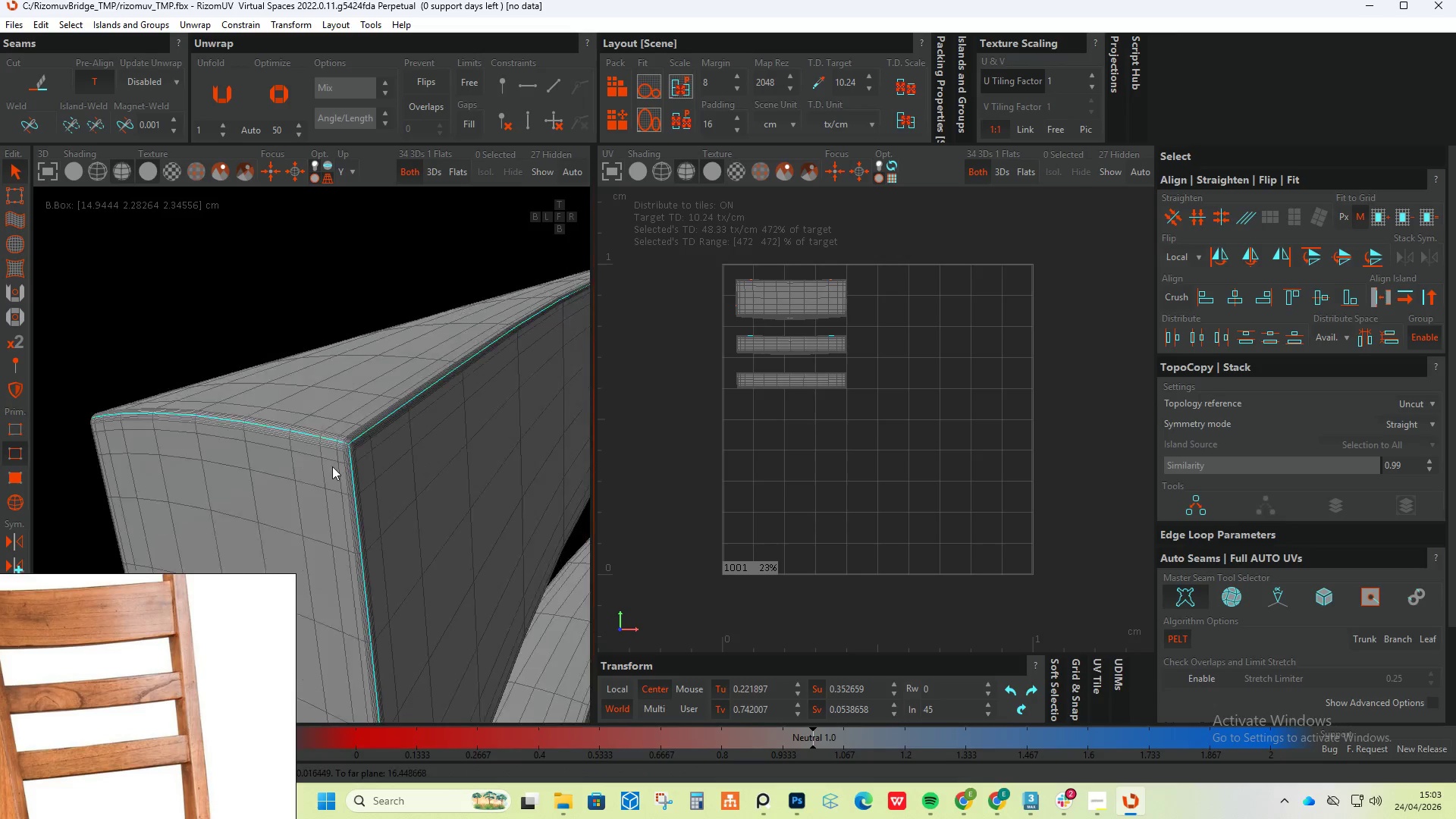 
scroll: coordinate [407, 459], scroll_direction: up, amount: 15.0
 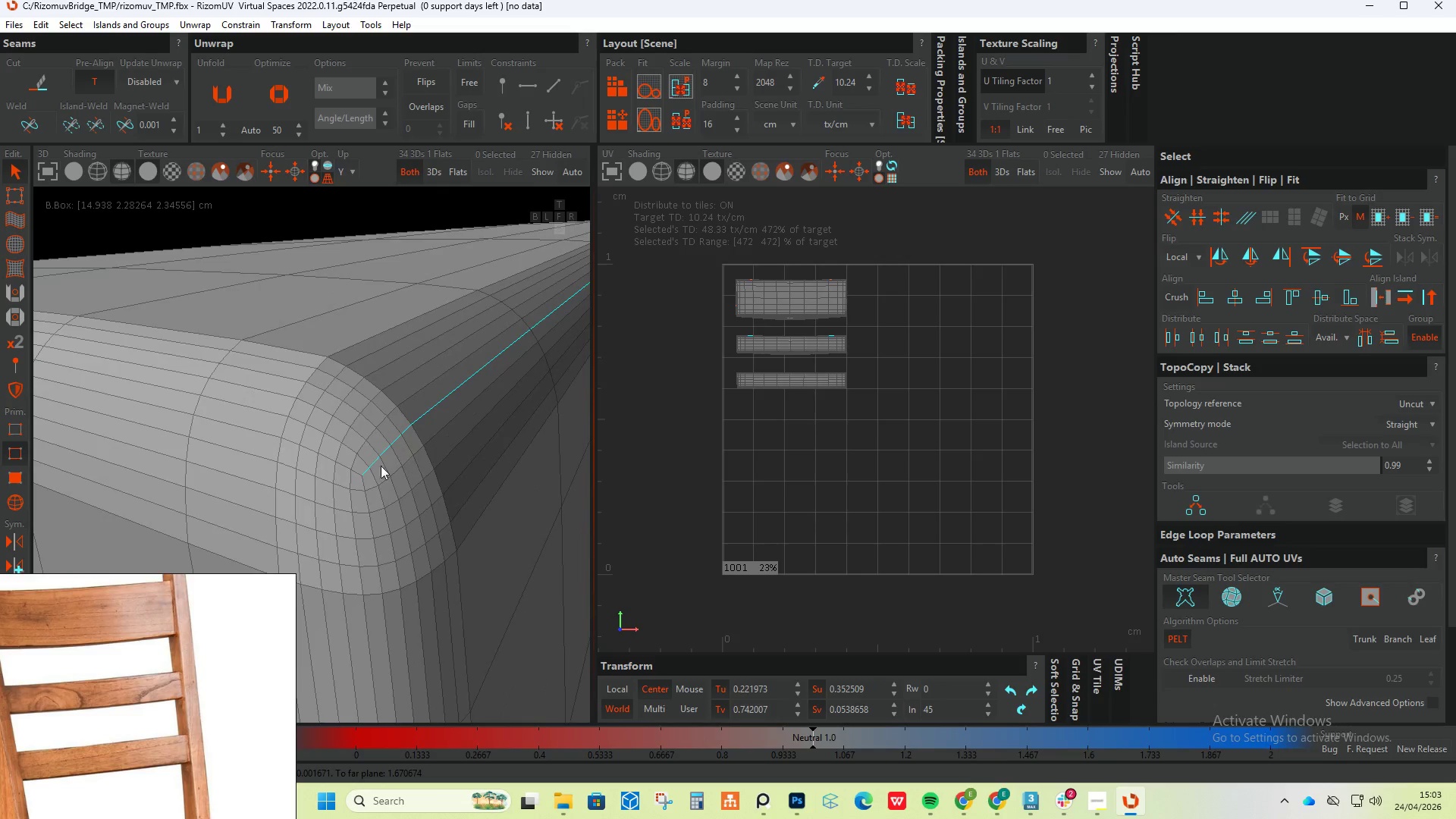 
double_click([345, 466])
 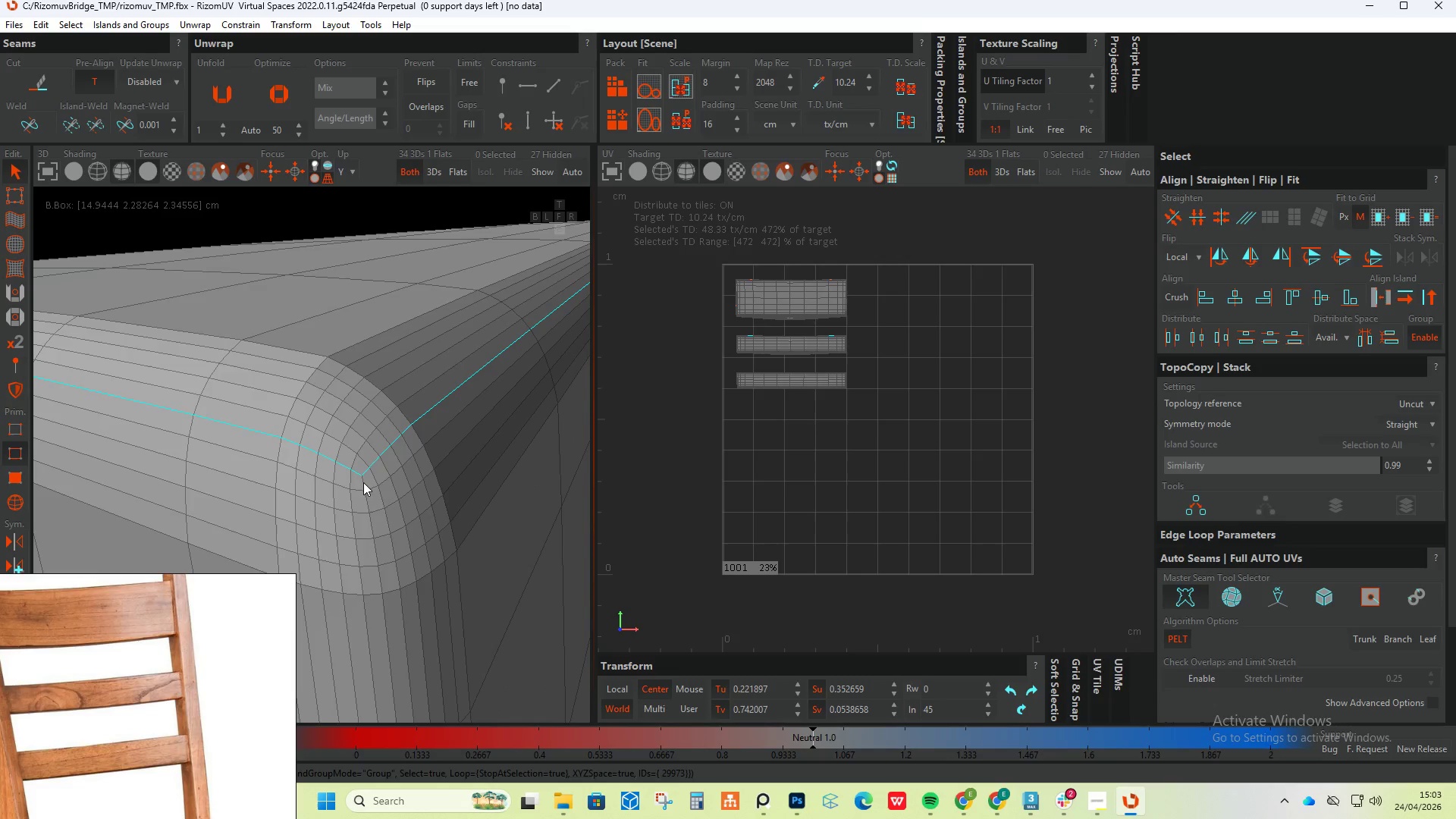 
double_click([363, 482])
 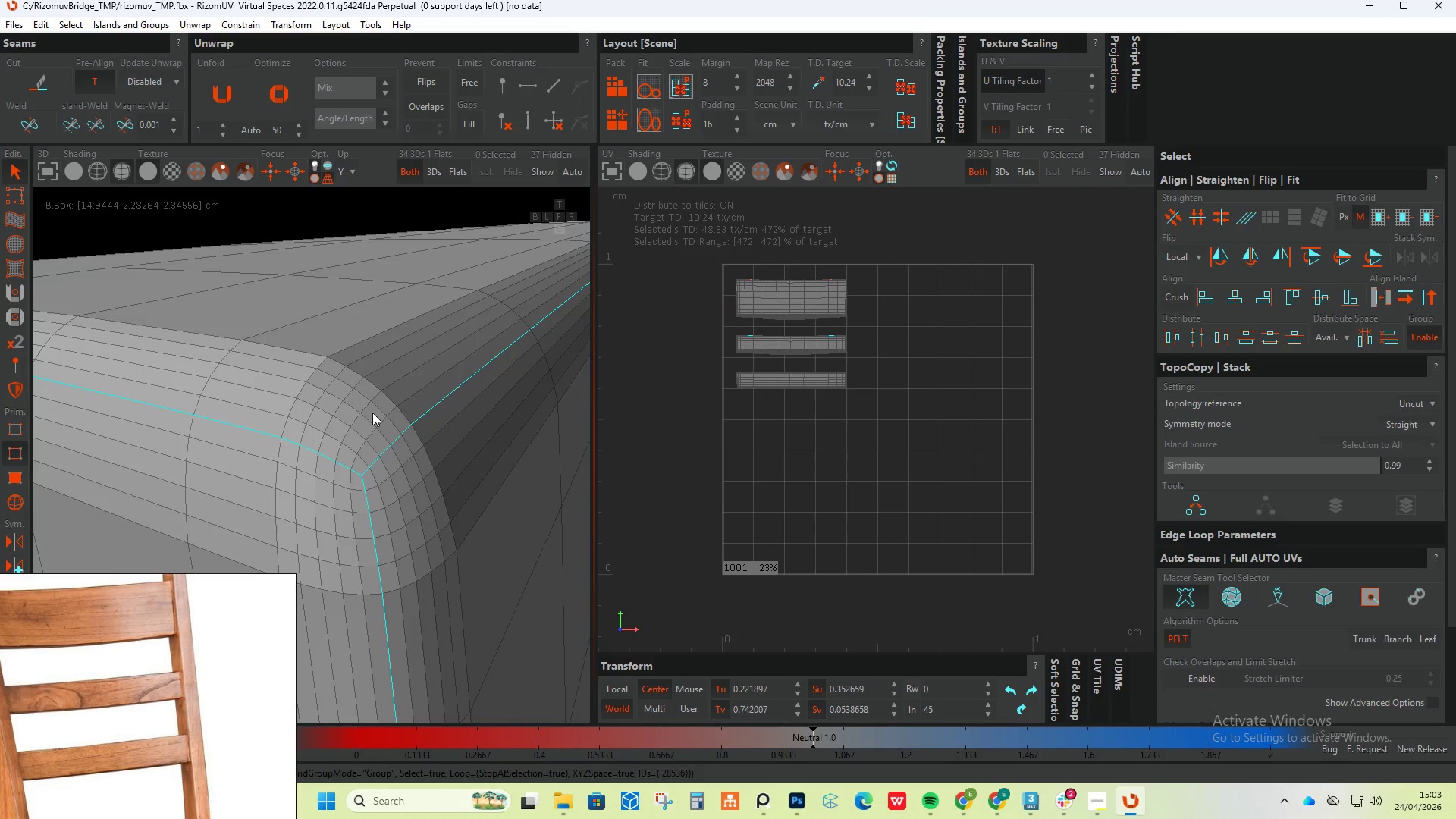 
hold_key(key=AltLeft, duration=0.52)
 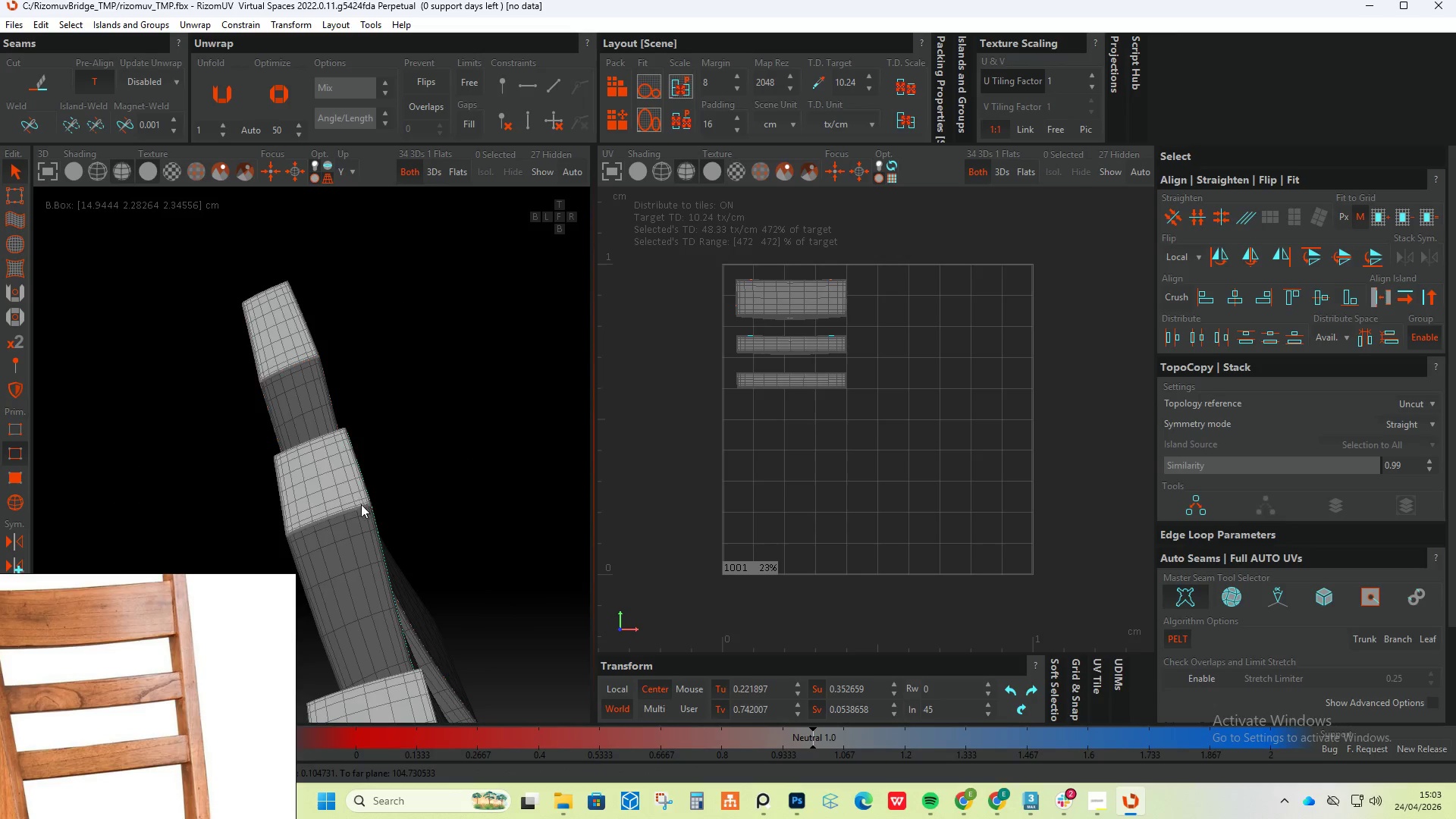 
scroll: coordinate [328, 477], scroll_direction: down, amount: 21.0
 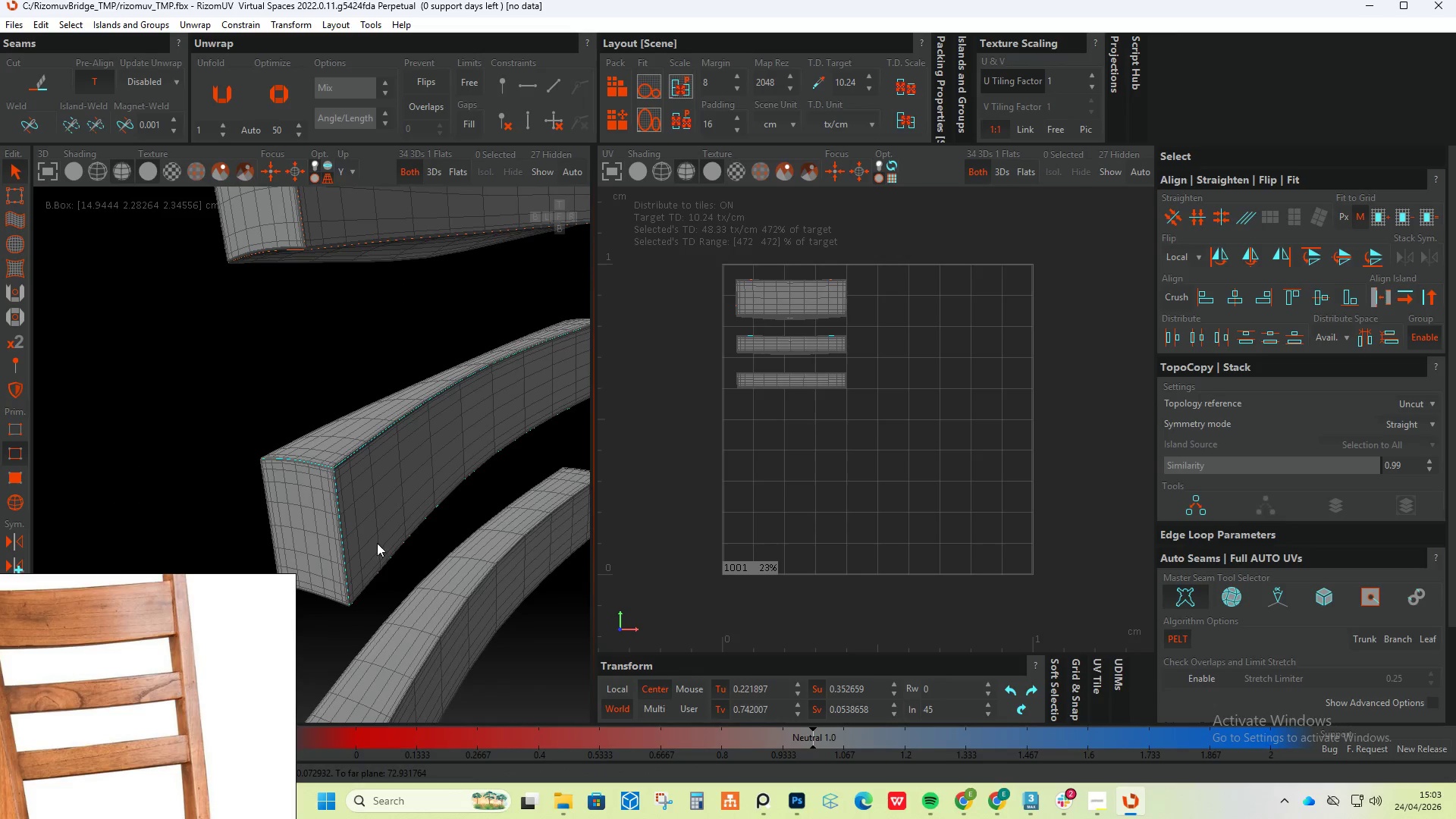 
hold_key(key=ControlLeft, duration=0.77)
 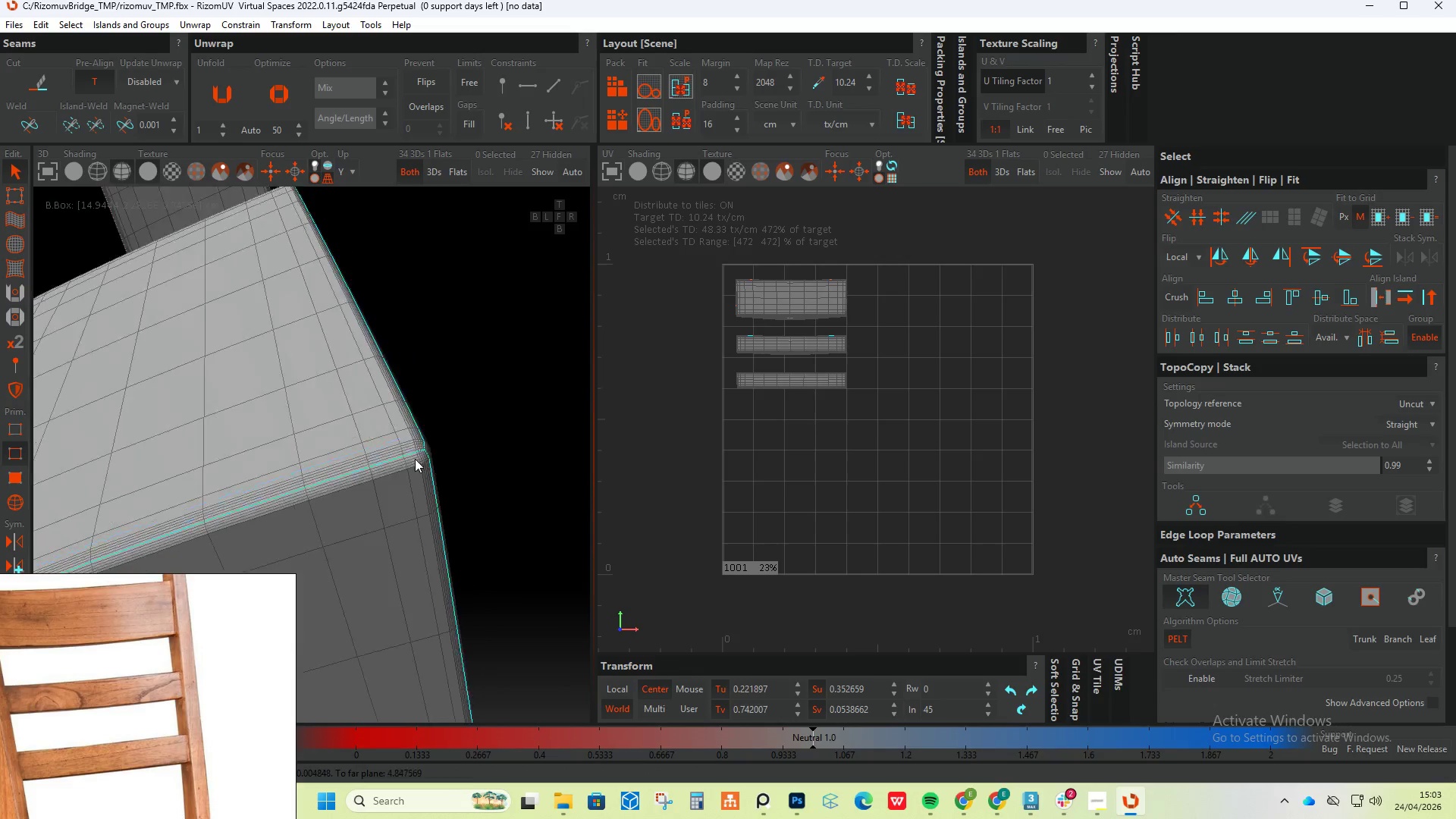 
scroll: coordinate [386, 466], scroll_direction: up, amount: 19.0
 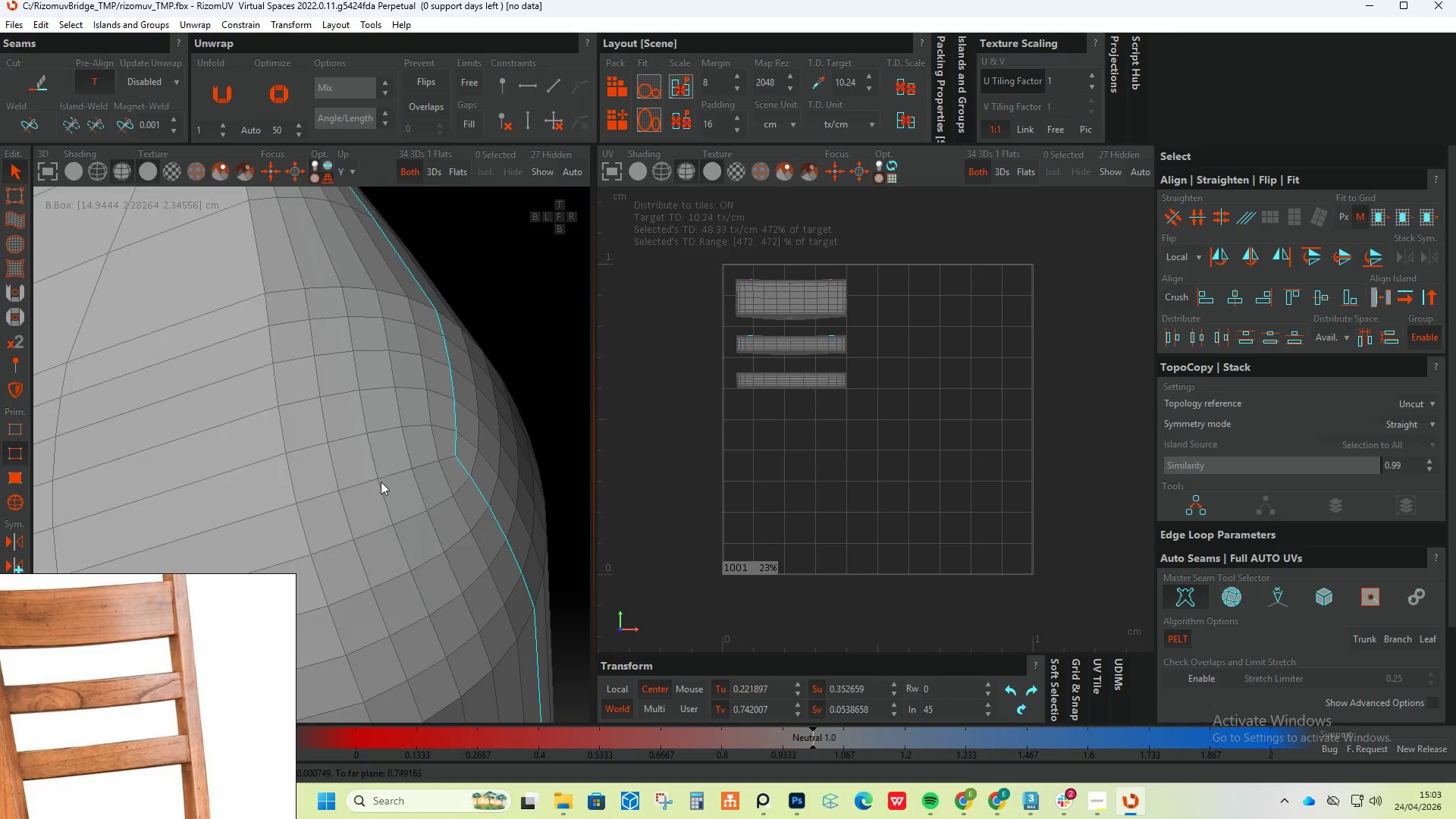 
double_click([398, 469])
 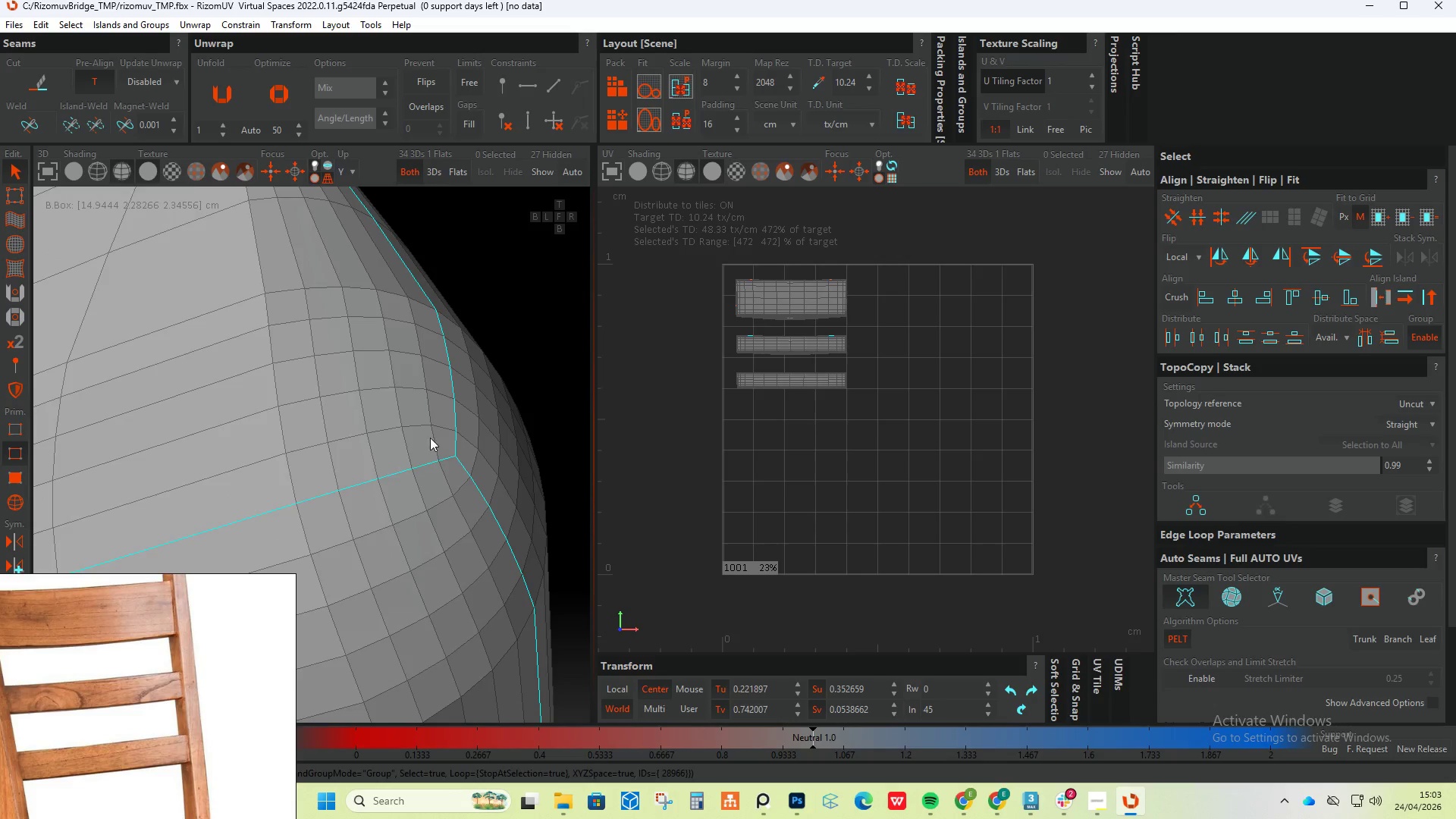 
hold_key(key=AltLeft, duration=0.64)
 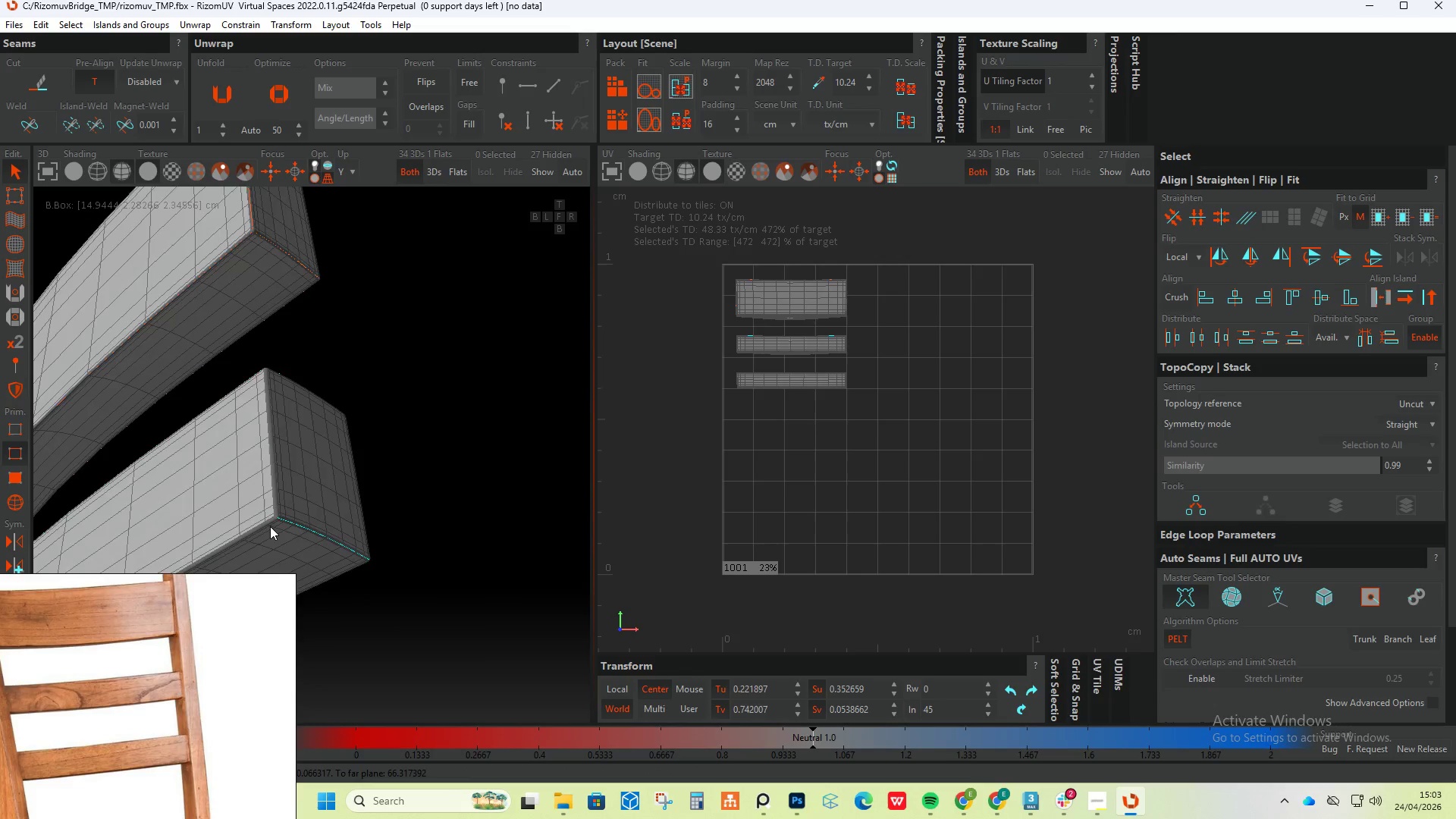 
scroll: coordinate [403, 469], scroll_direction: down, amount: 22.0
 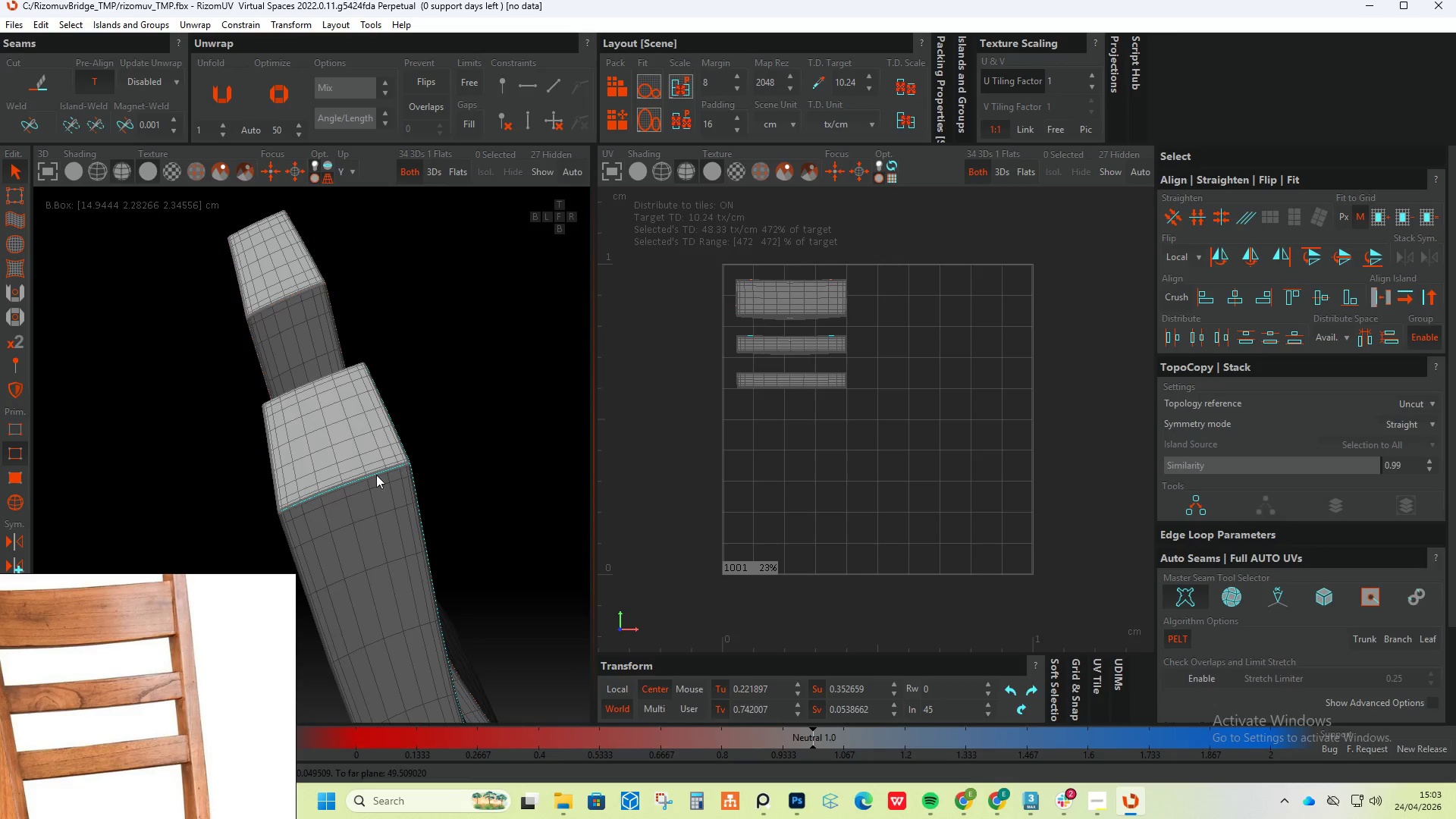 
hold_key(key=ControlLeft, duration=1.75)
 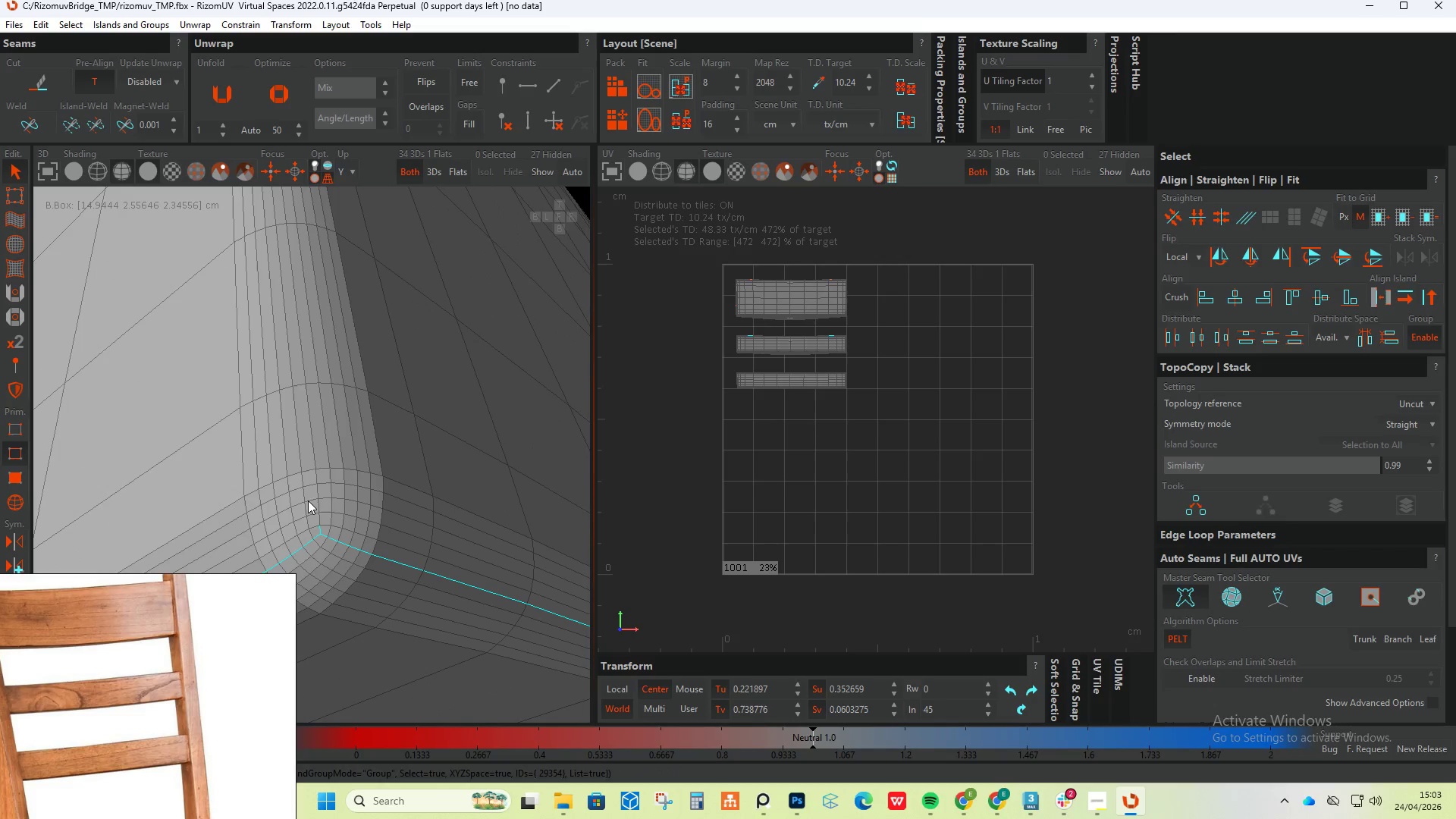 
scroll: coordinate [309, 532], scroll_direction: up, amount: 13.0
 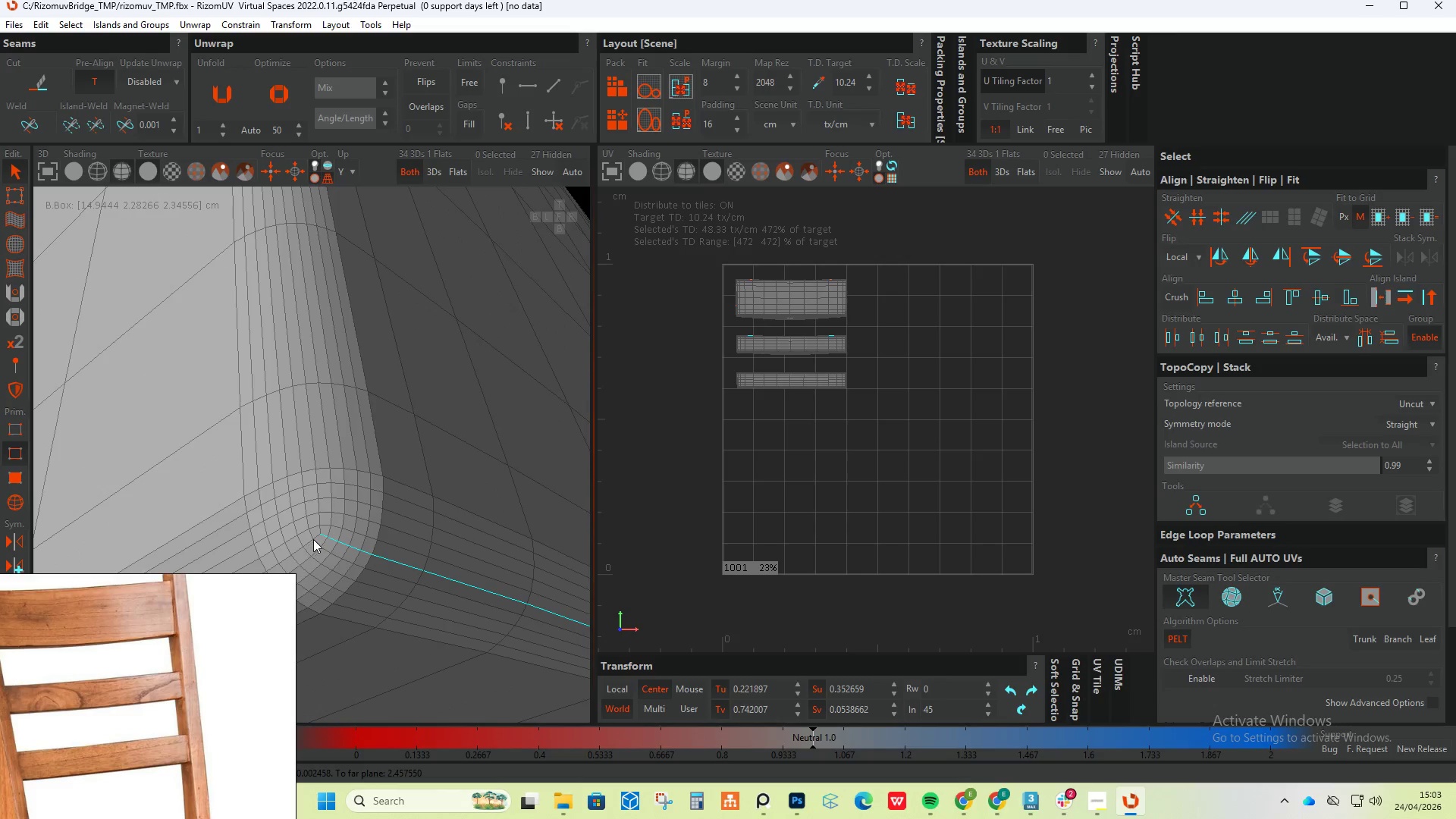 
double_click([318, 538])
 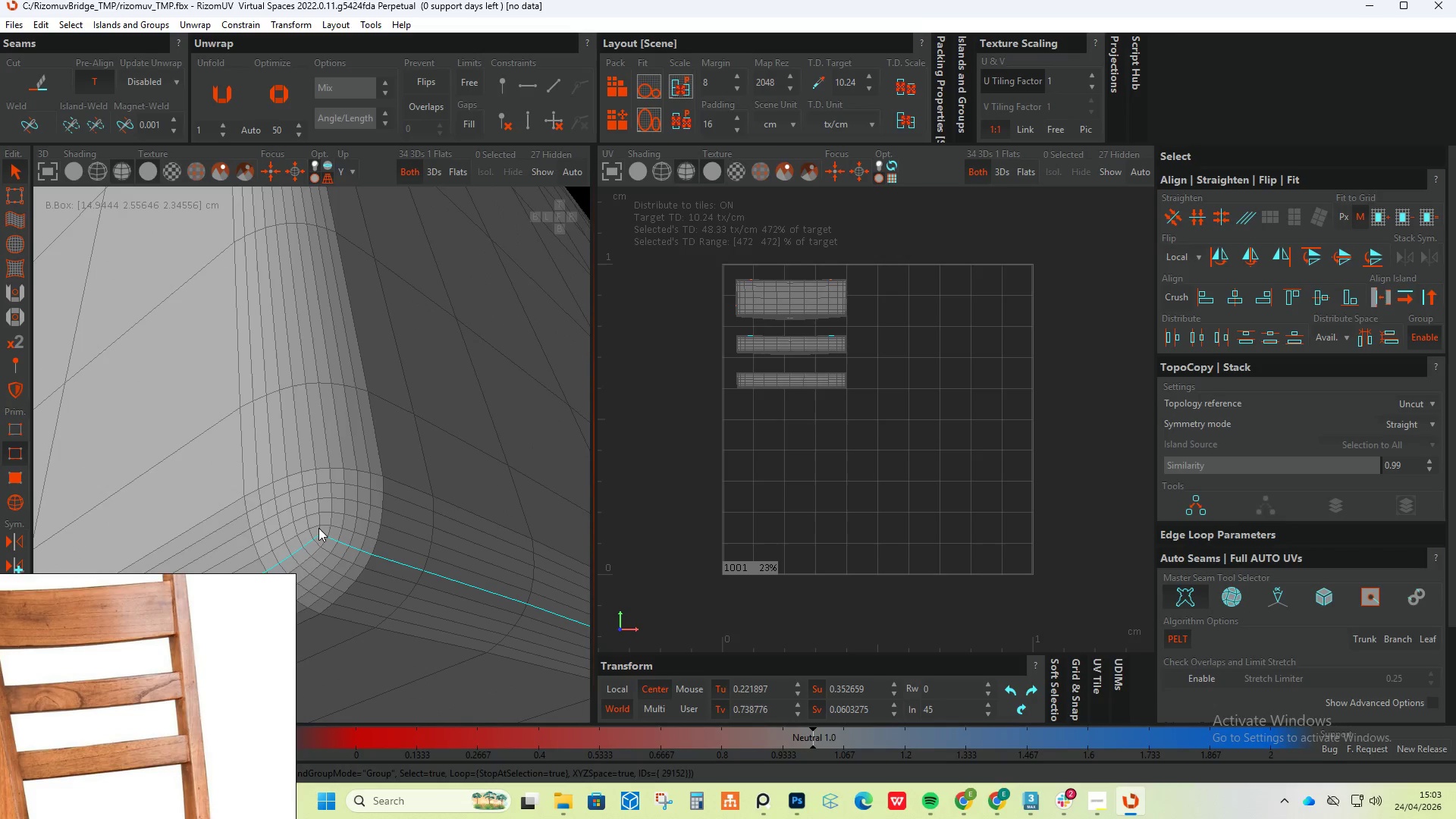 
double_click([318, 529])
 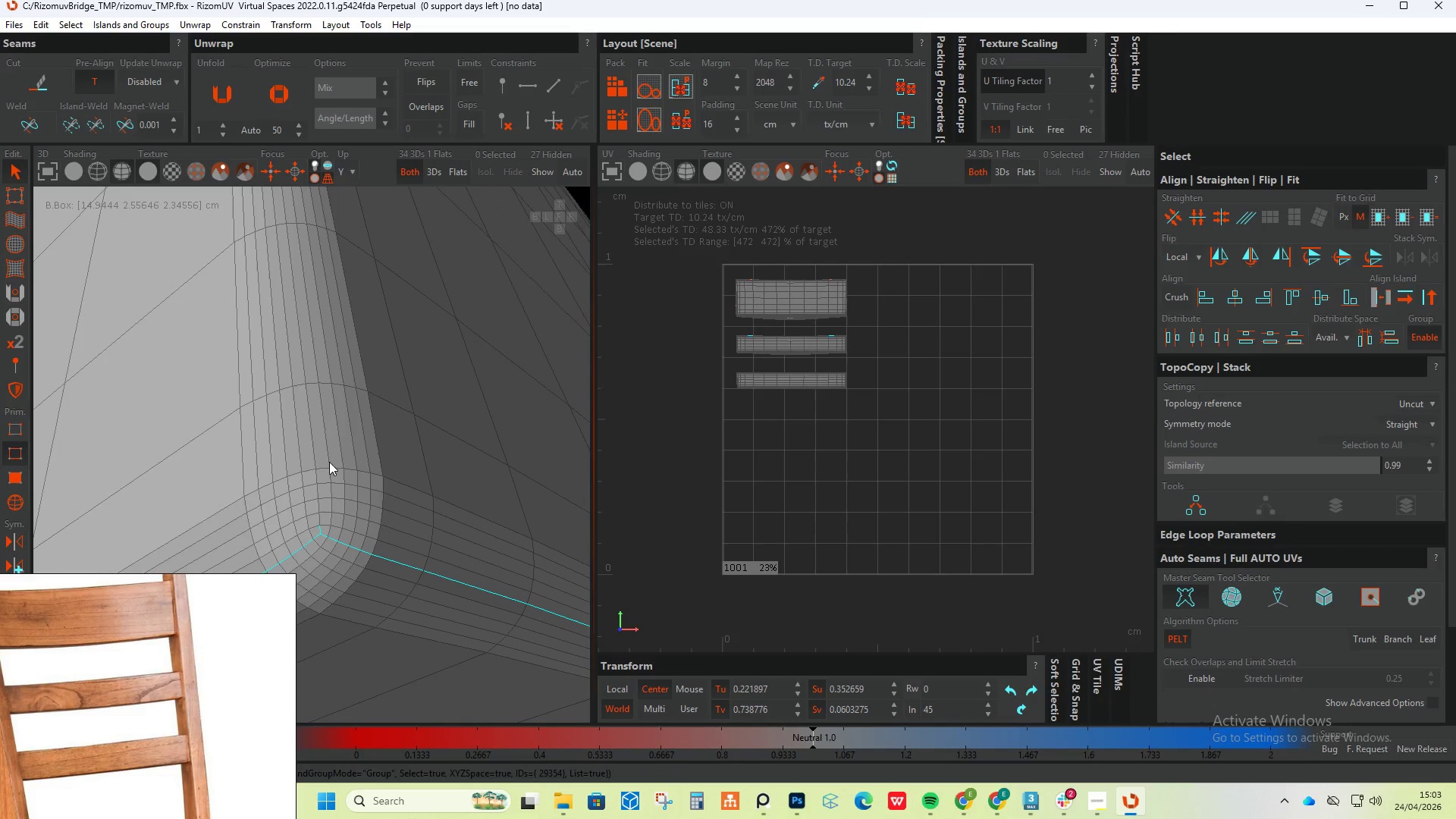 
hold_key(key=ControlLeft, duration=0.88)
double_click([318, 503])
 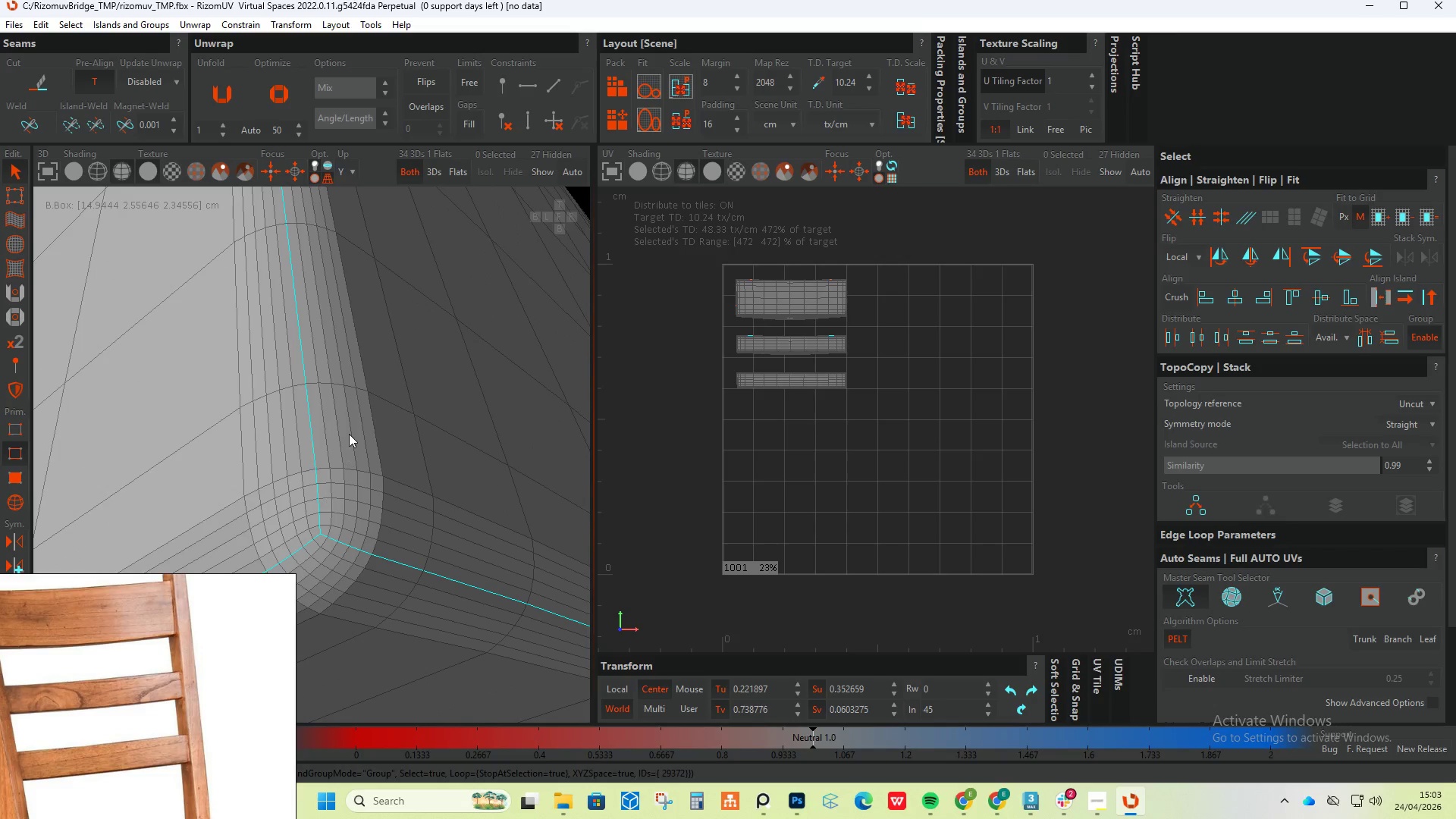 
hold_key(key=AltLeft, duration=0.41)
 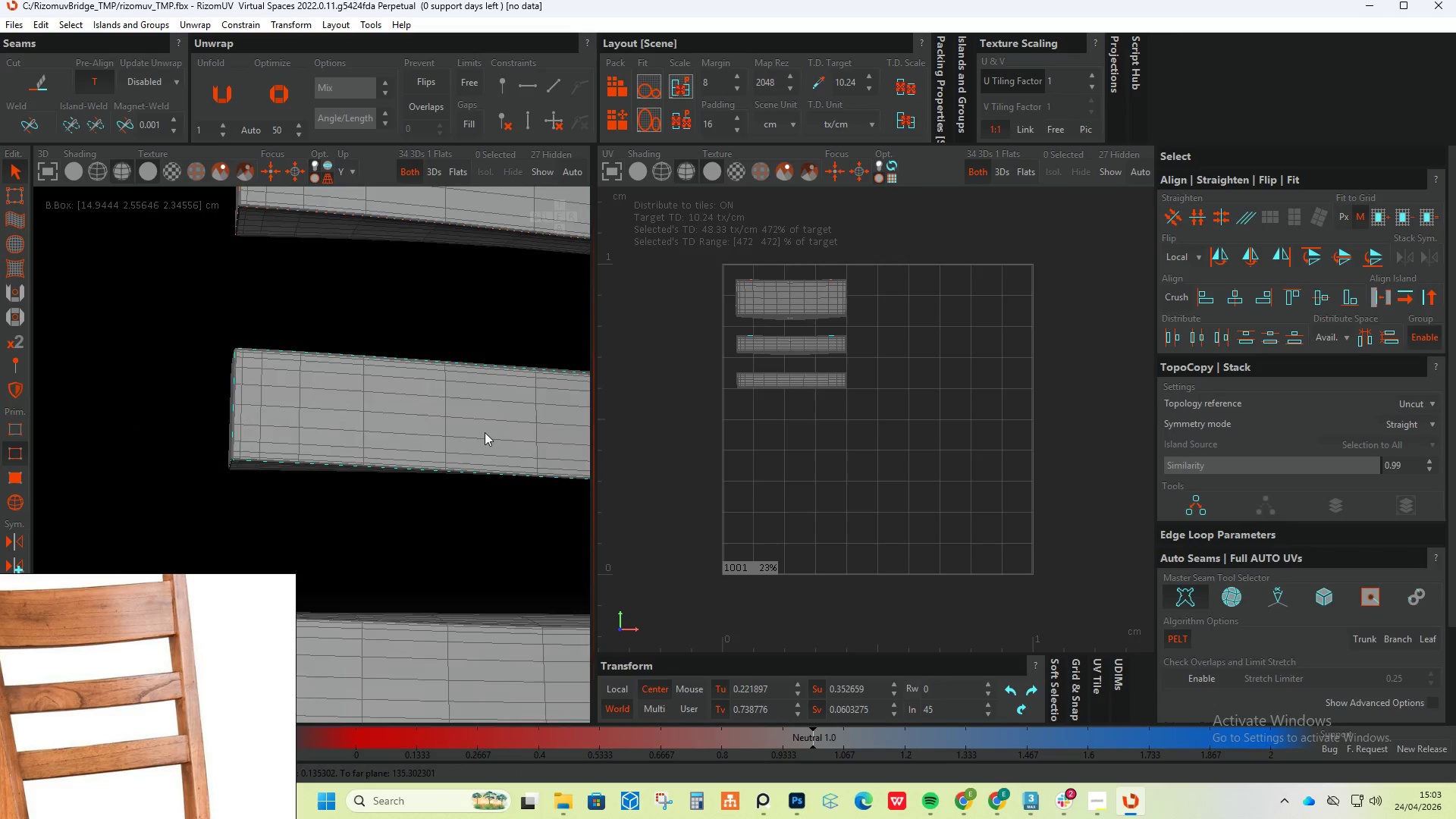 
scroll: coordinate [329, 470], scroll_direction: down, amount: 20.0
 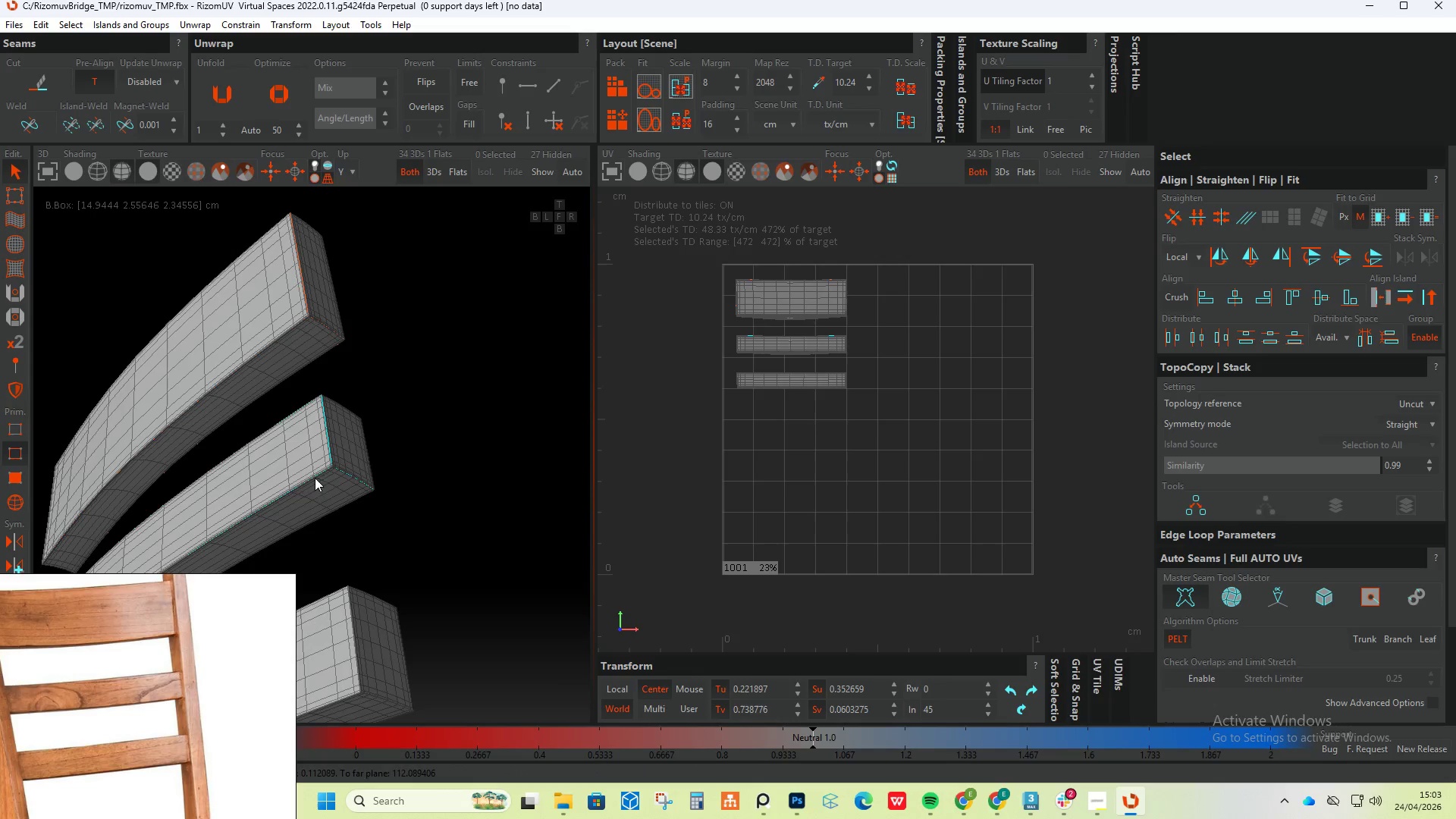 
hold_key(key=AltLeft, duration=1.2)
 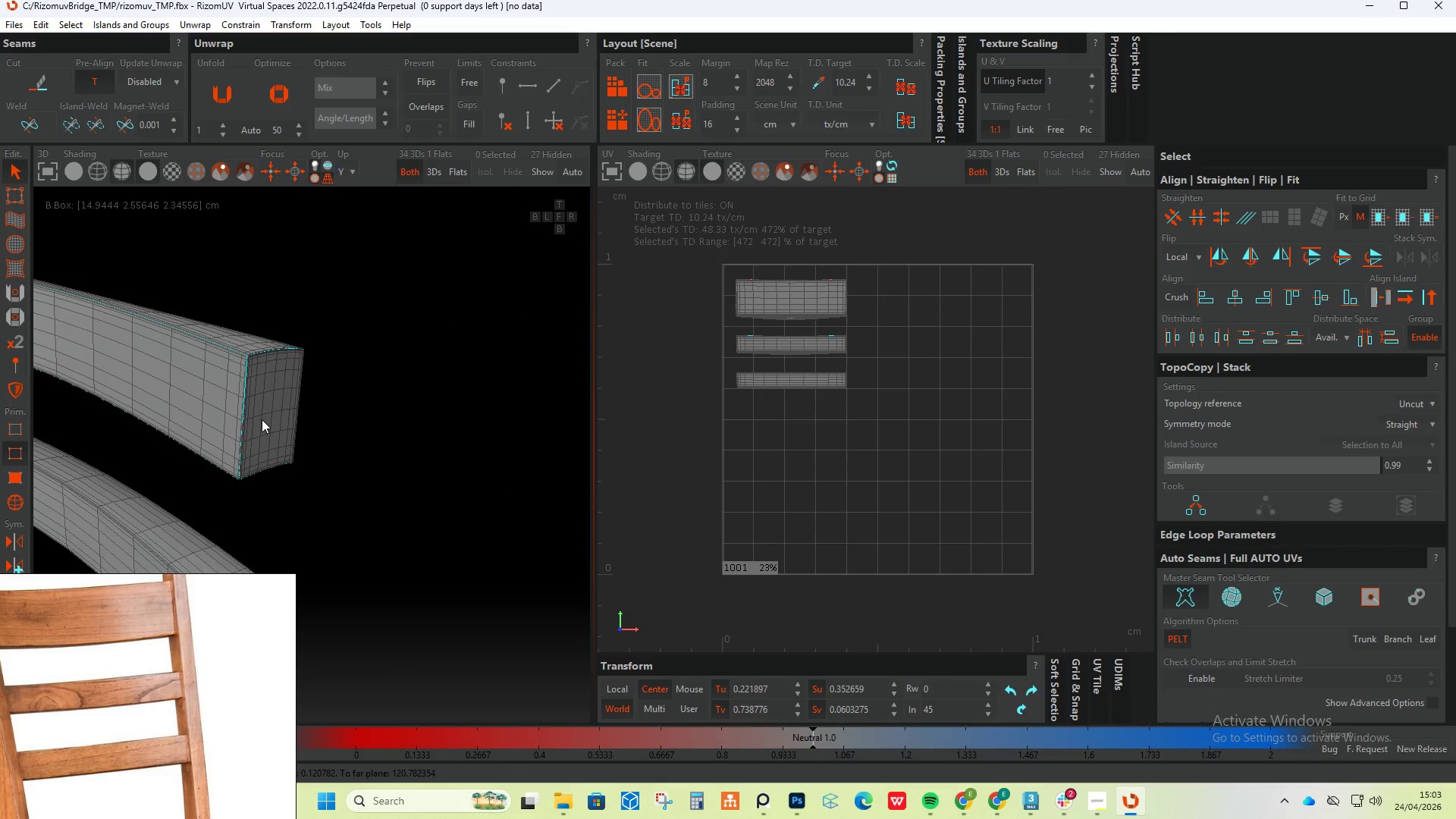 
key(C)
 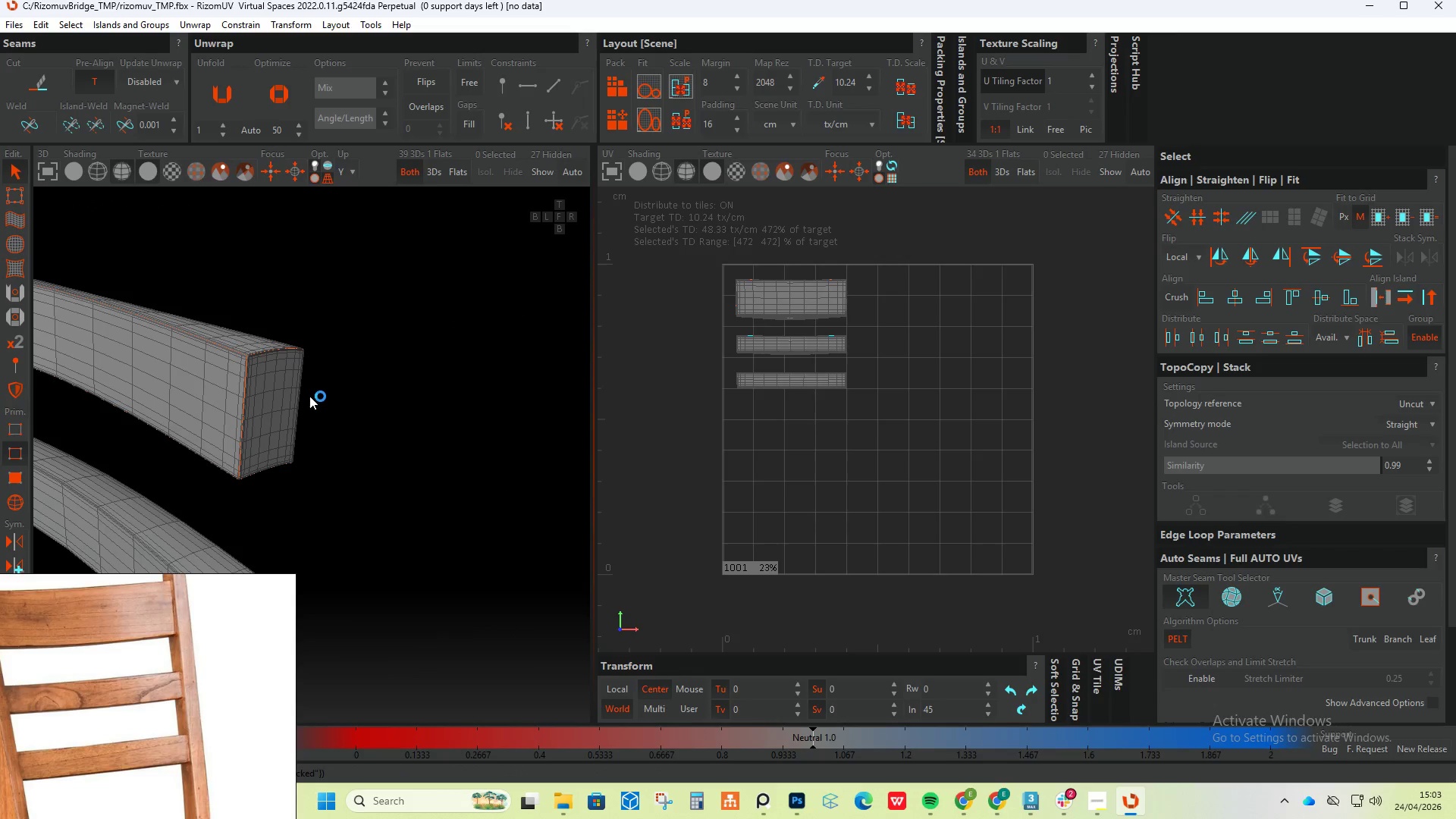 
scroll: coordinate [331, 370], scroll_direction: down, amount: 7.0
 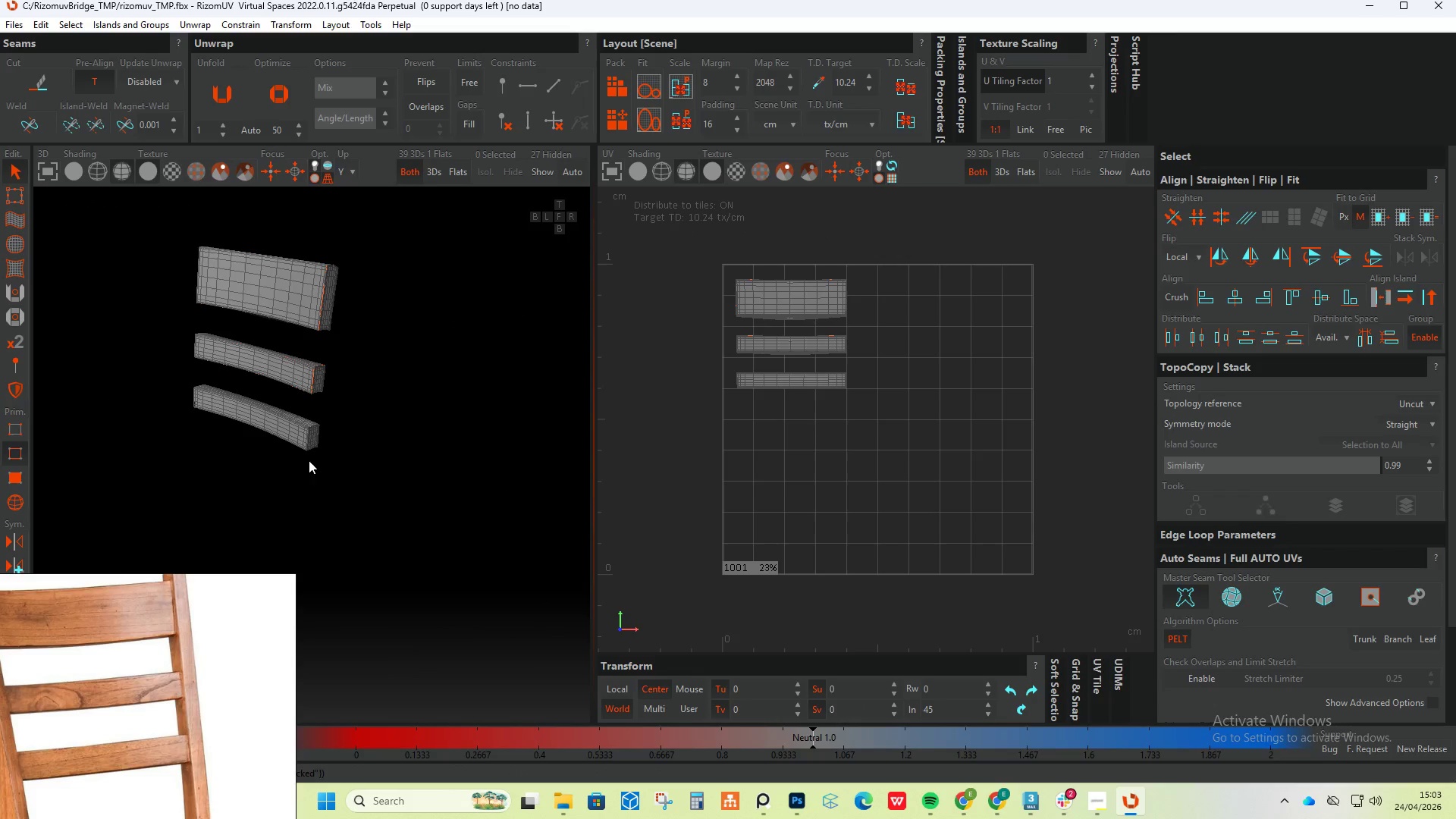 
scroll: coordinate [356, 392], scroll_direction: up, amount: 28.0
 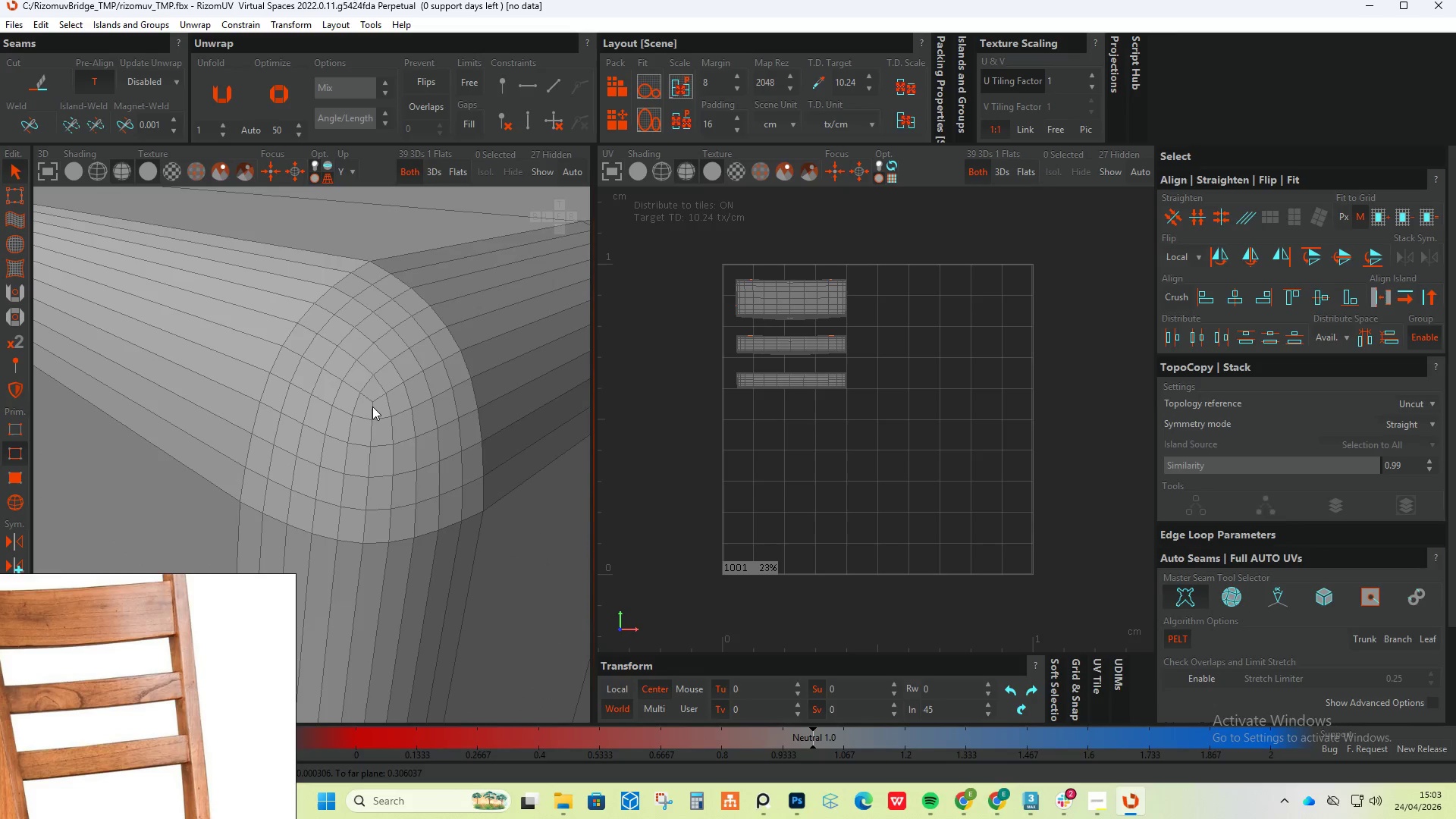 
double_click([372, 406])
 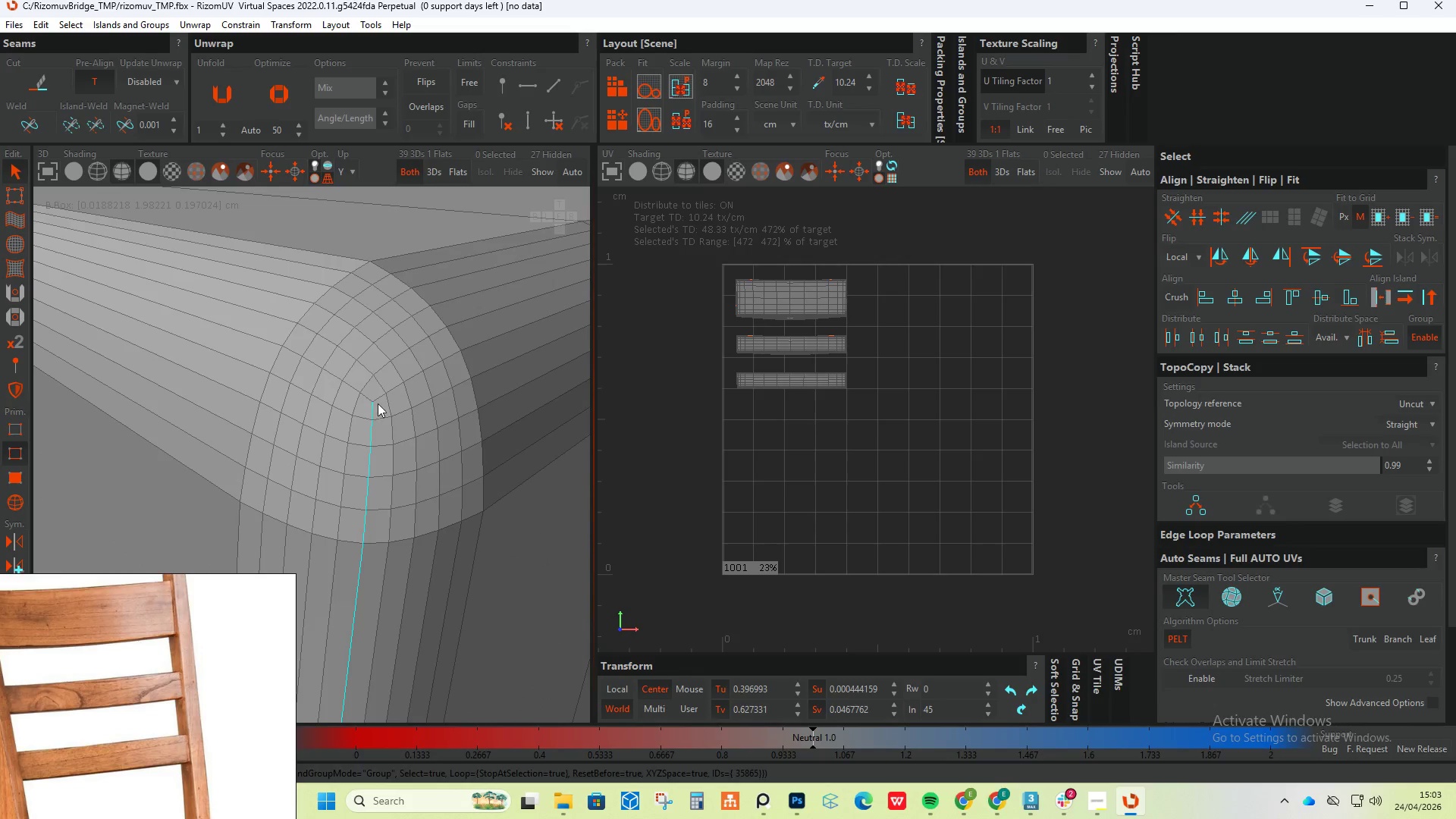 
hold_key(key=ControlLeft, duration=1.22)
triple_click([379, 400])
 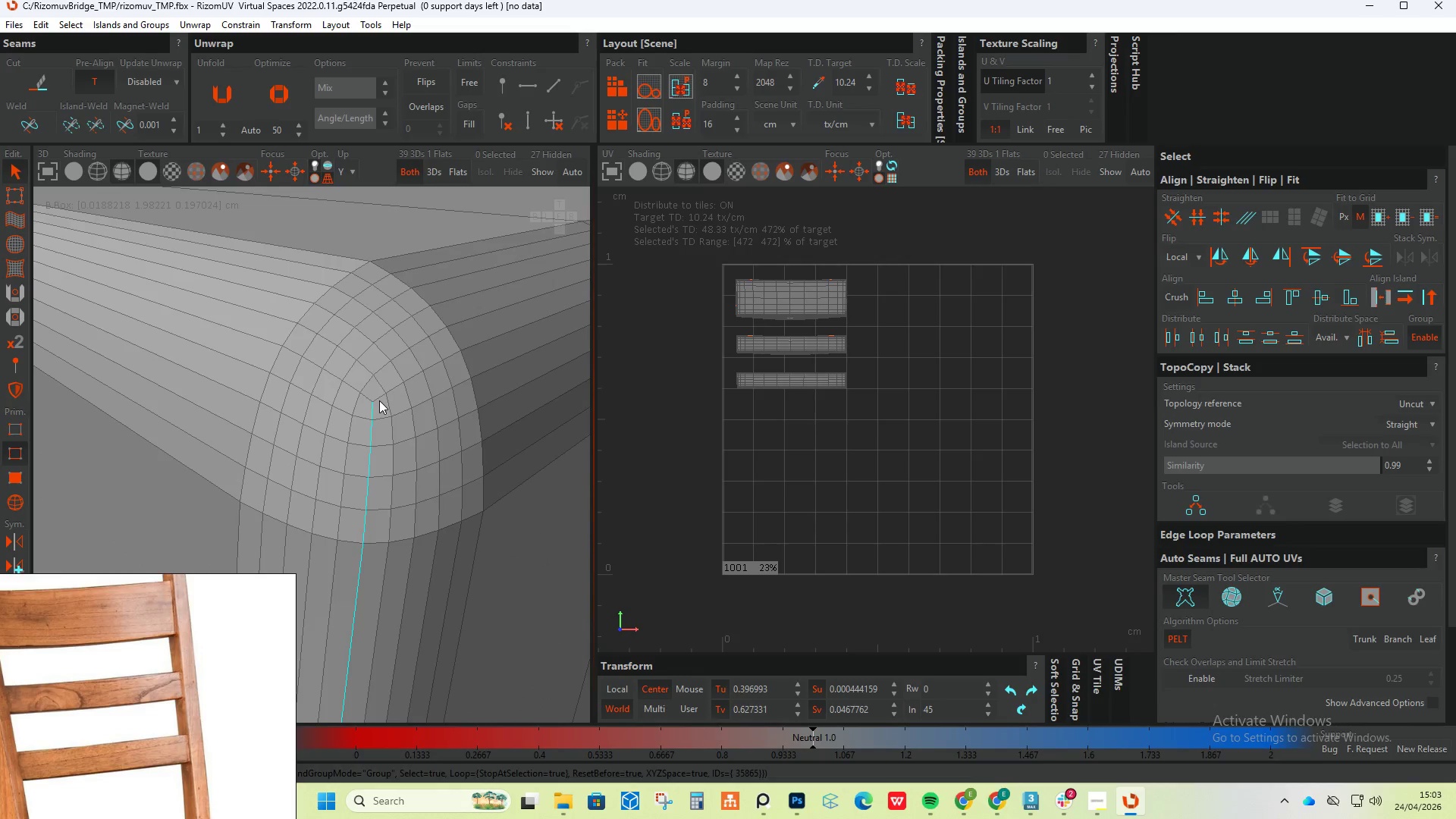 
triple_click([379, 400])
 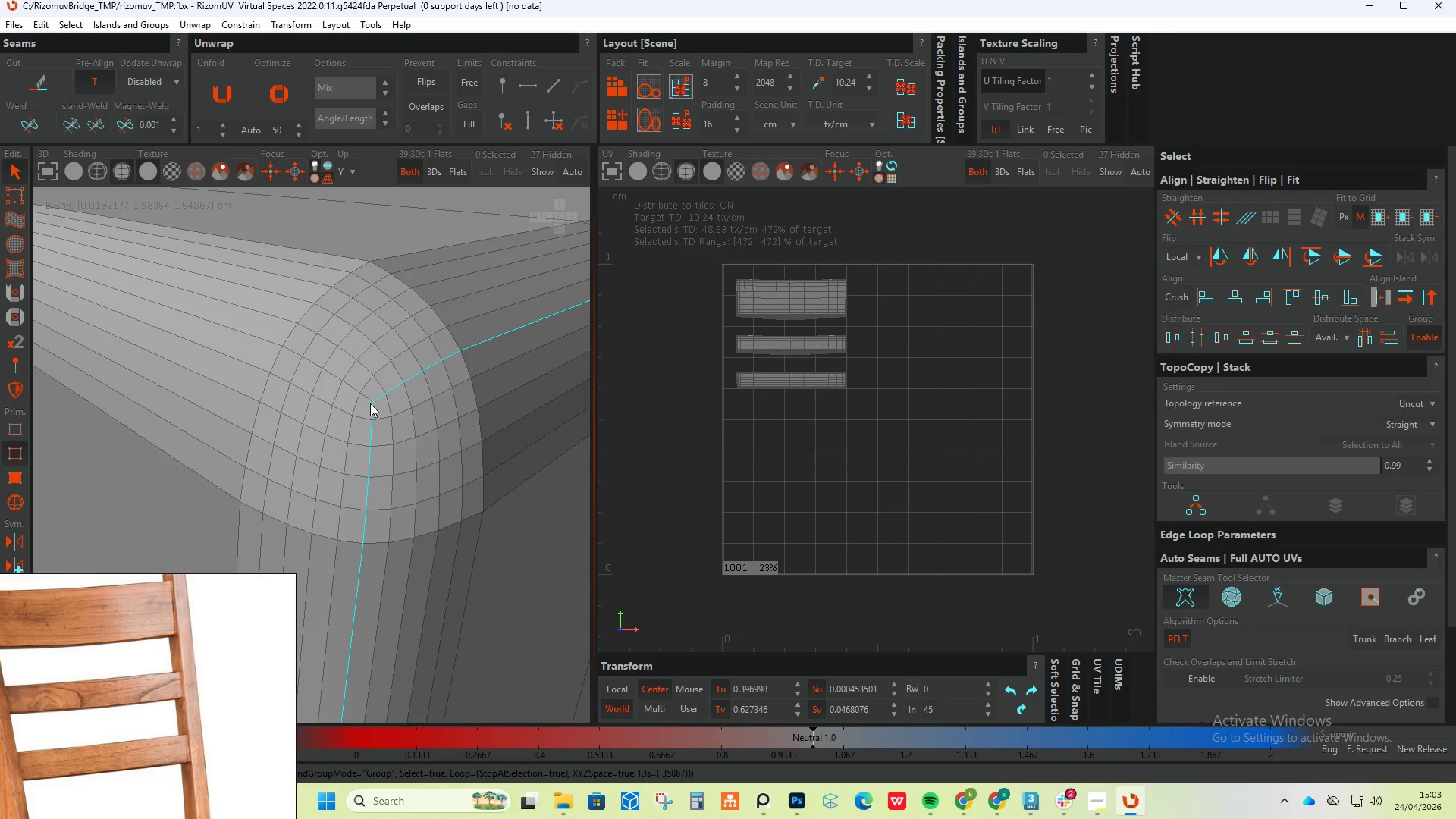 
double_click([370, 403])
 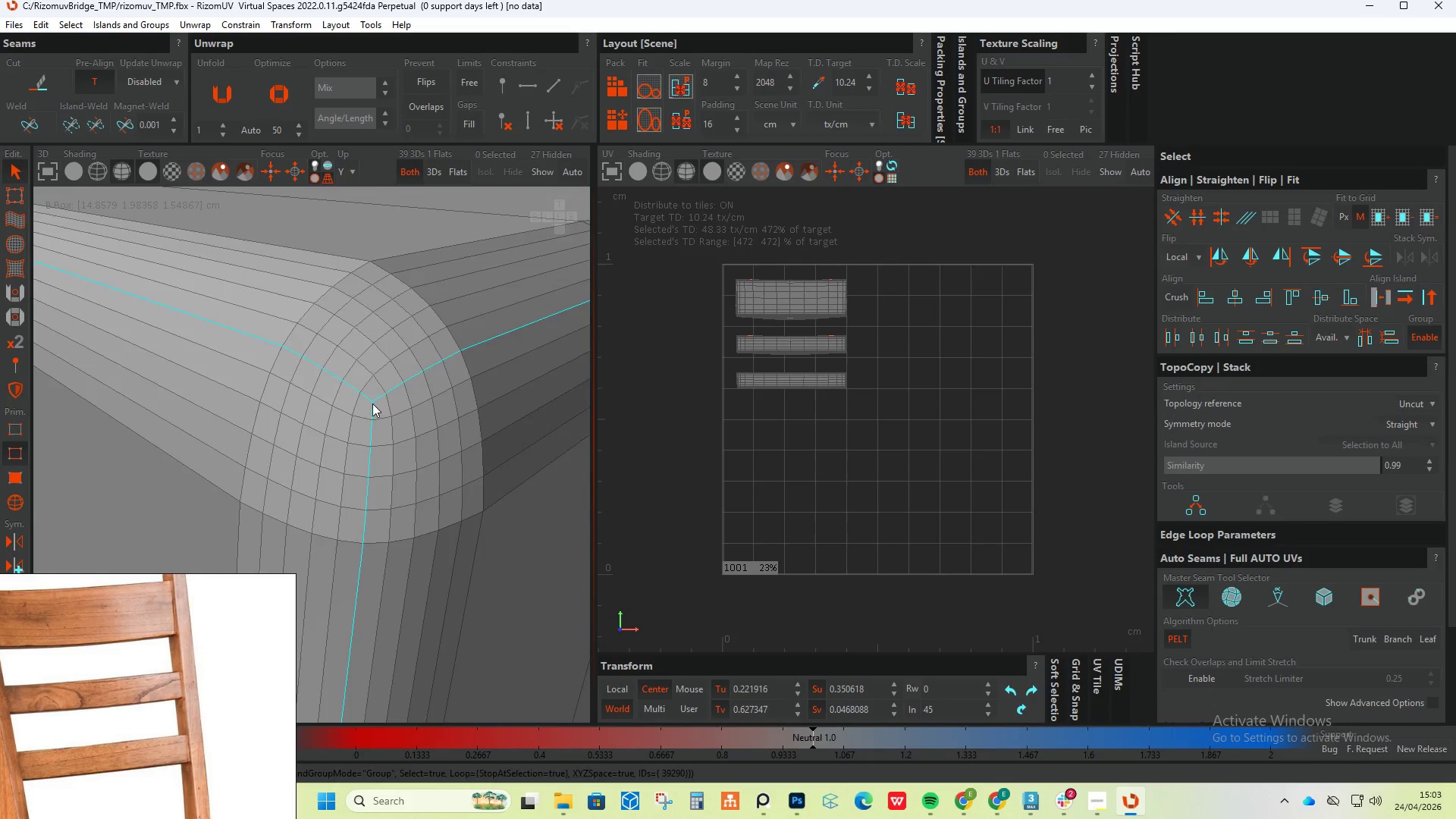 
hold_key(key=AltLeft, duration=0.41)
 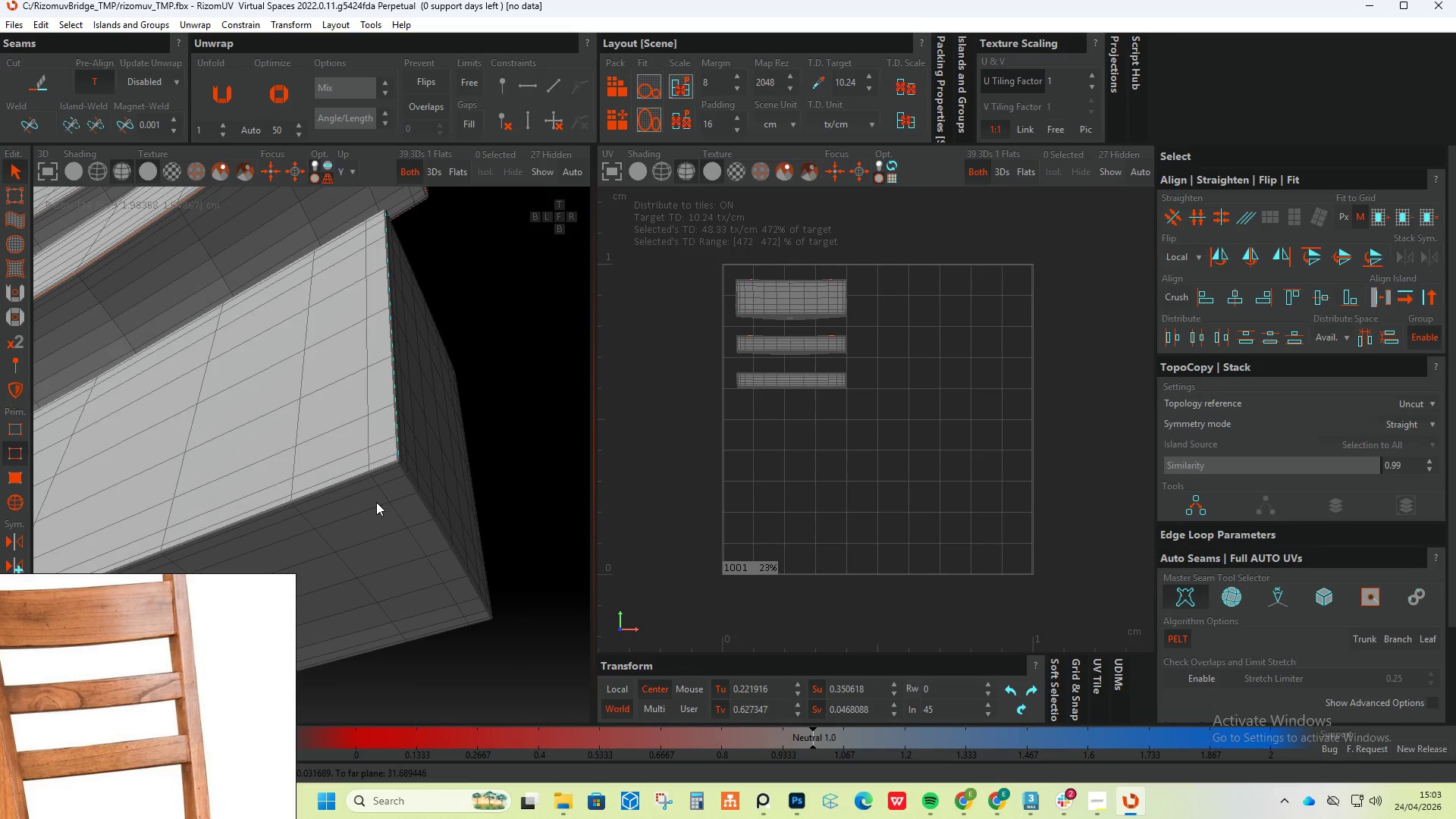 
scroll: coordinate [344, 425], scroll_direction: down, amount: 24.0
 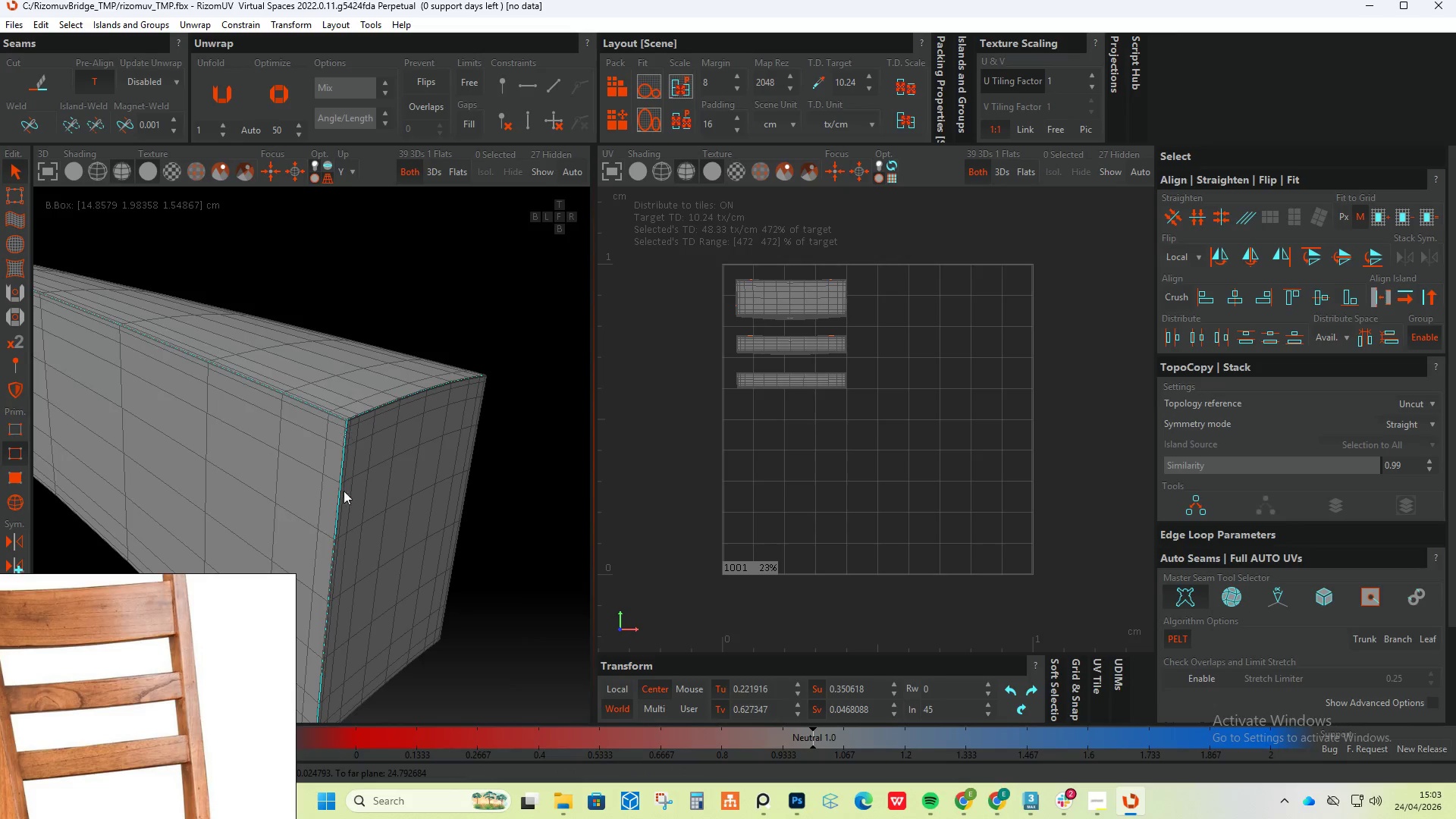 
hold_key(key=ControlLeft, duration=1.47)
 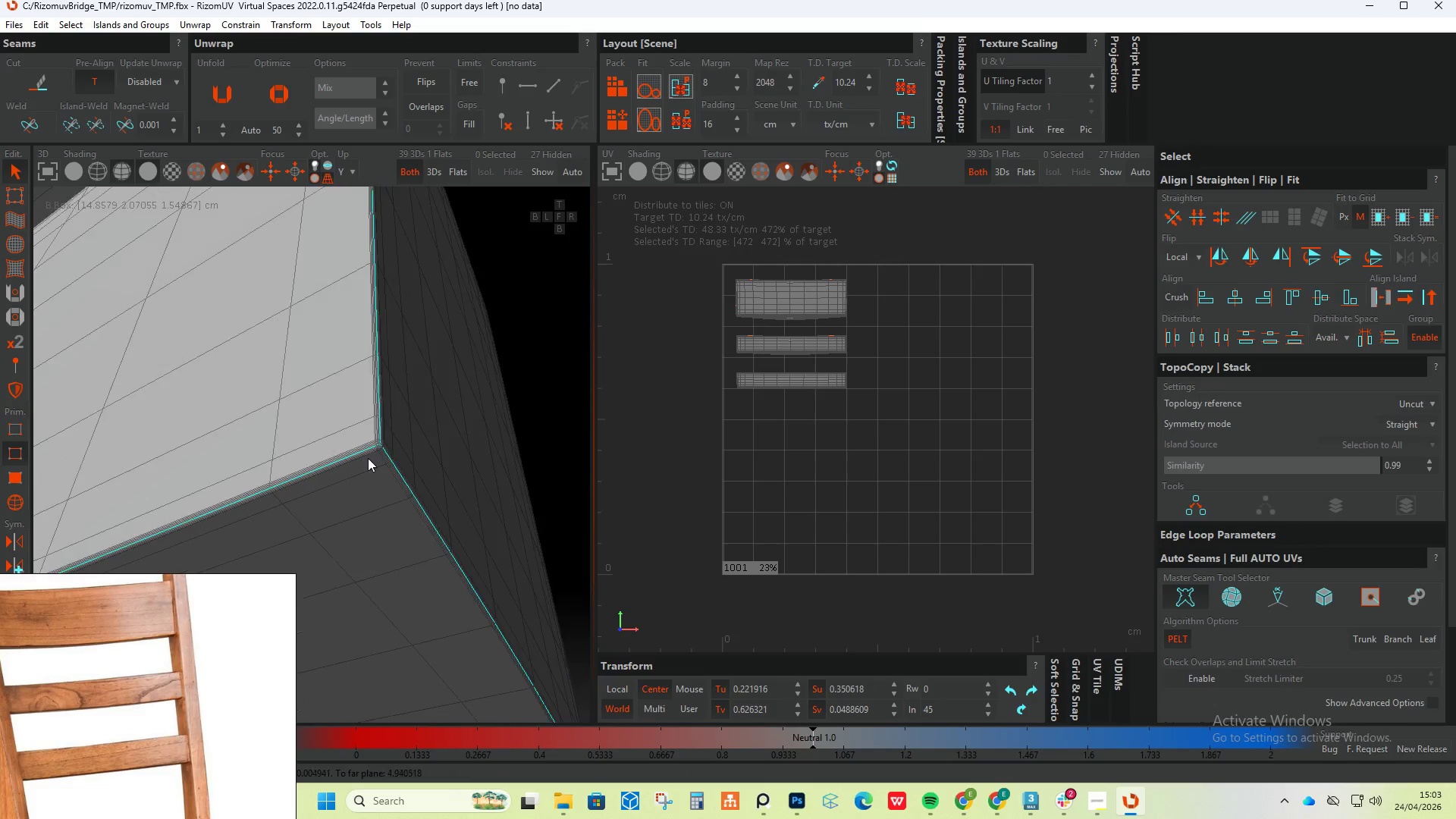 
scroll: coordinate [413, 408], scroll_direction: up, amount: 17.0
 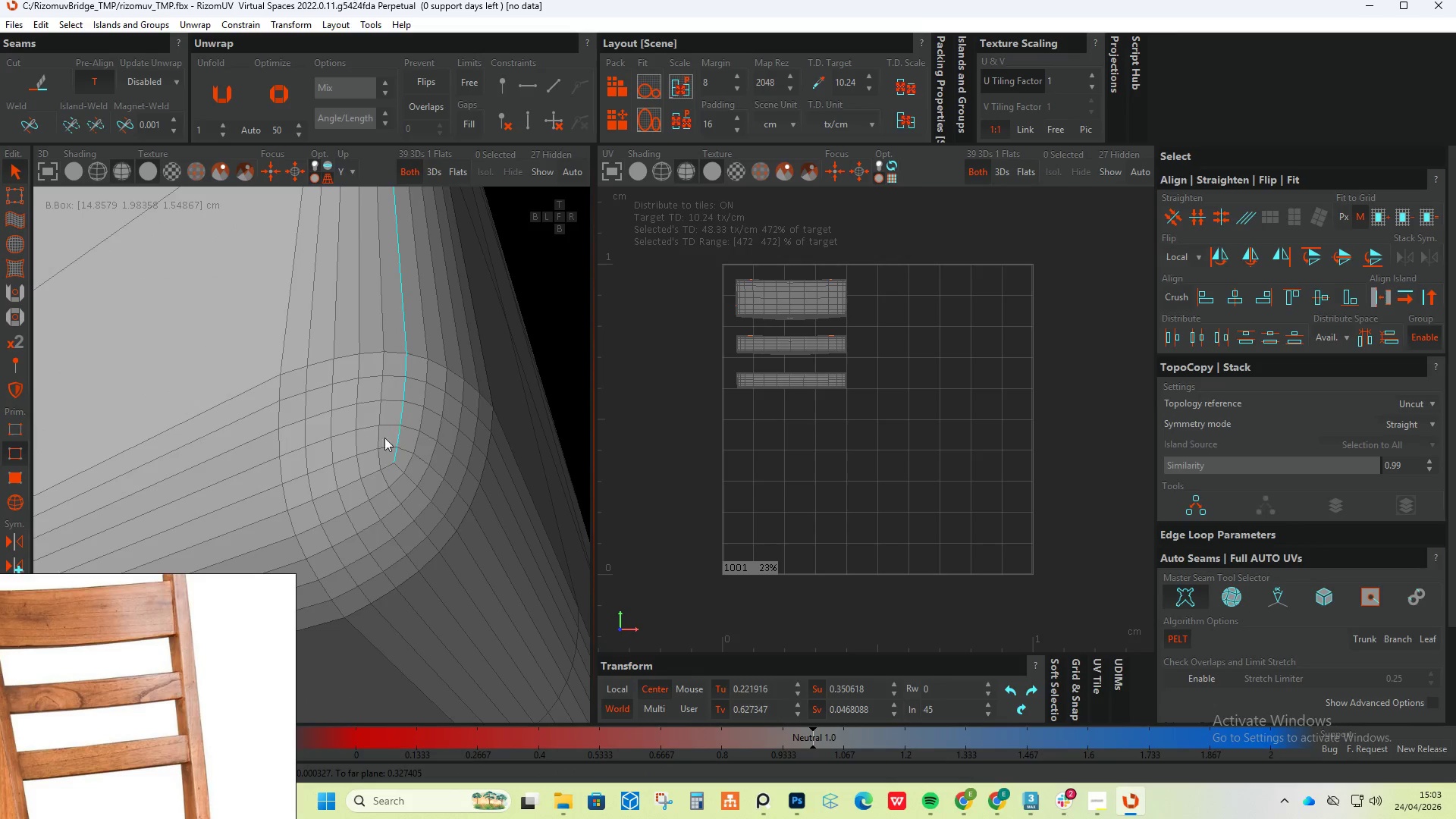 
left_click([388, 466])
 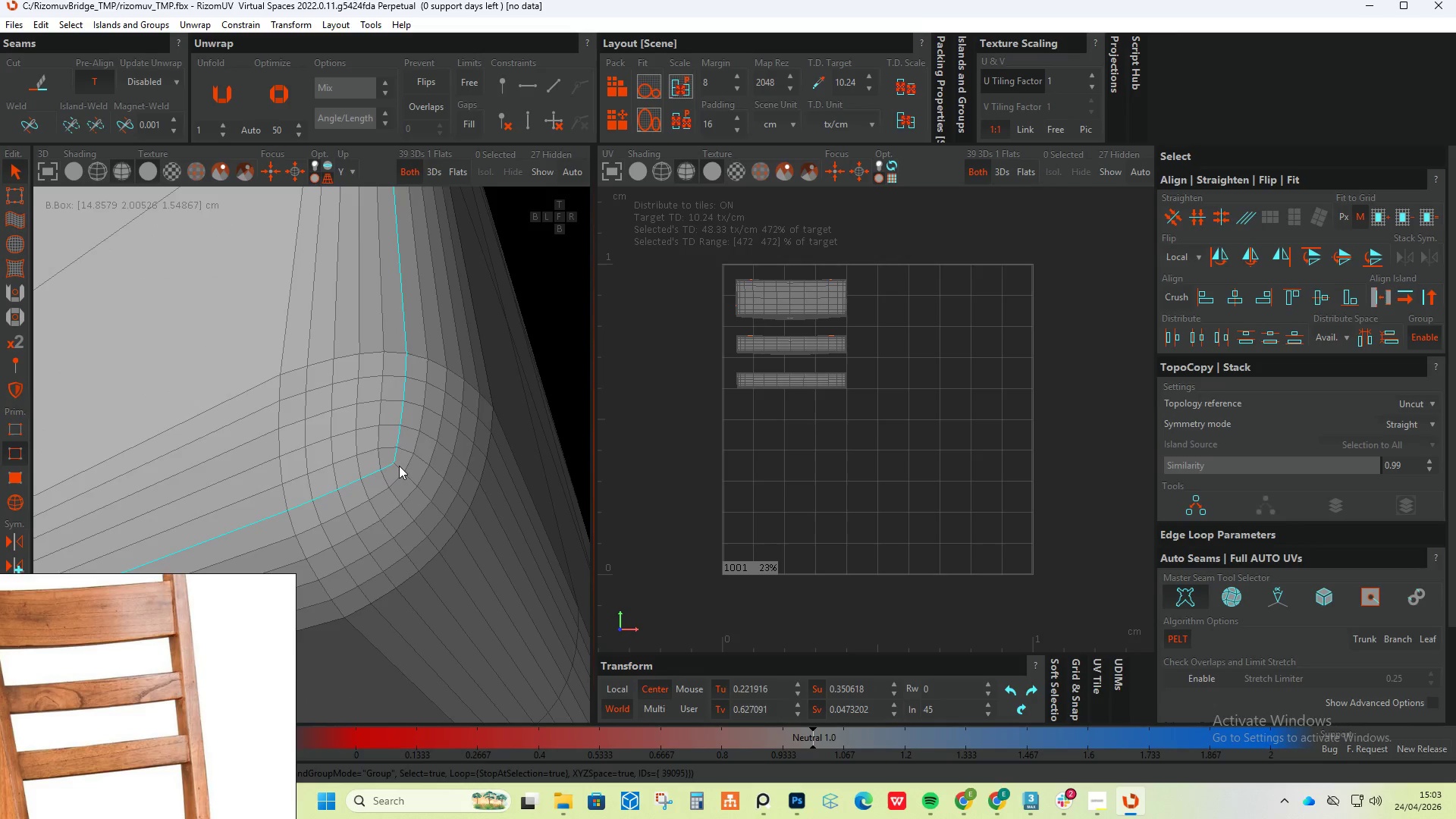 
left_click([388, 466])
 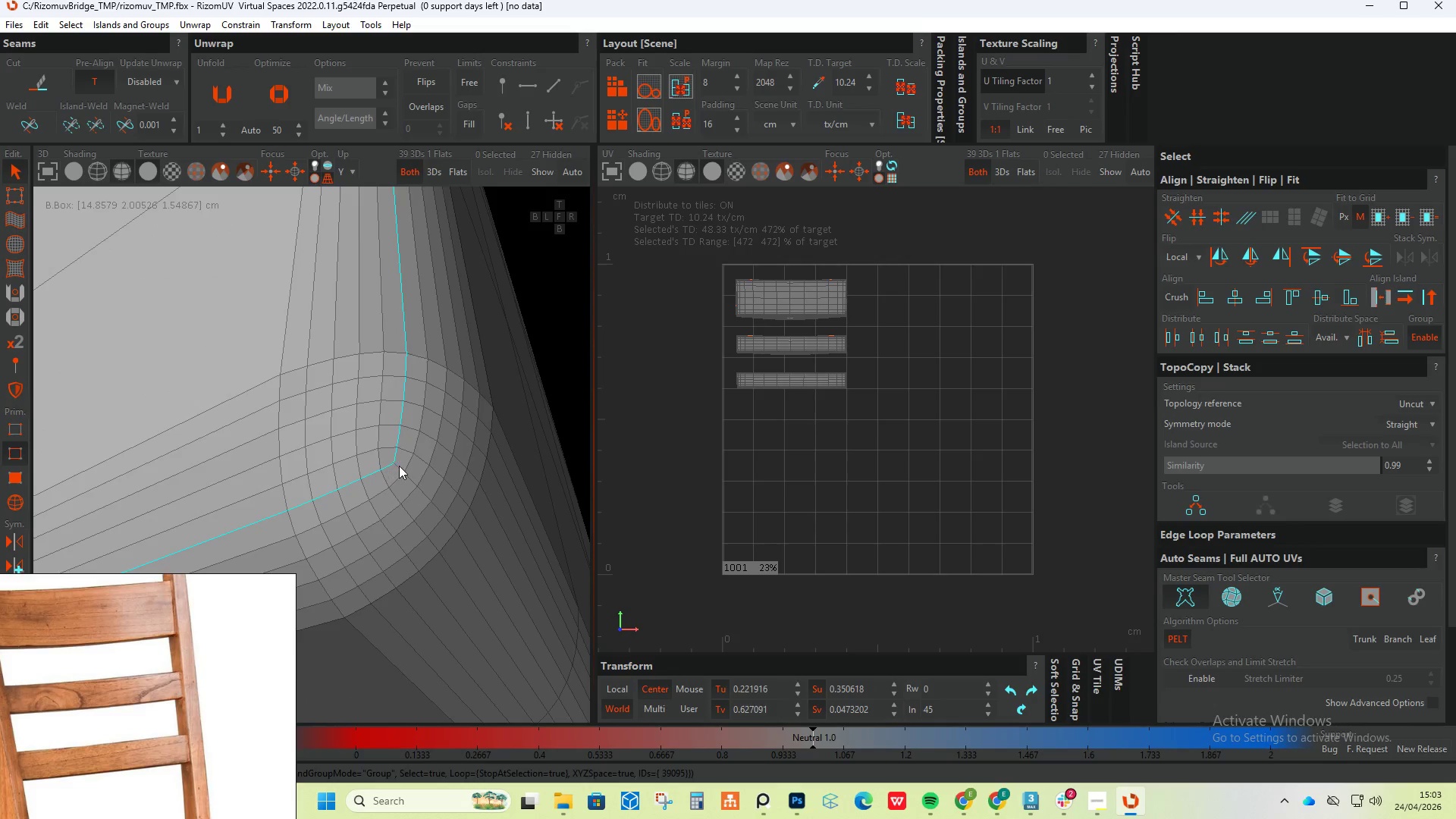 
double_click([399, 466])
 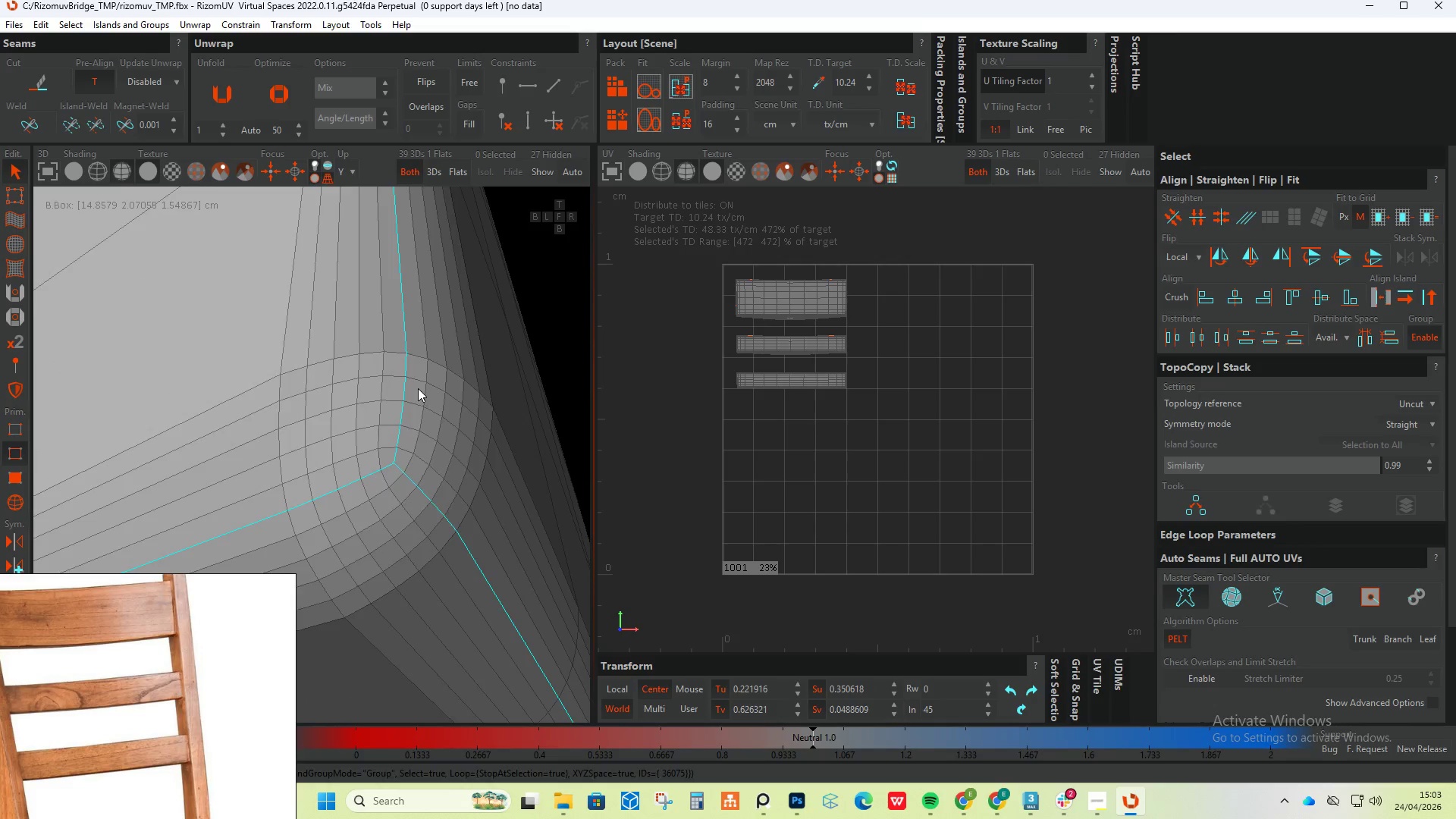 
hold_key(key=AltLeft, duration=0.67)
 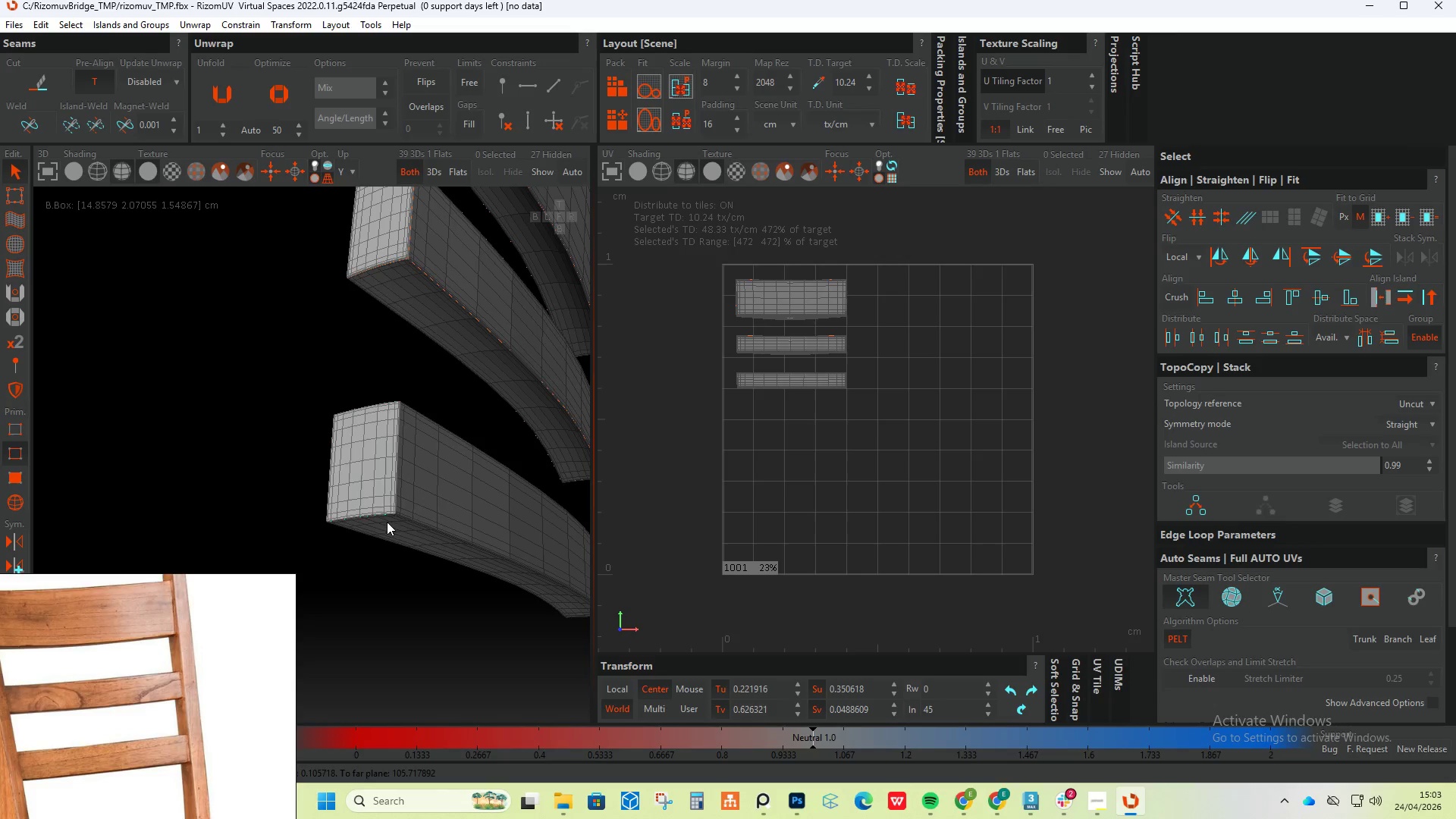 
scroll: coordinate [356, 475], scroll_direction: down, amount: 29.0
 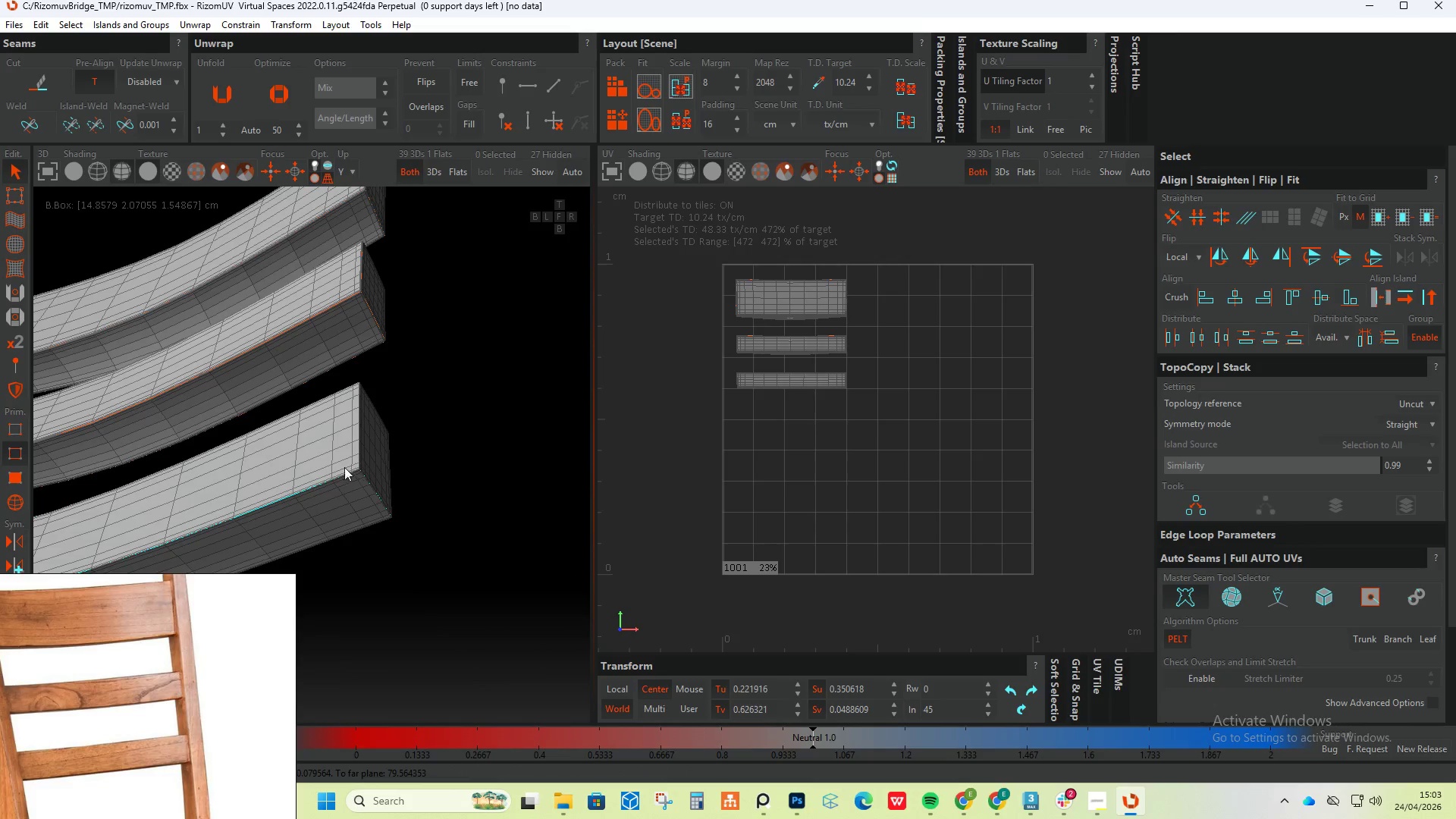 
scroll: coordinate [416, 500], scroll_direction: up, amount: 6.0
 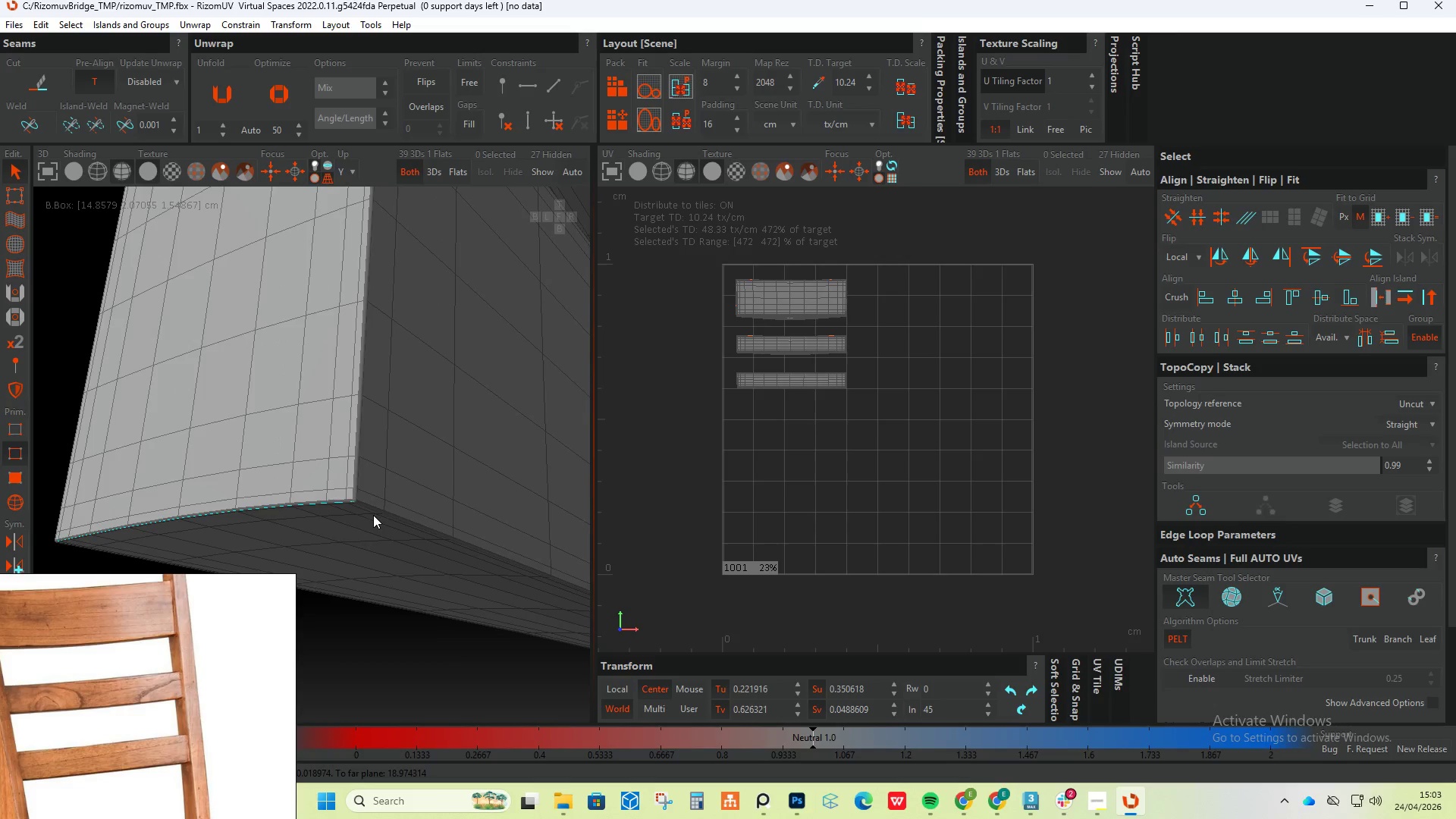 
hold_key(key=ControlLeft, duration=1.98)
 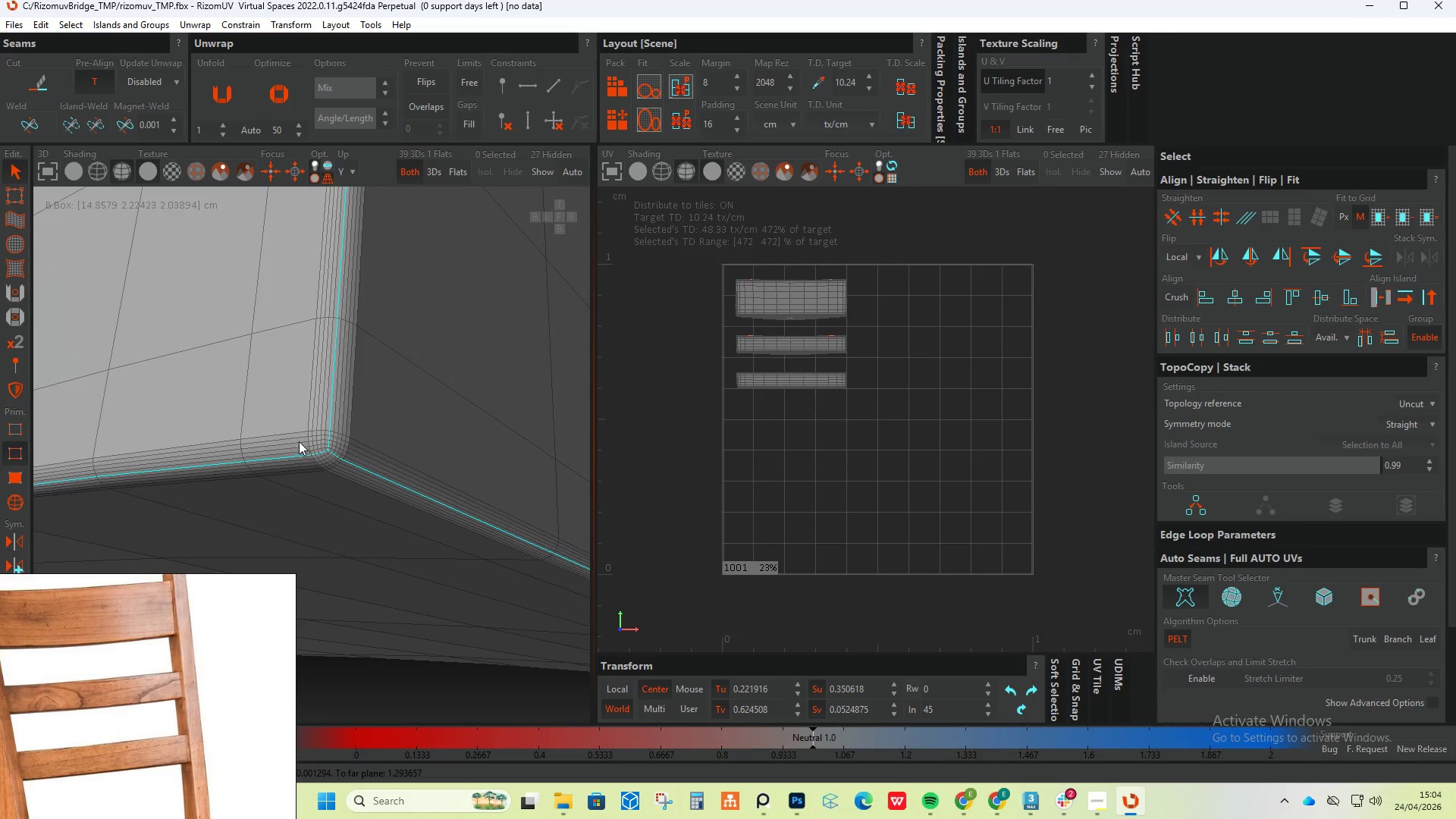 
scroll: coordinate [419, 461], scroll_direction: up, amount: 15.0
 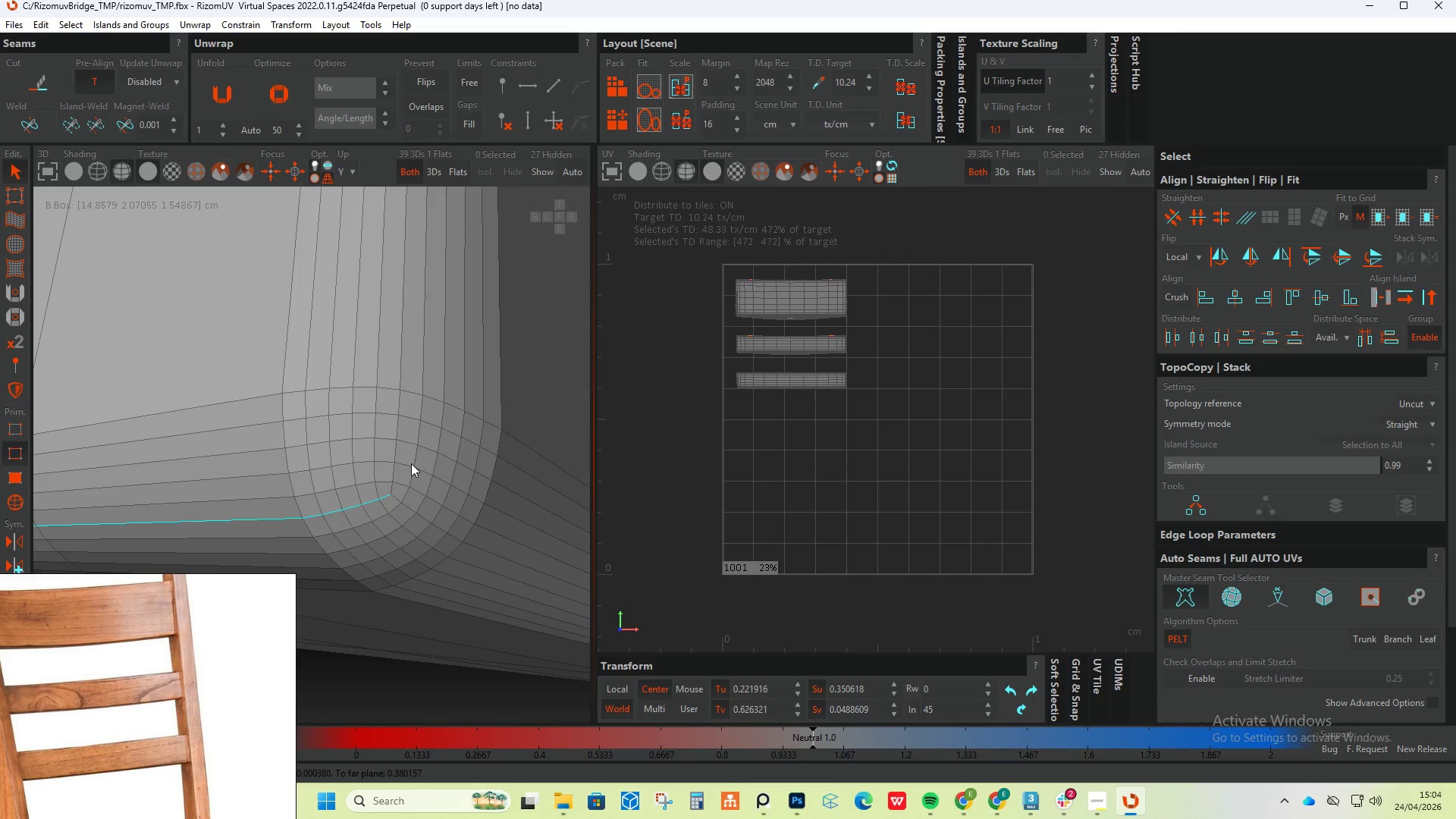 
double_click([391, 490])
 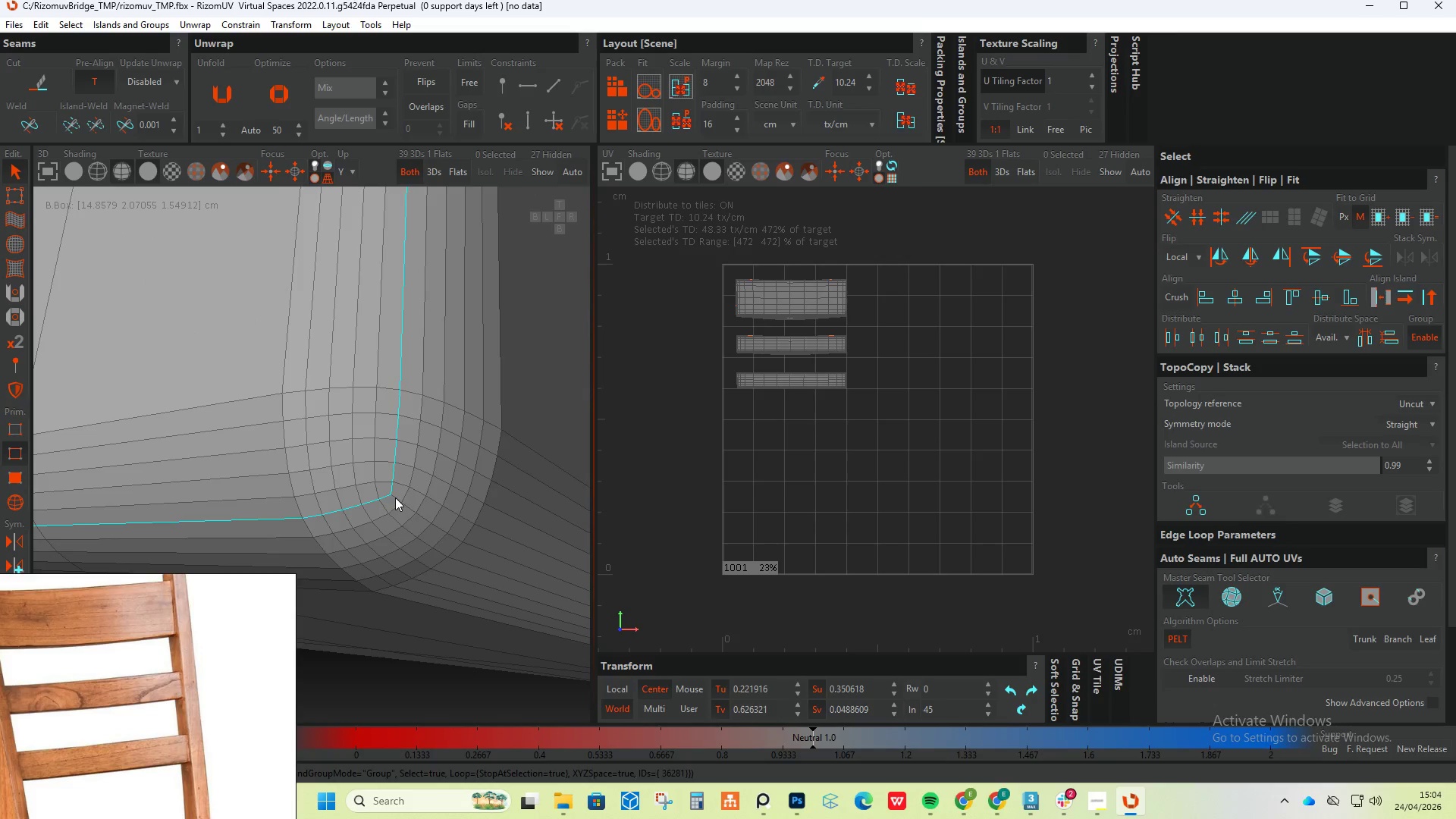 
double_click([395, 497])
 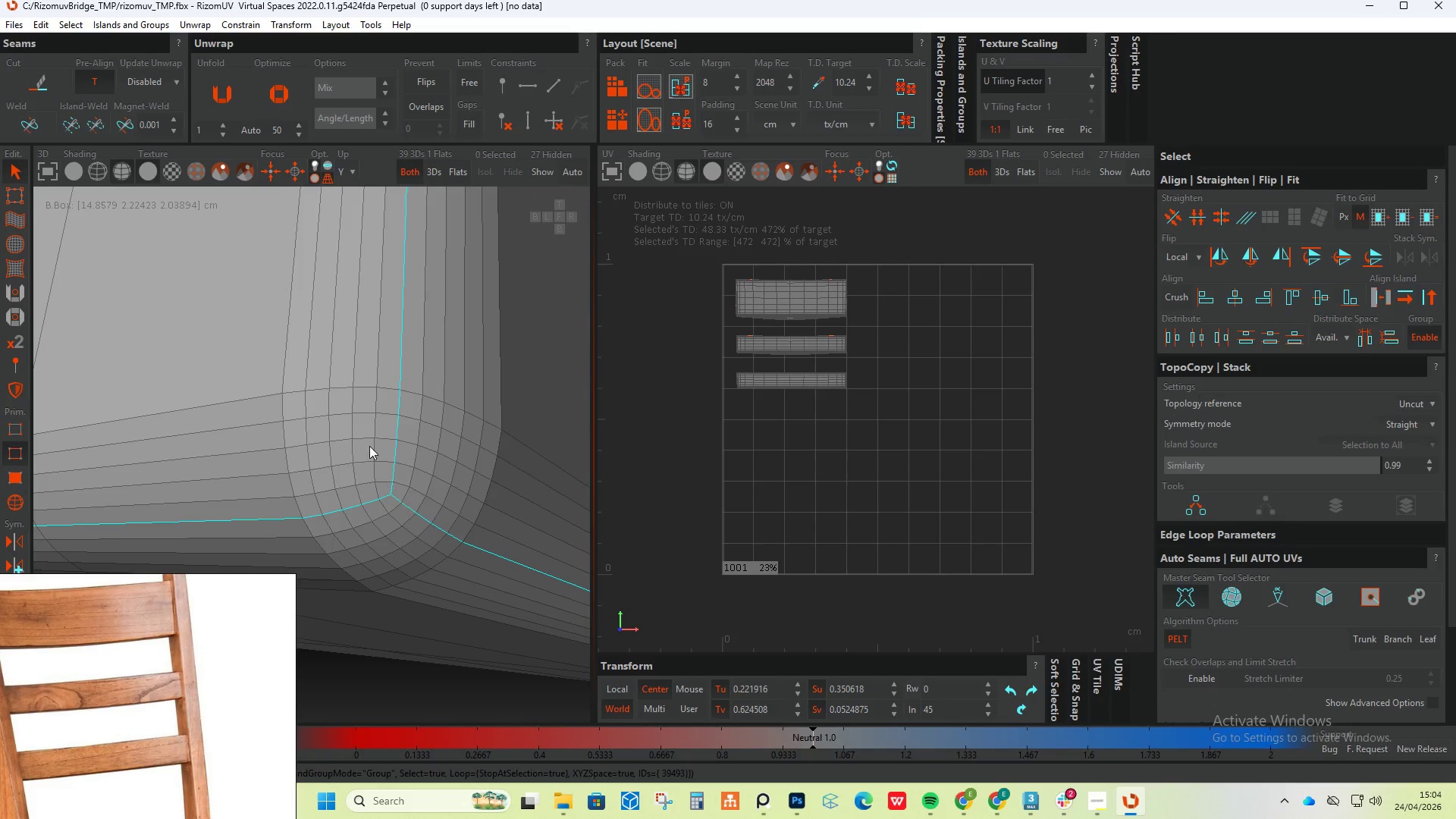 
scroll: coordinate [282, 469], scroll_direction: down, amount: 27.0
 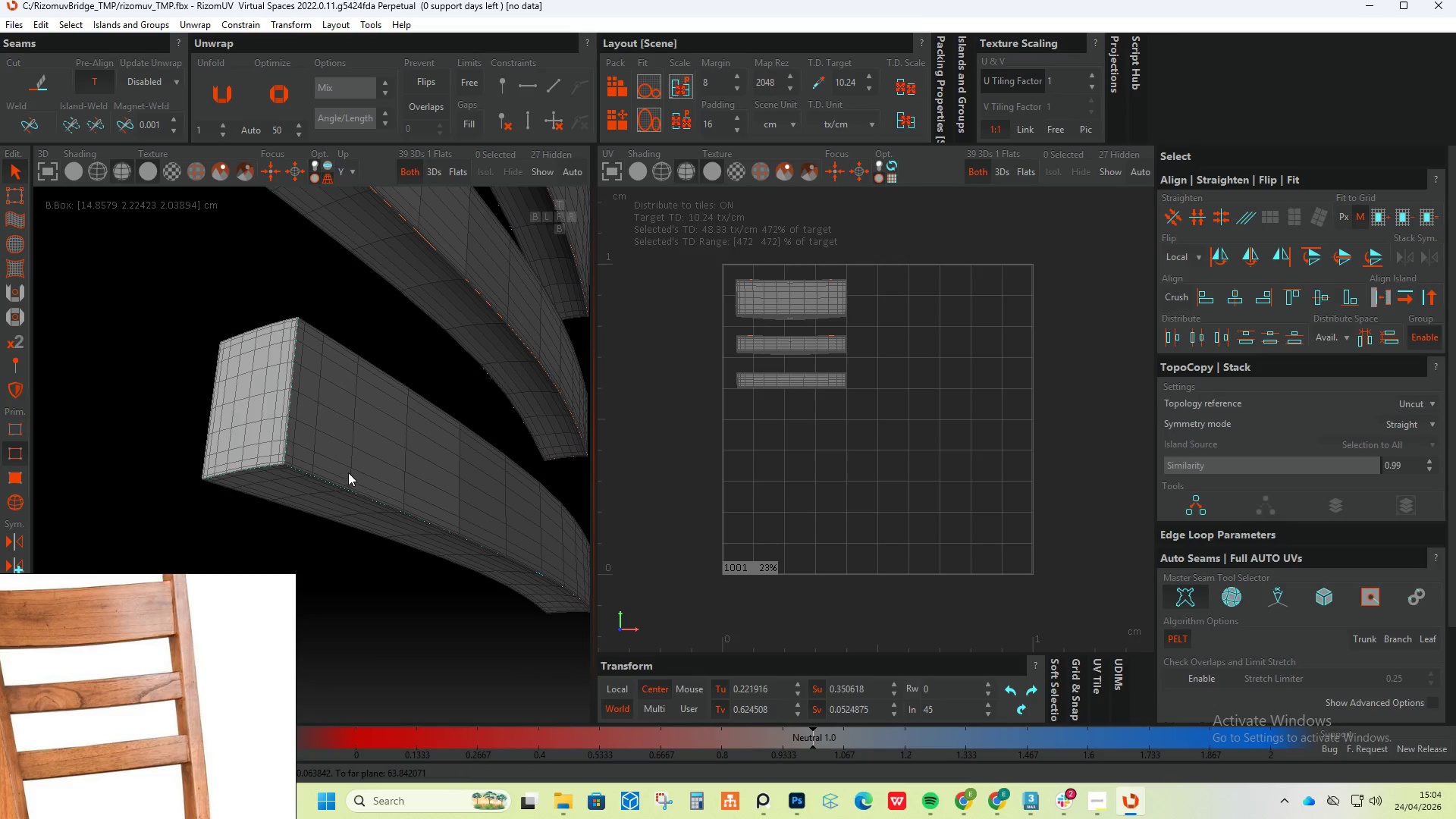 
hold_key(key=AltLeft, duration=0.34)
 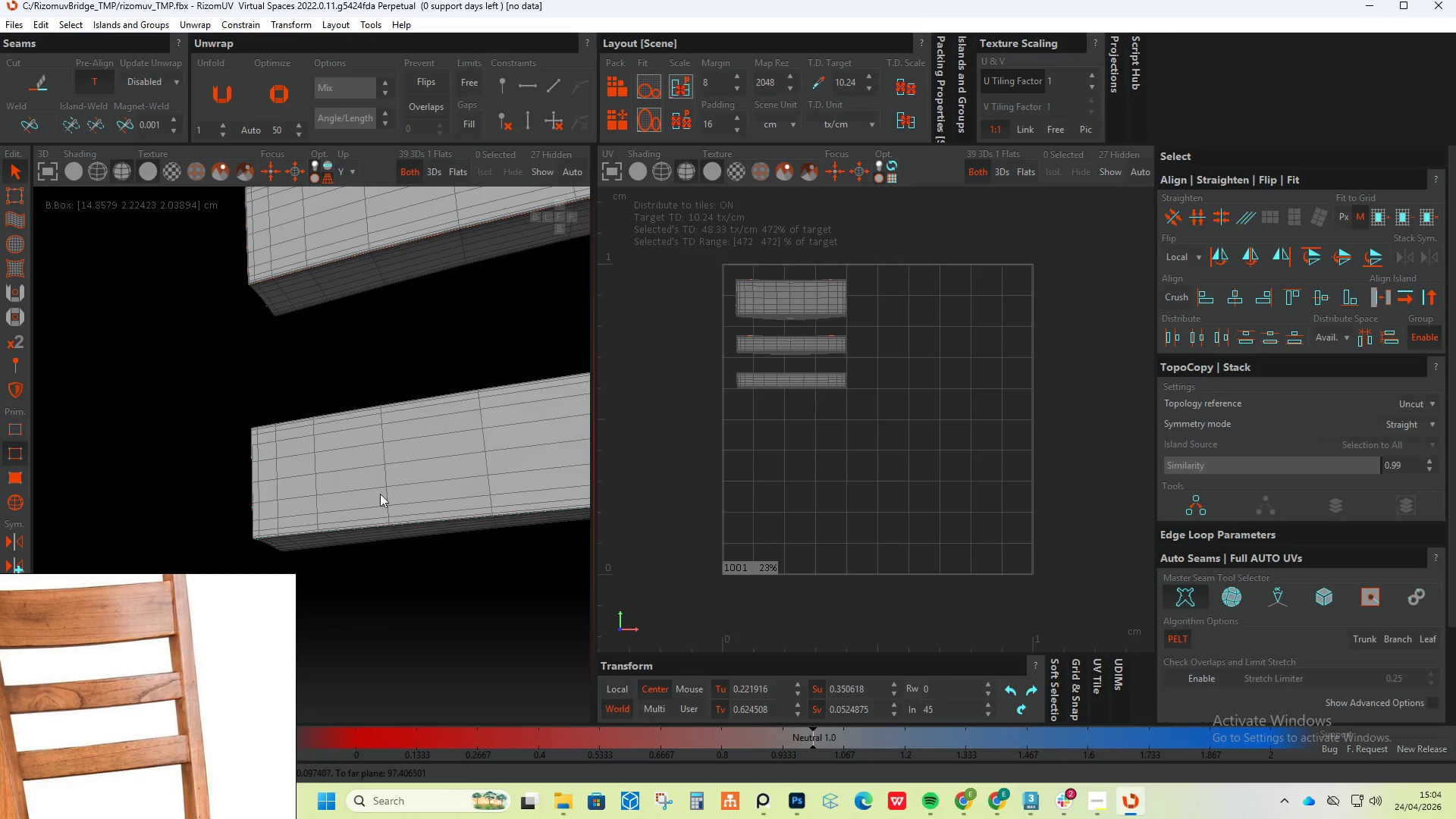 
scroll: coordinate [397, 489], scroll_direction: down, amount: 4.0
 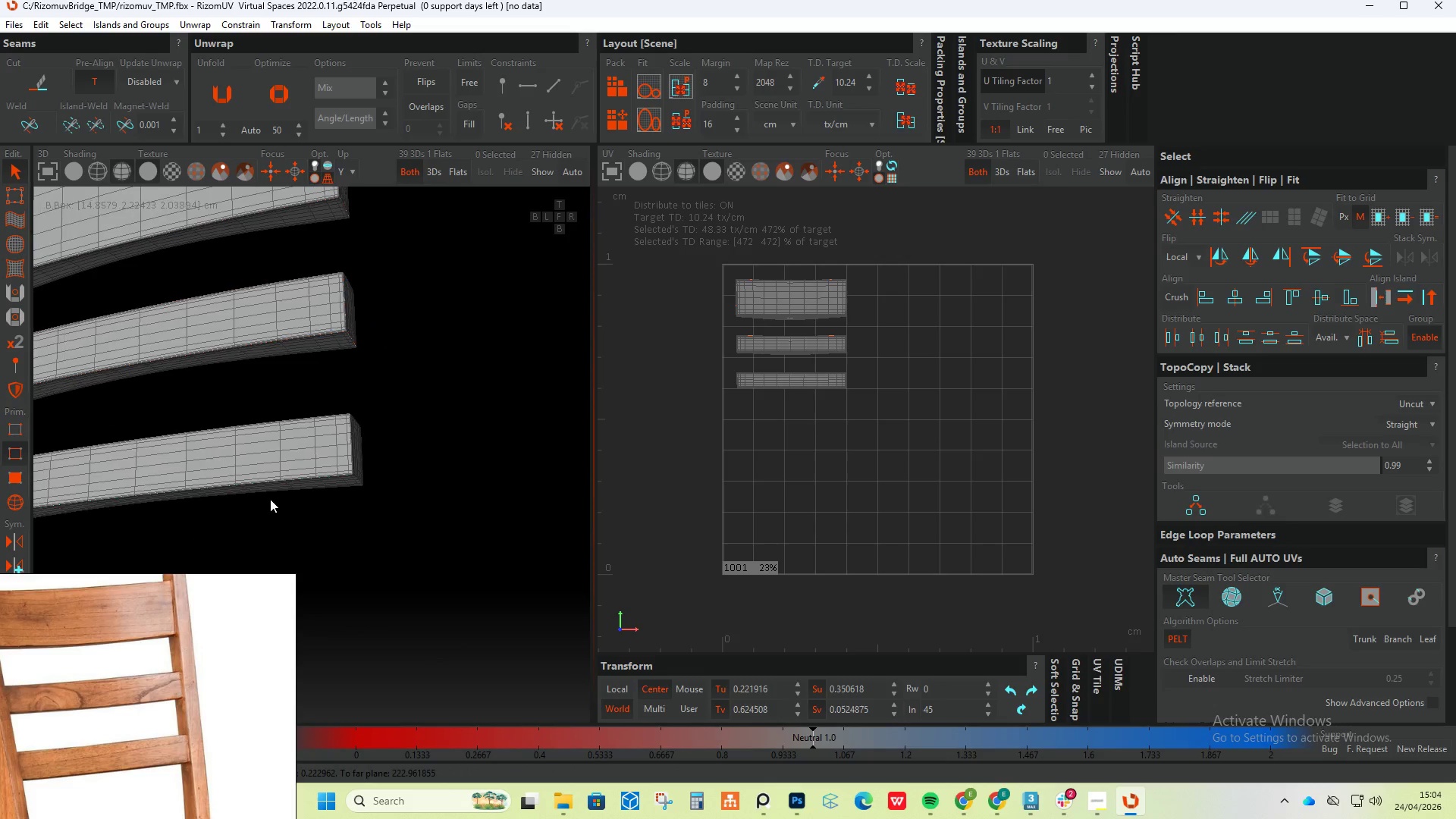 
hold_key(key=AltLeft, duration=0.42)
scroll: coordinate [325, 482], scroll_direction: up, amount: 1.0
 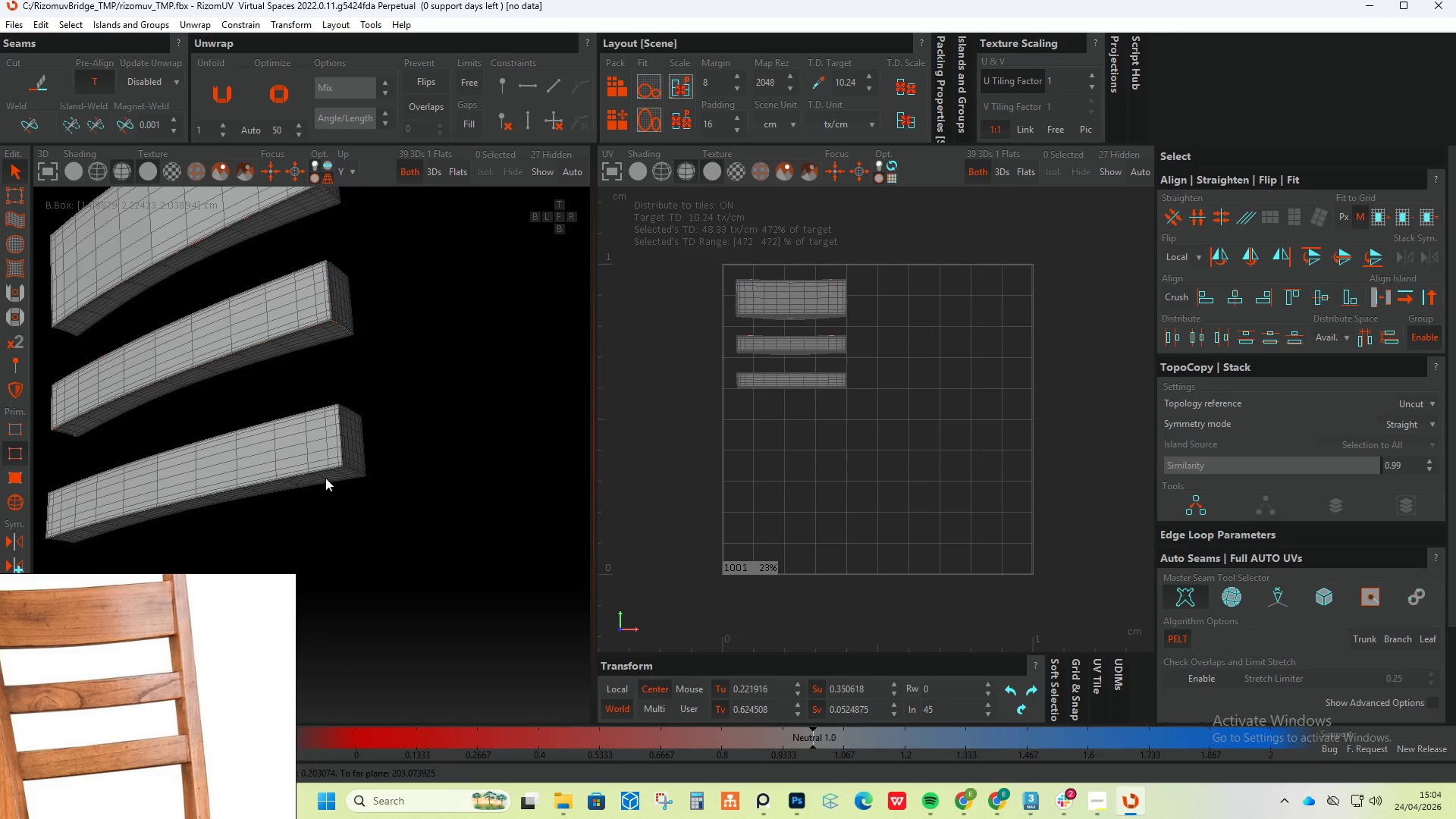 
hold_key(key=ControlLeft, duration=1.76)
 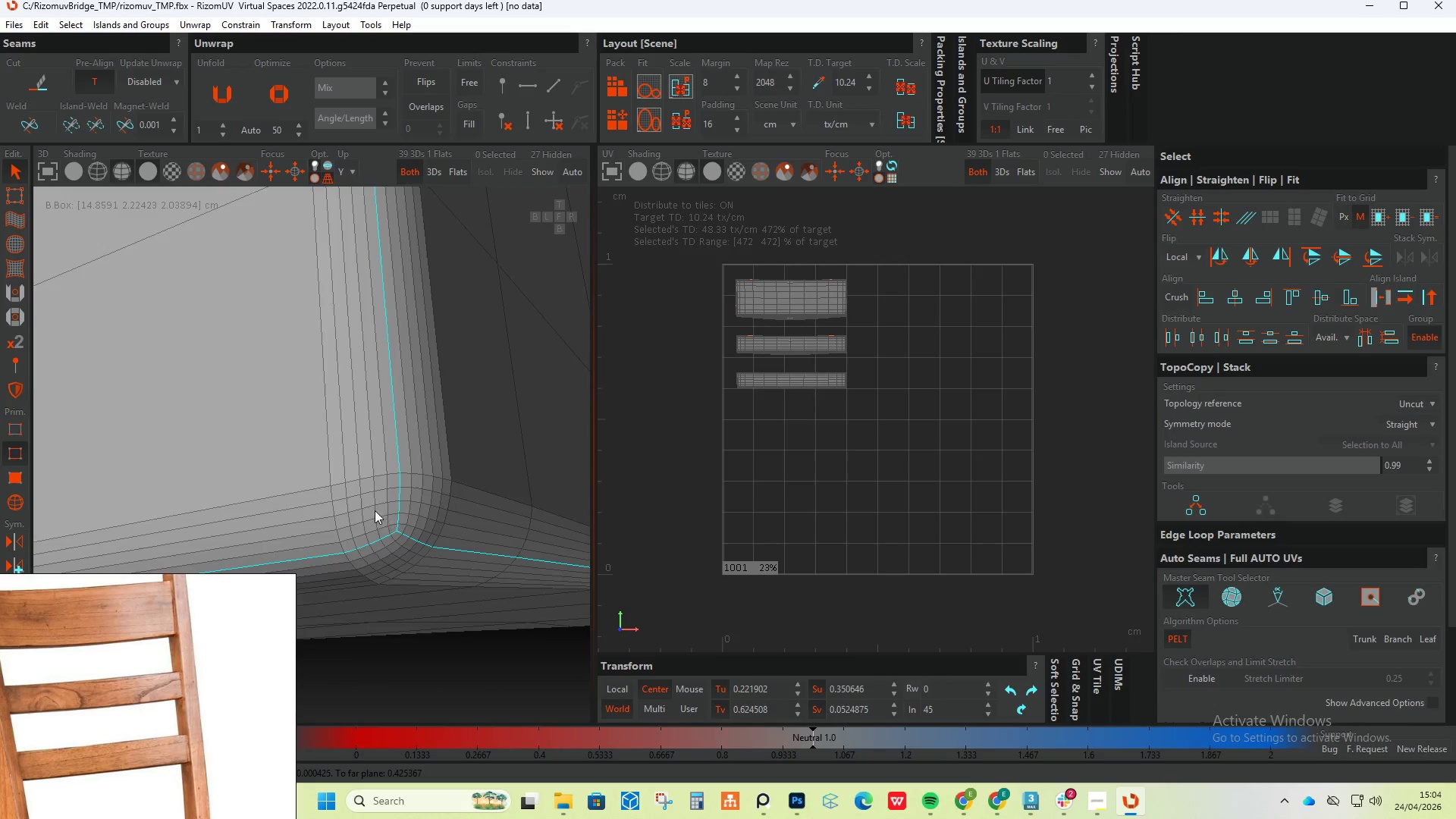 
scroll: coordinate [375, 551], scroll_direction: up, amount: 26.0
 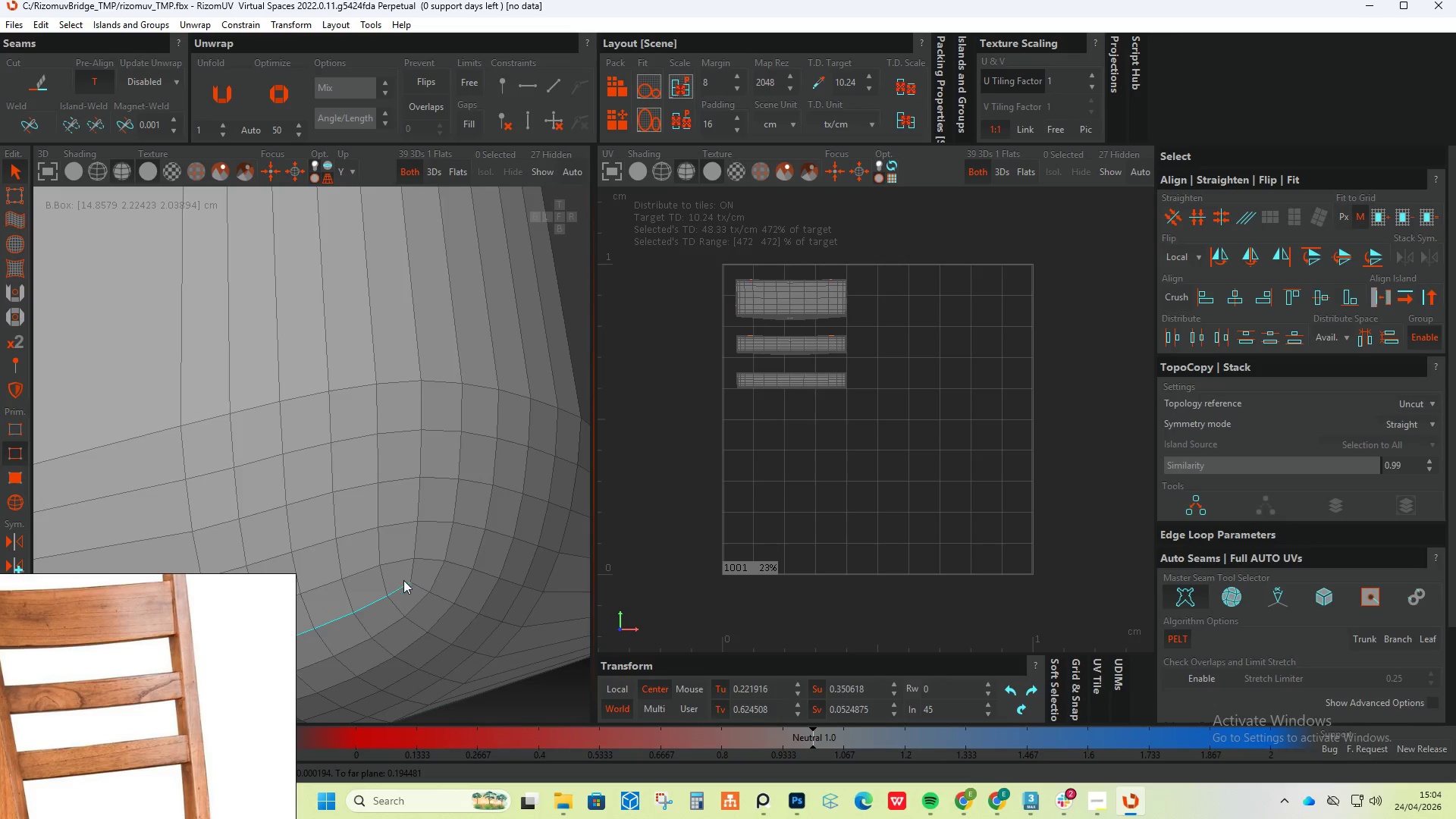 
double_click([414, 571])
 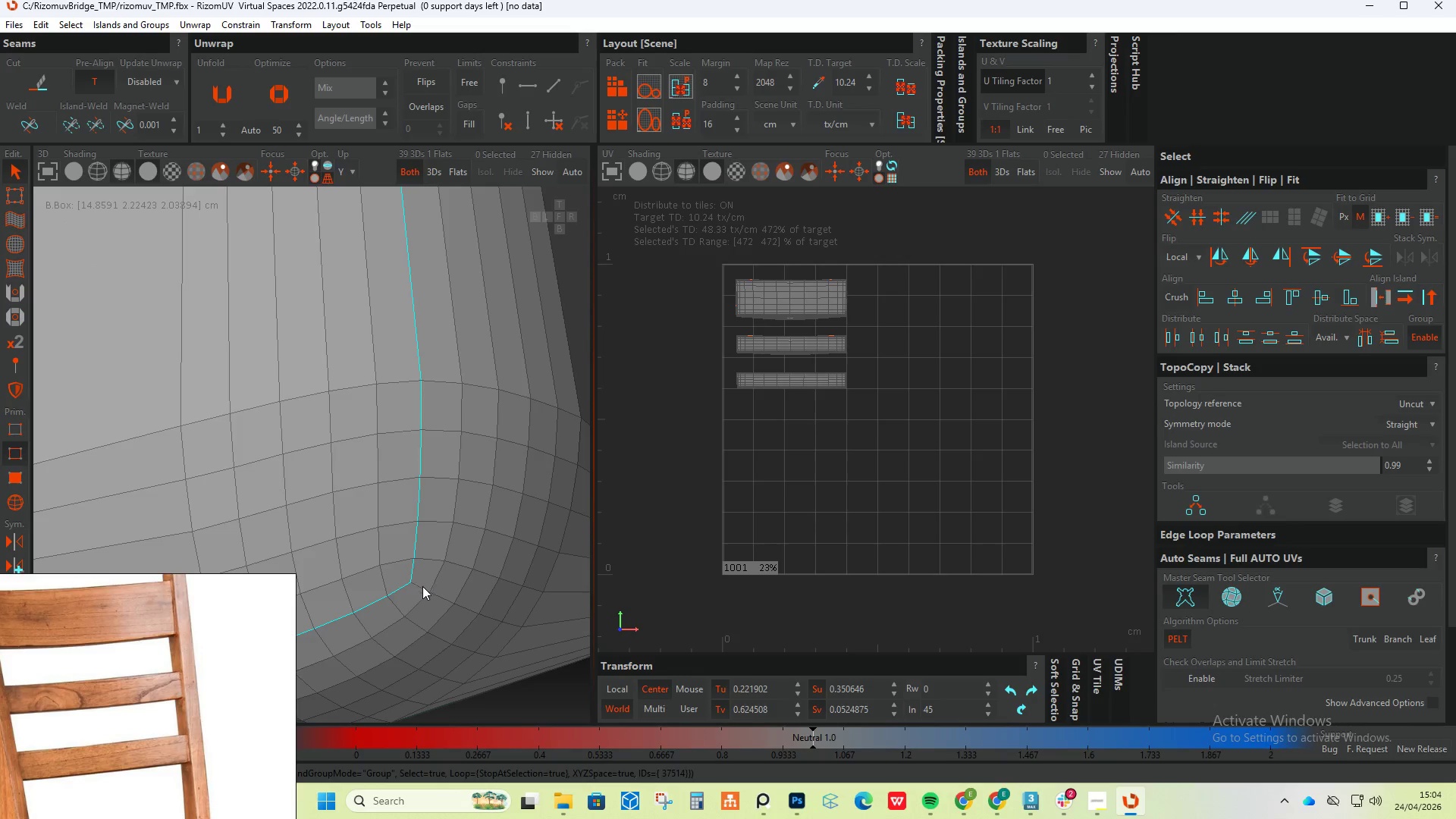 
triple_click([422, 587])
 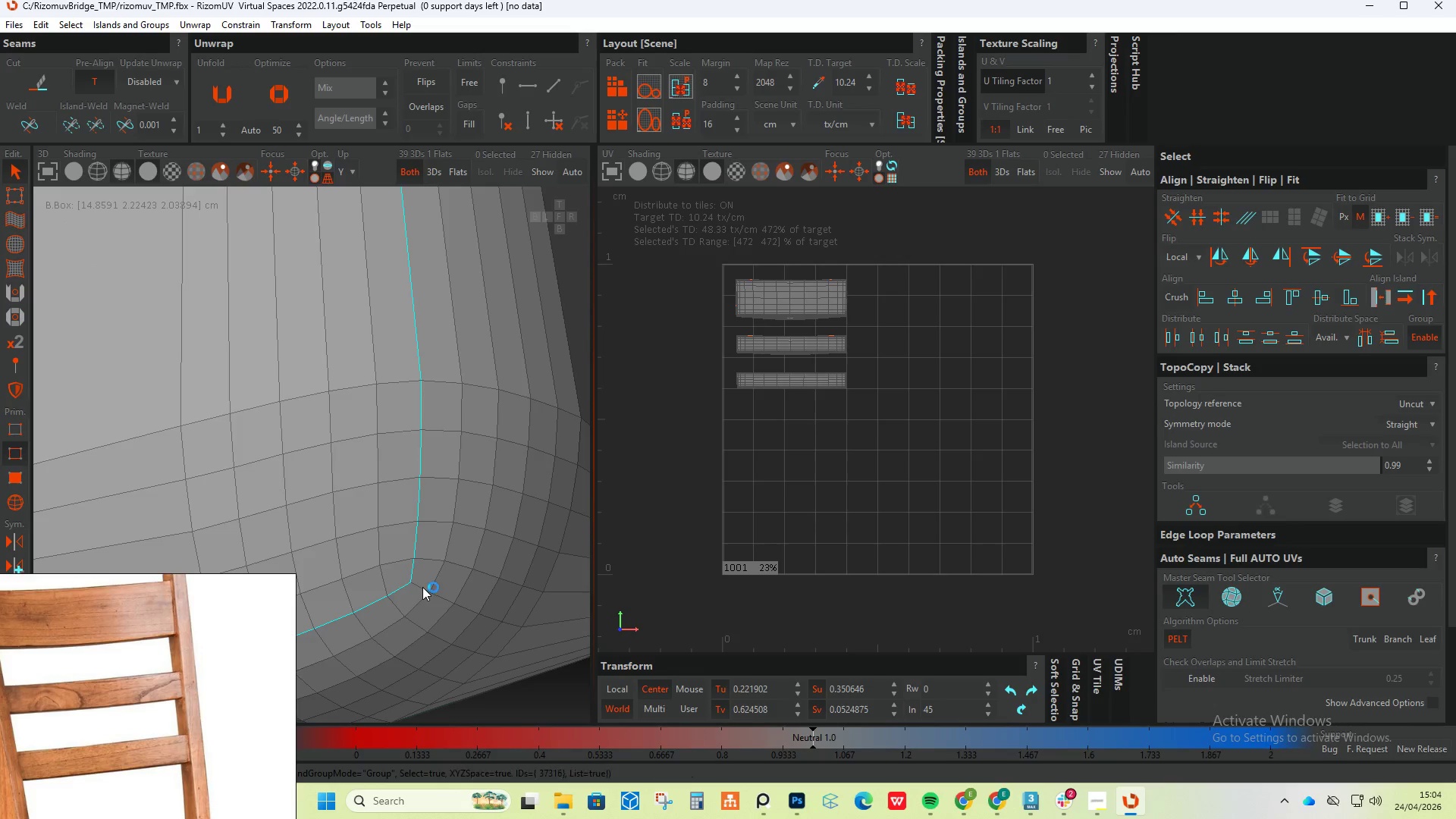 
triple_click([422, 587])
 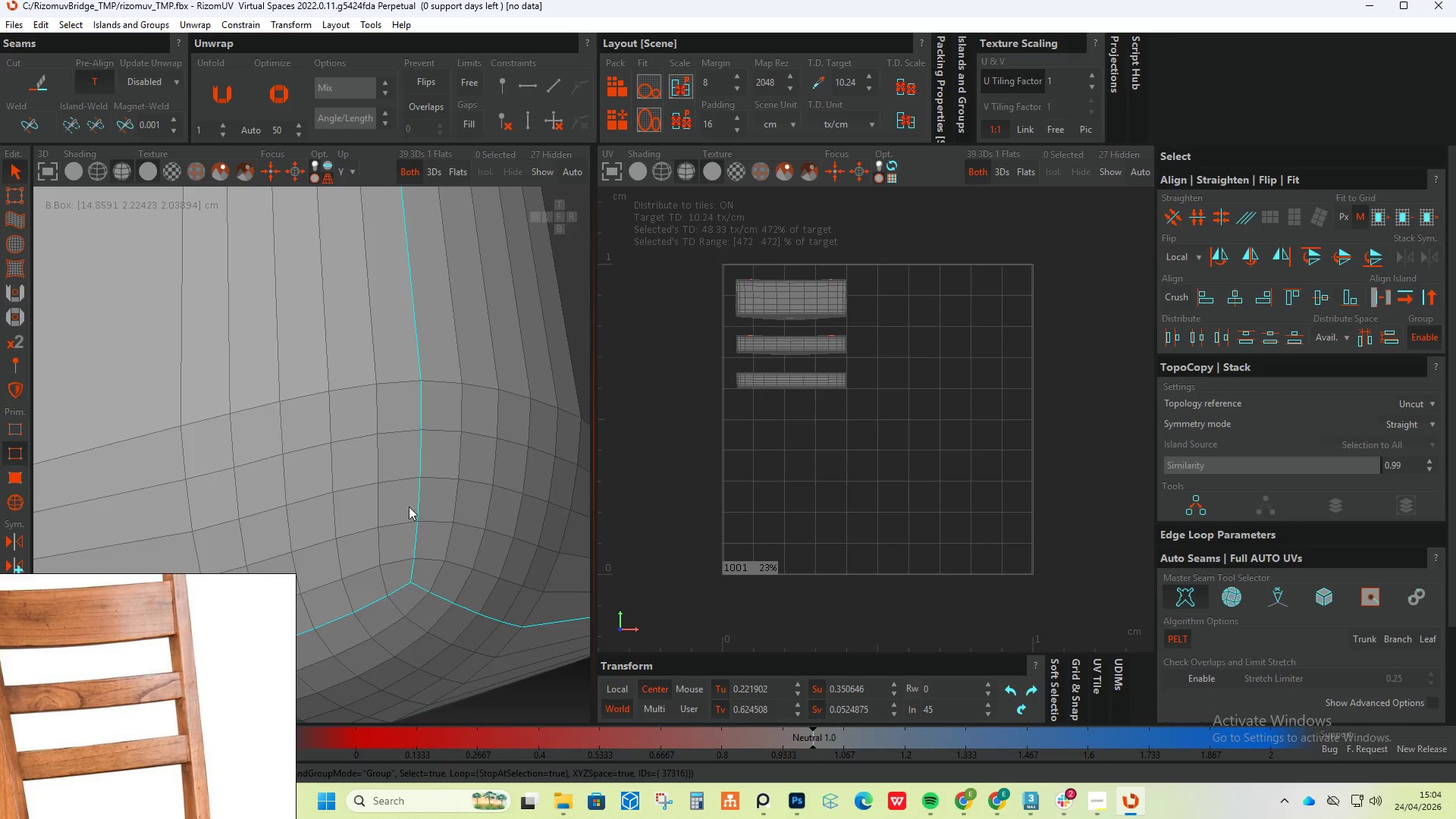 
hold_key(key=AltLeft, duration=0.52)
 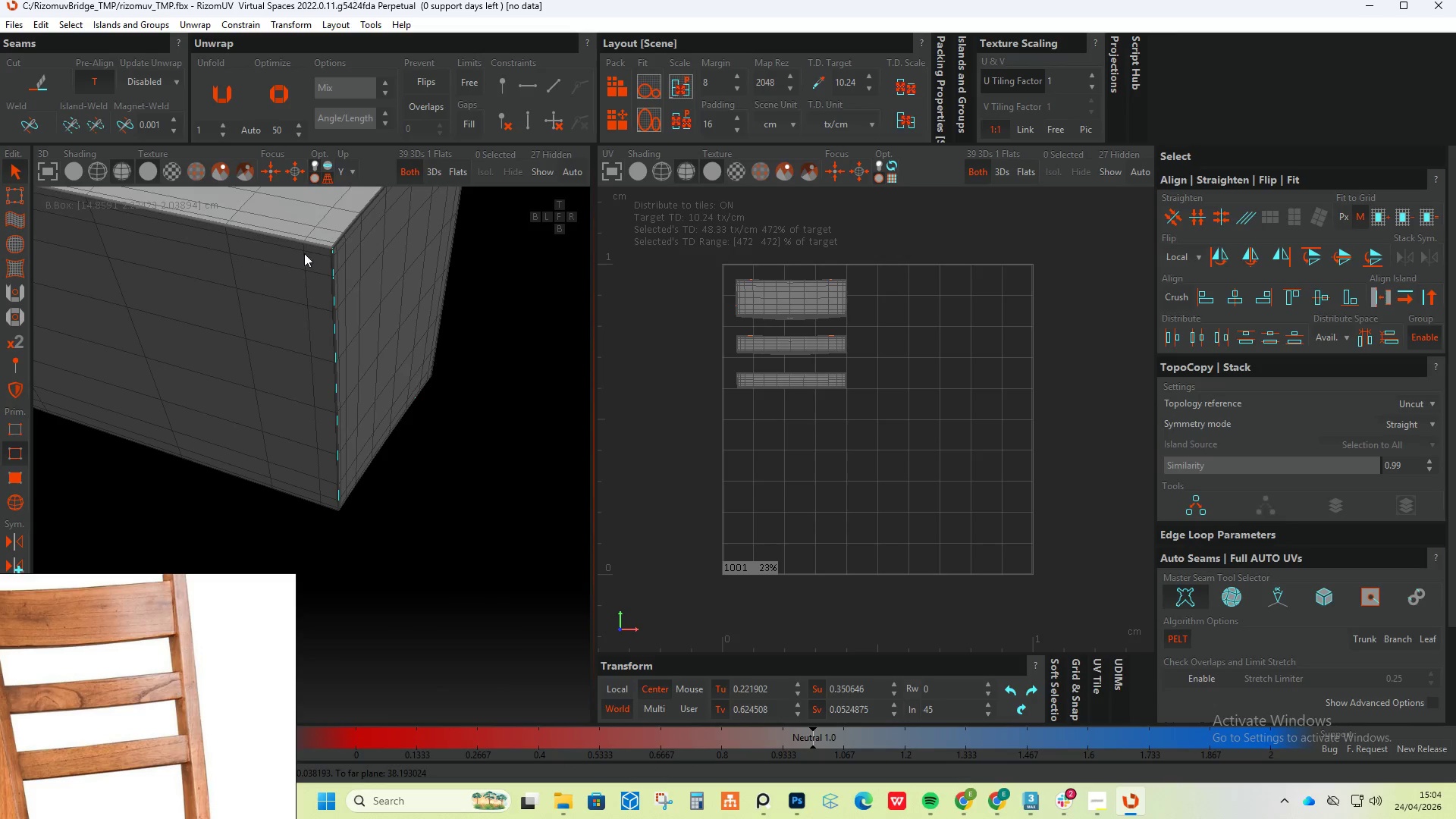 
scroll: coordinate [337, 522], scroll_direction: down, amount: 28.0
 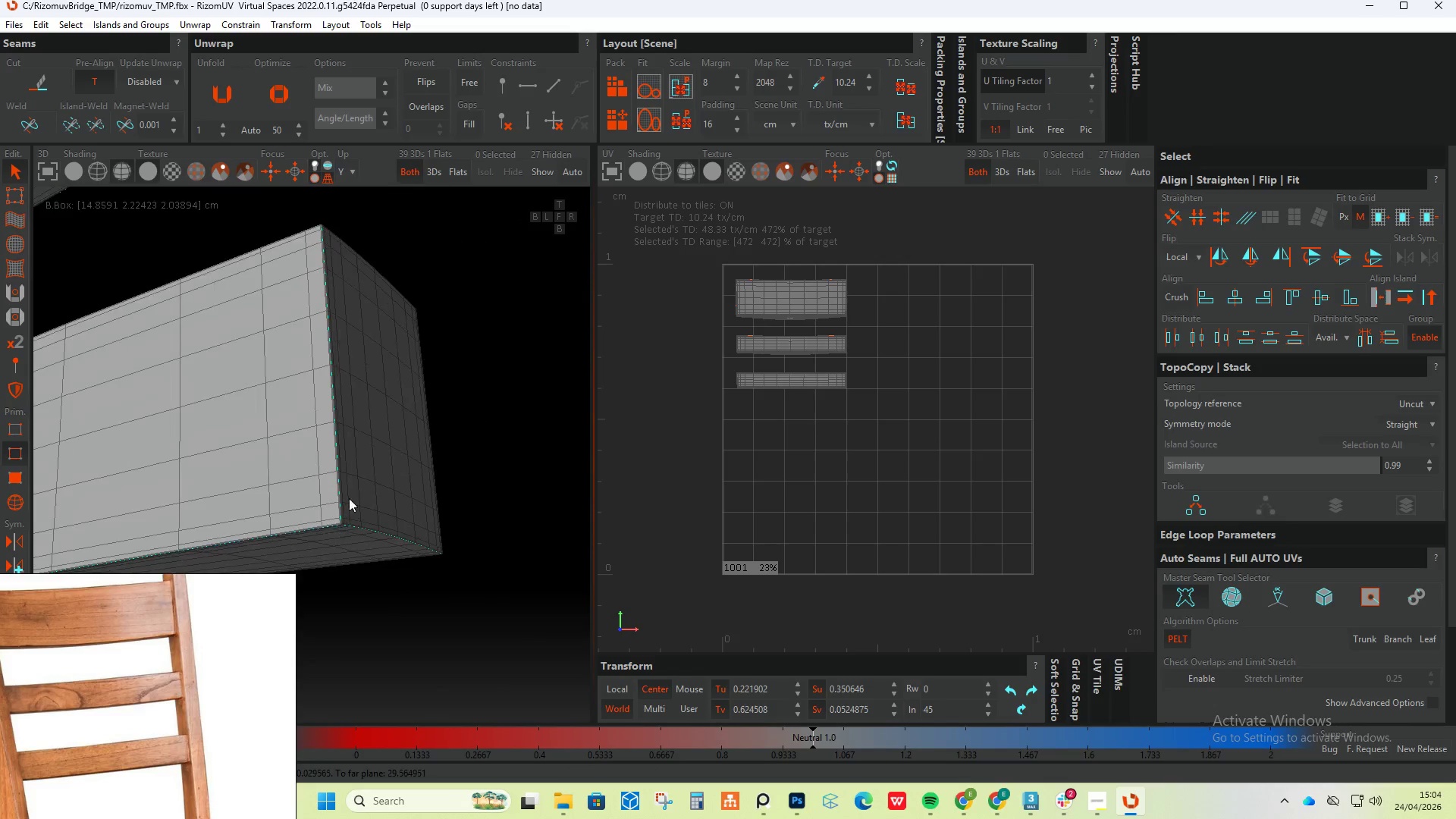 
hold_key(key=ControlLeft, duration=1.47)
 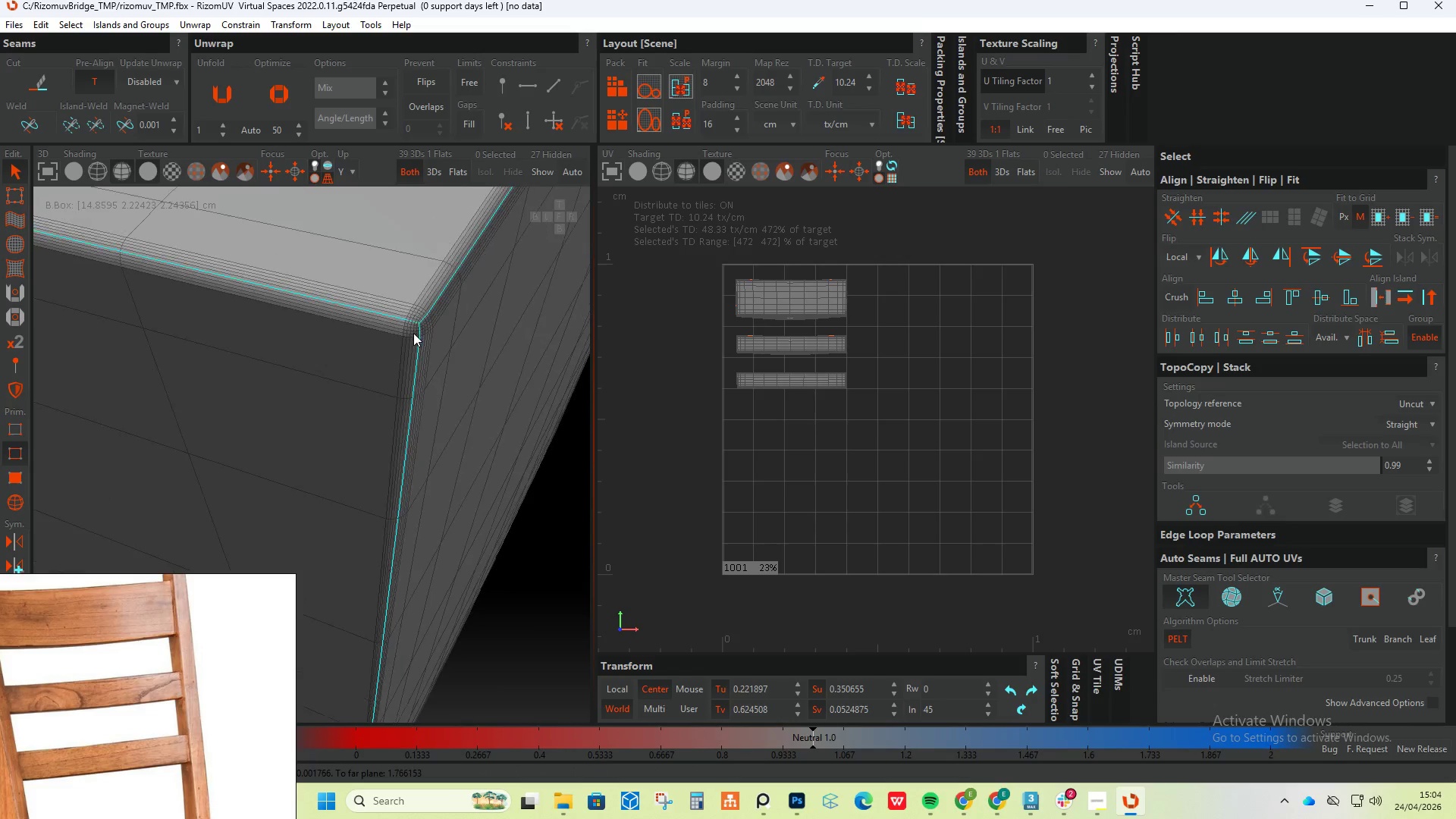 
scroll: coordinate [362, 320], scroll_direction: up, amount: 20.0
 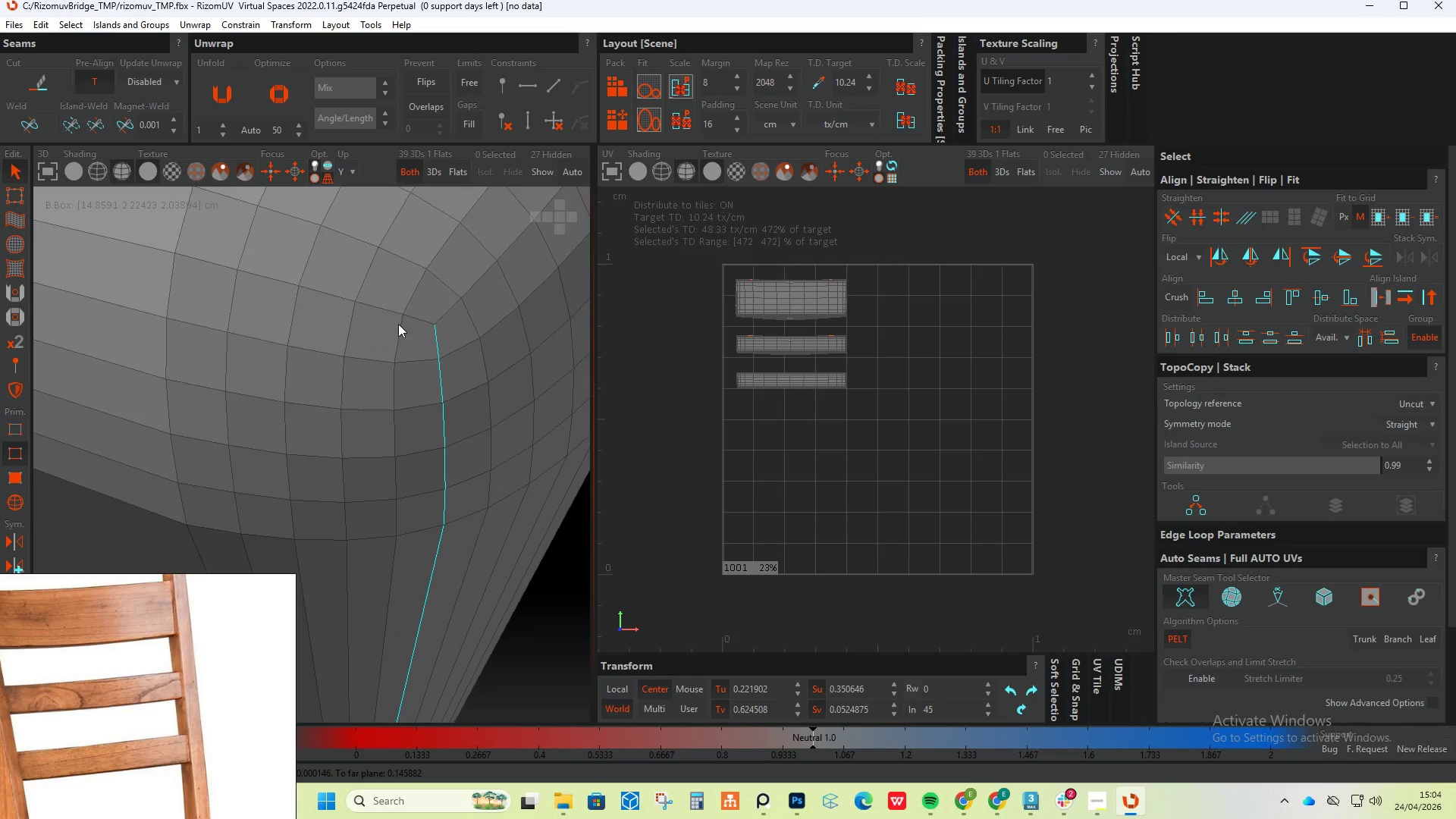 
double_click([419, 319])
 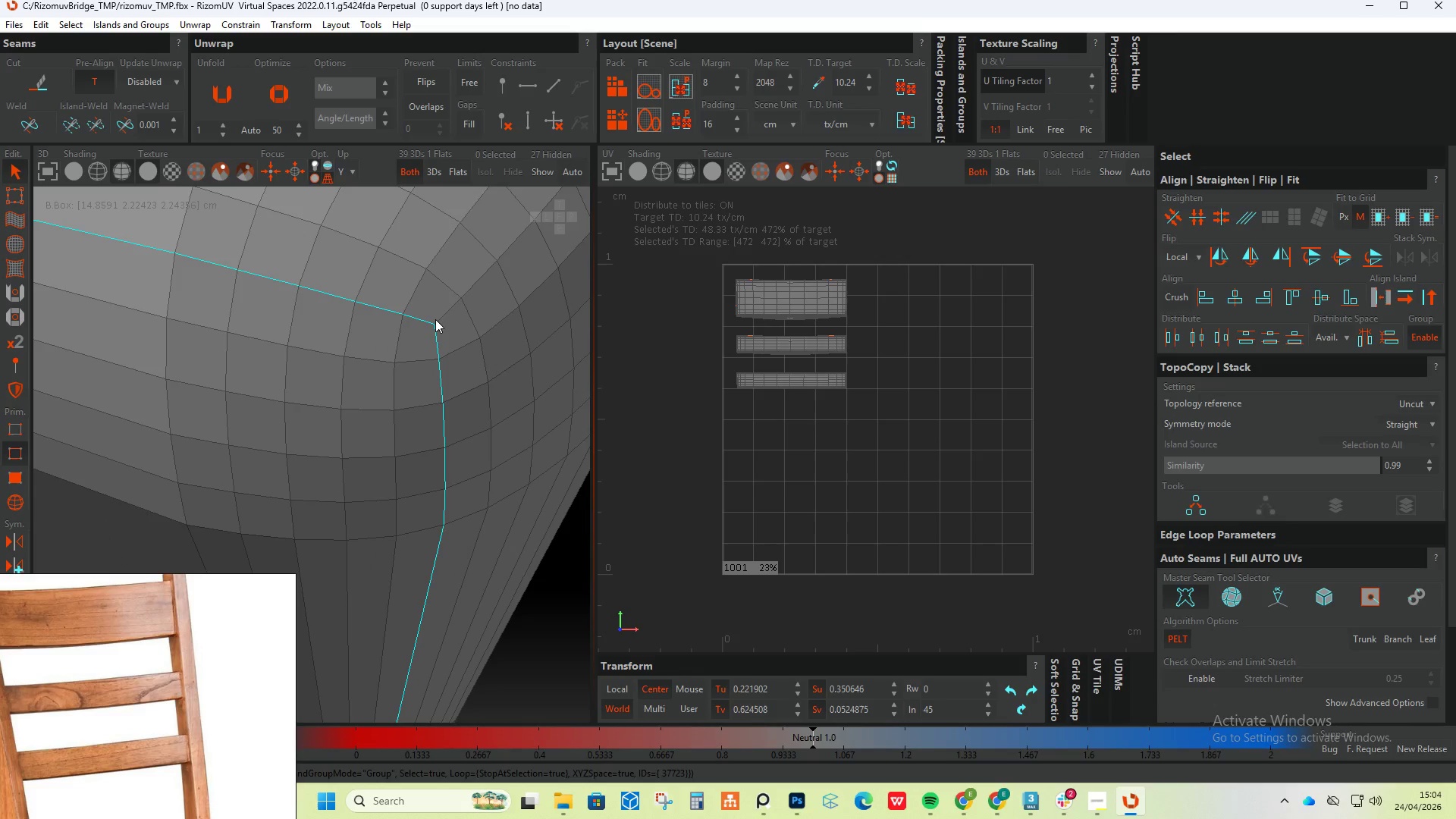 
triple_click([436, 319])
 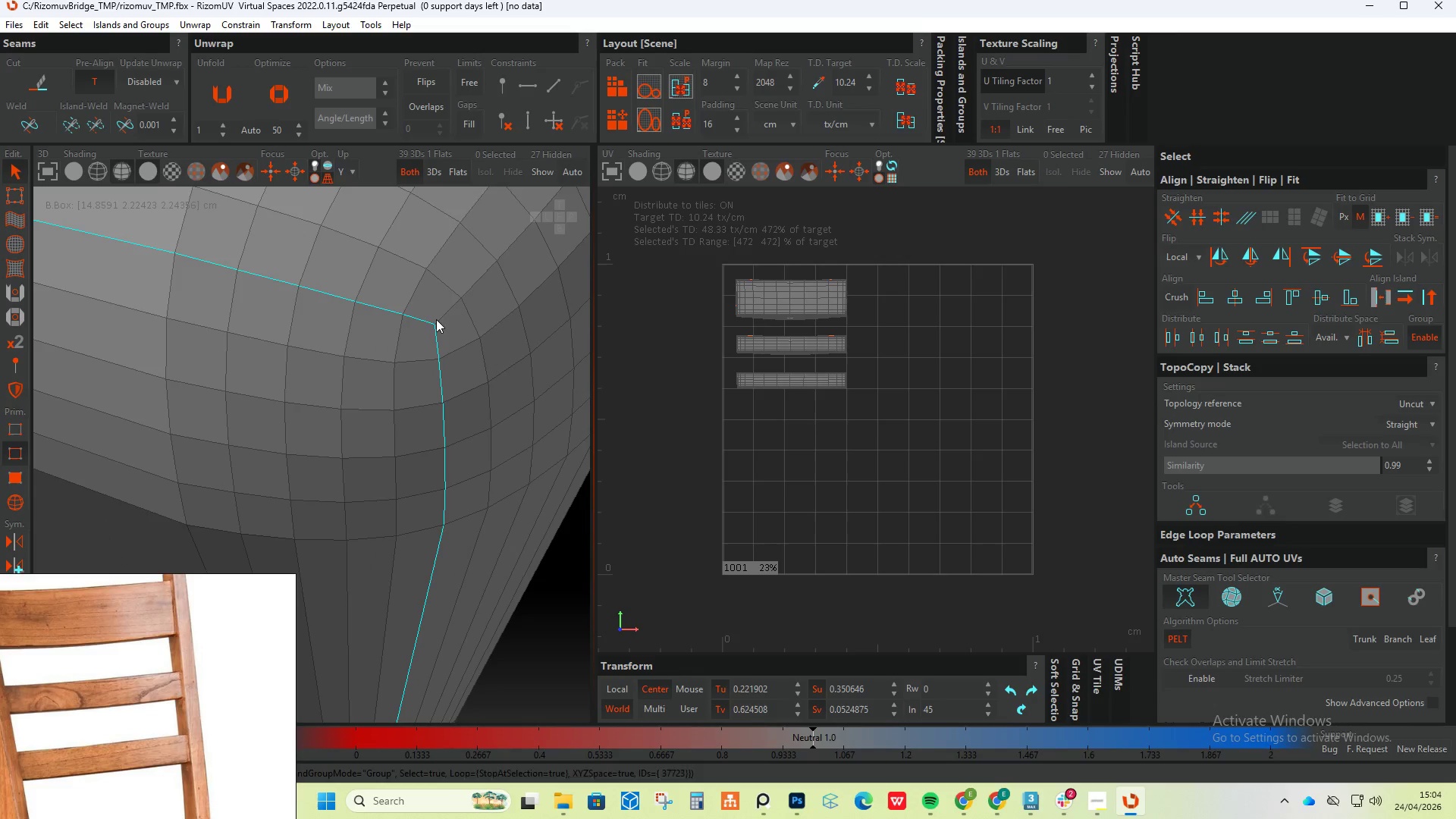 
triple_click([436, 319])
 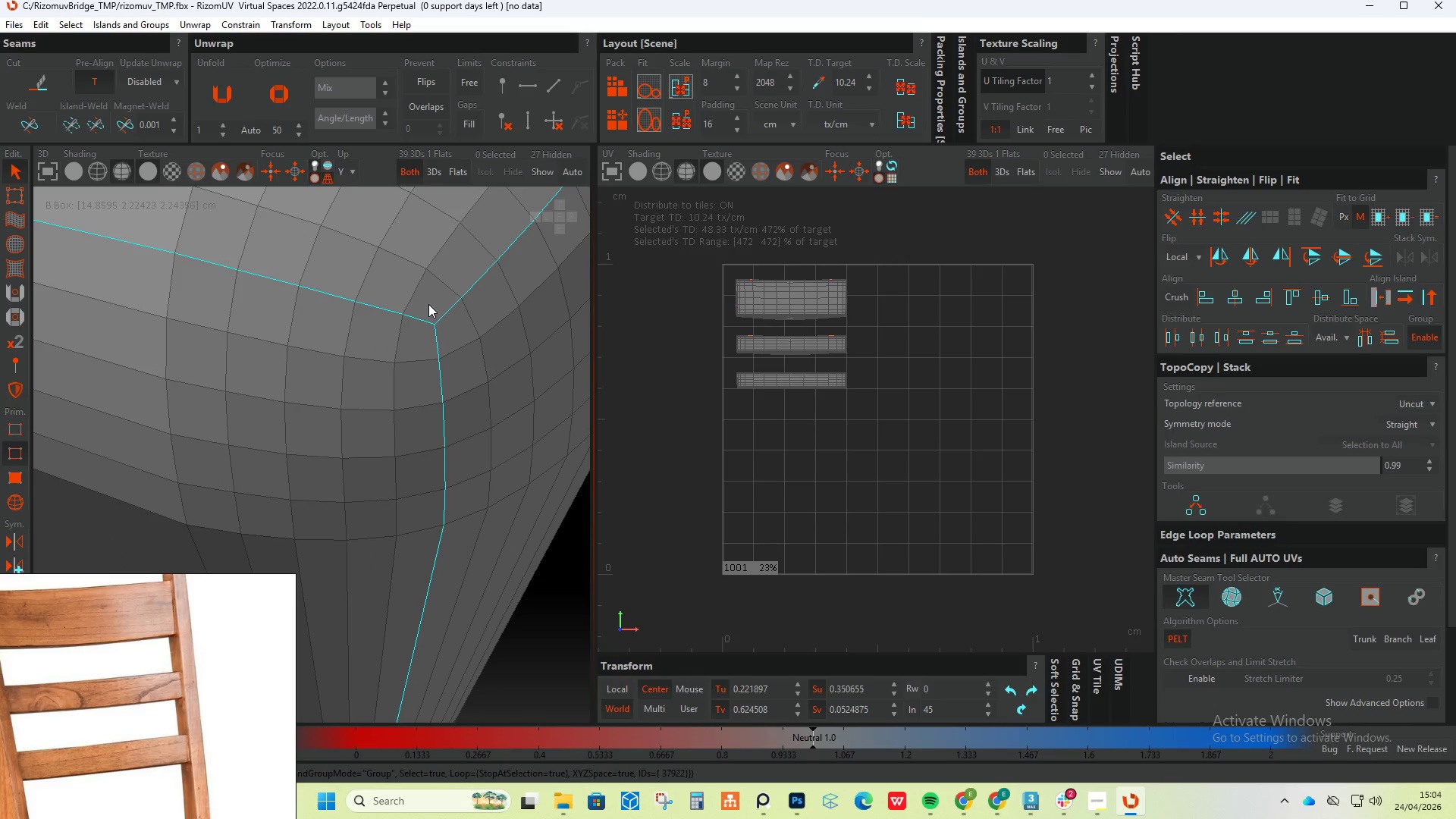 
scroll: coordinate [388, 365], scroll_direction: down, amount: 36.0
 